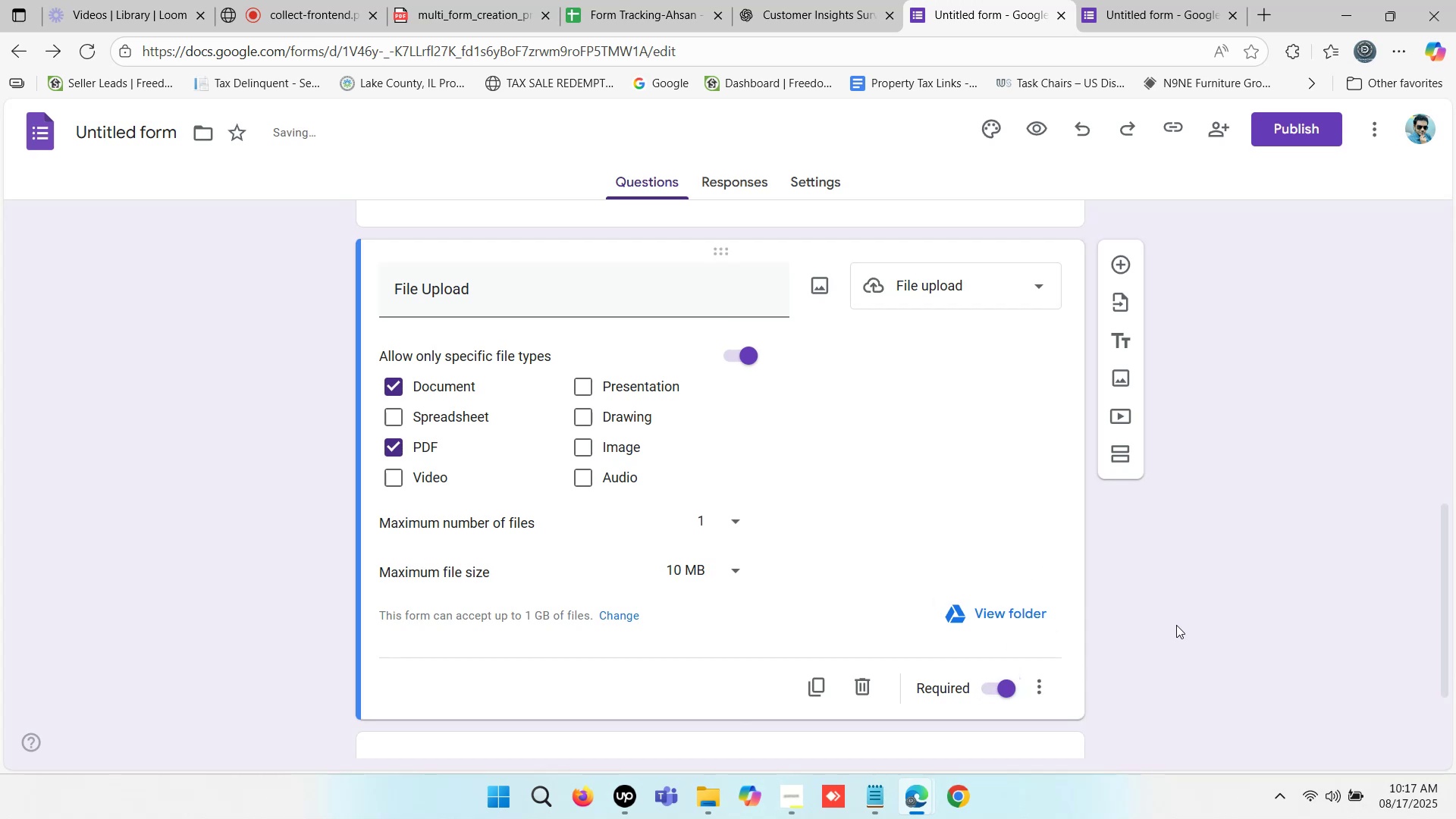 
scroll: coordinate [1170, 612], scroll_direction: up, amount: 1.0
 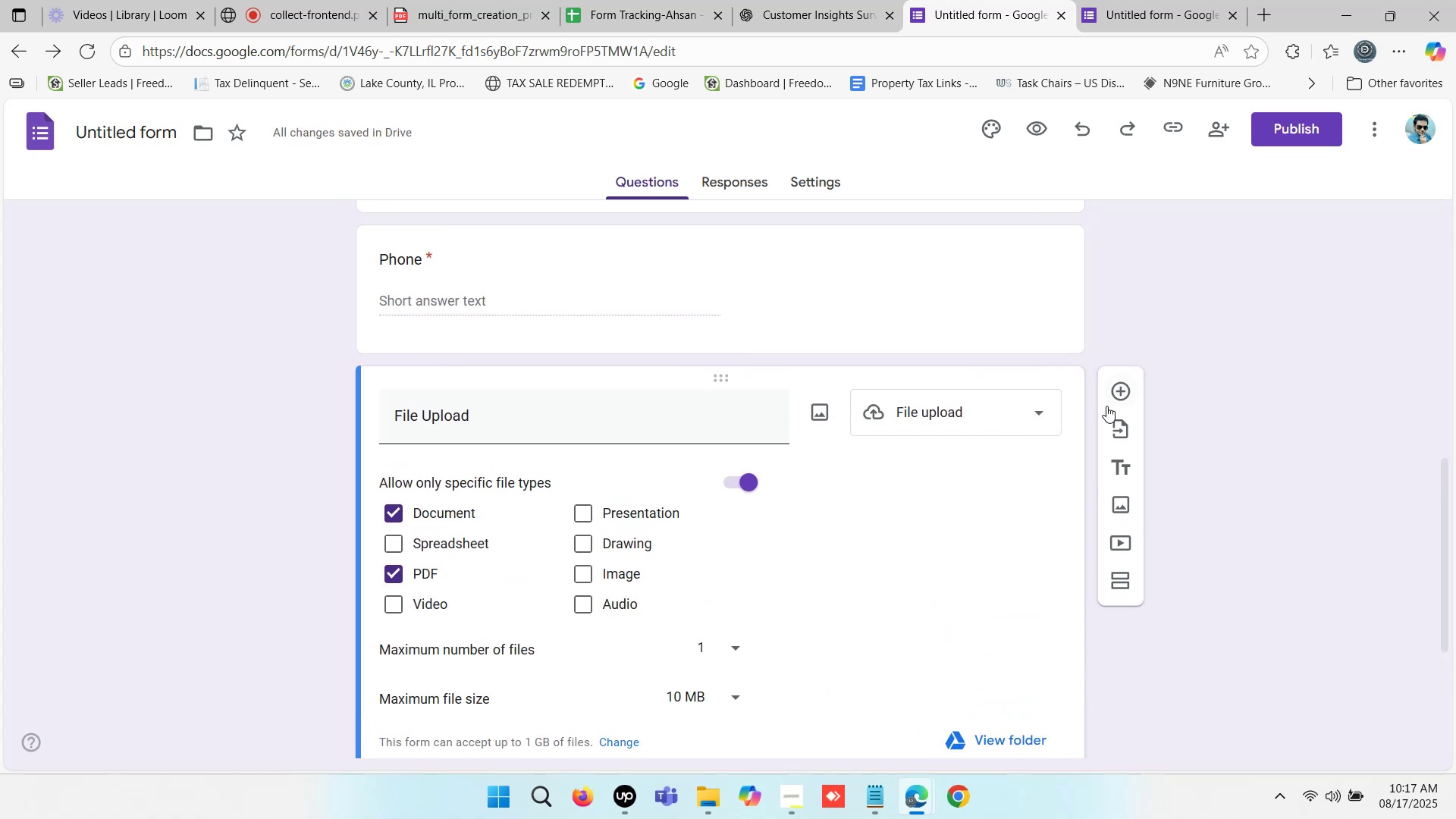 
left_click([1119, 387])
 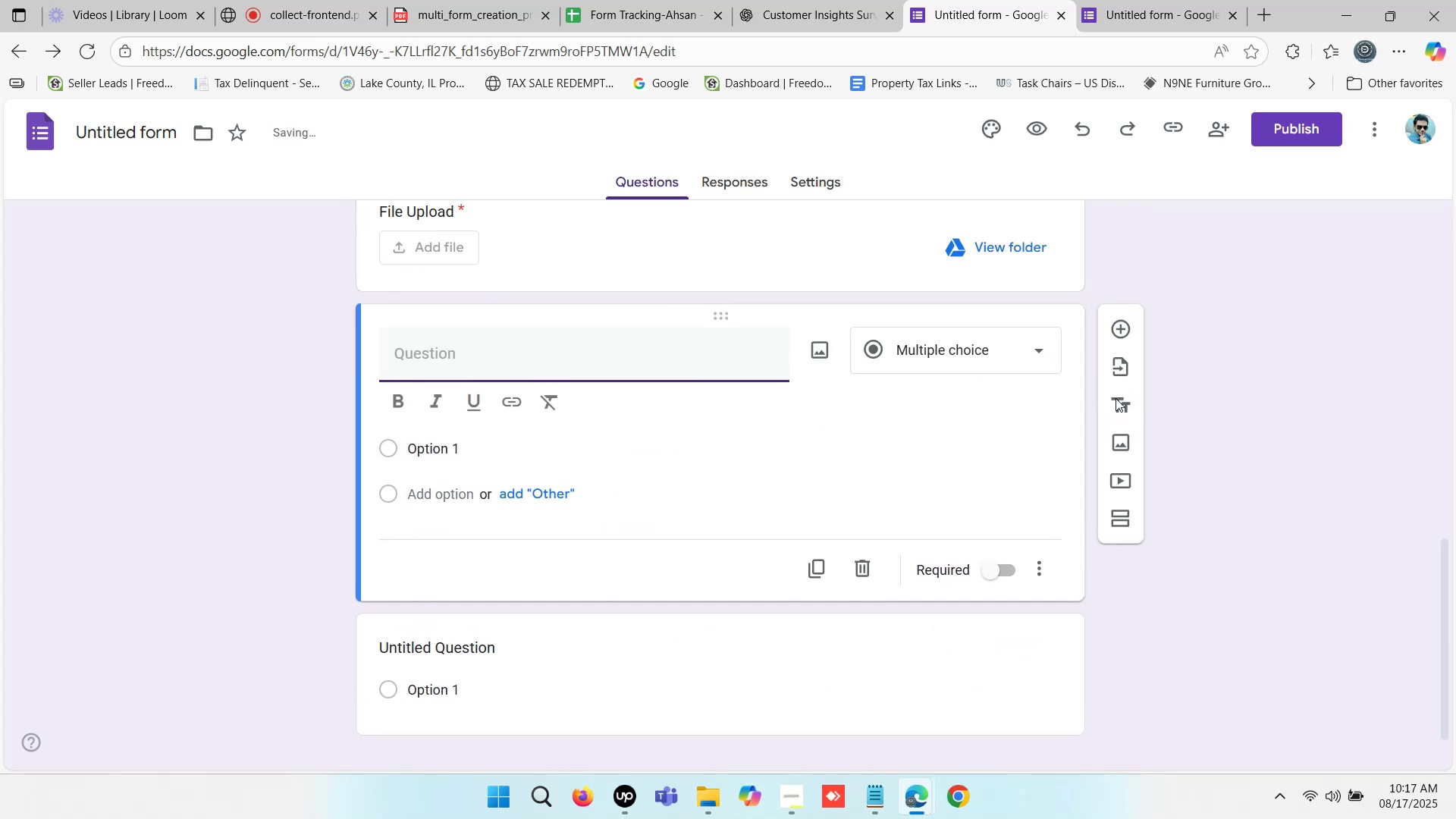 
scroll: coordinate [961, 533], scroll_direction: up, amount: 2.0
 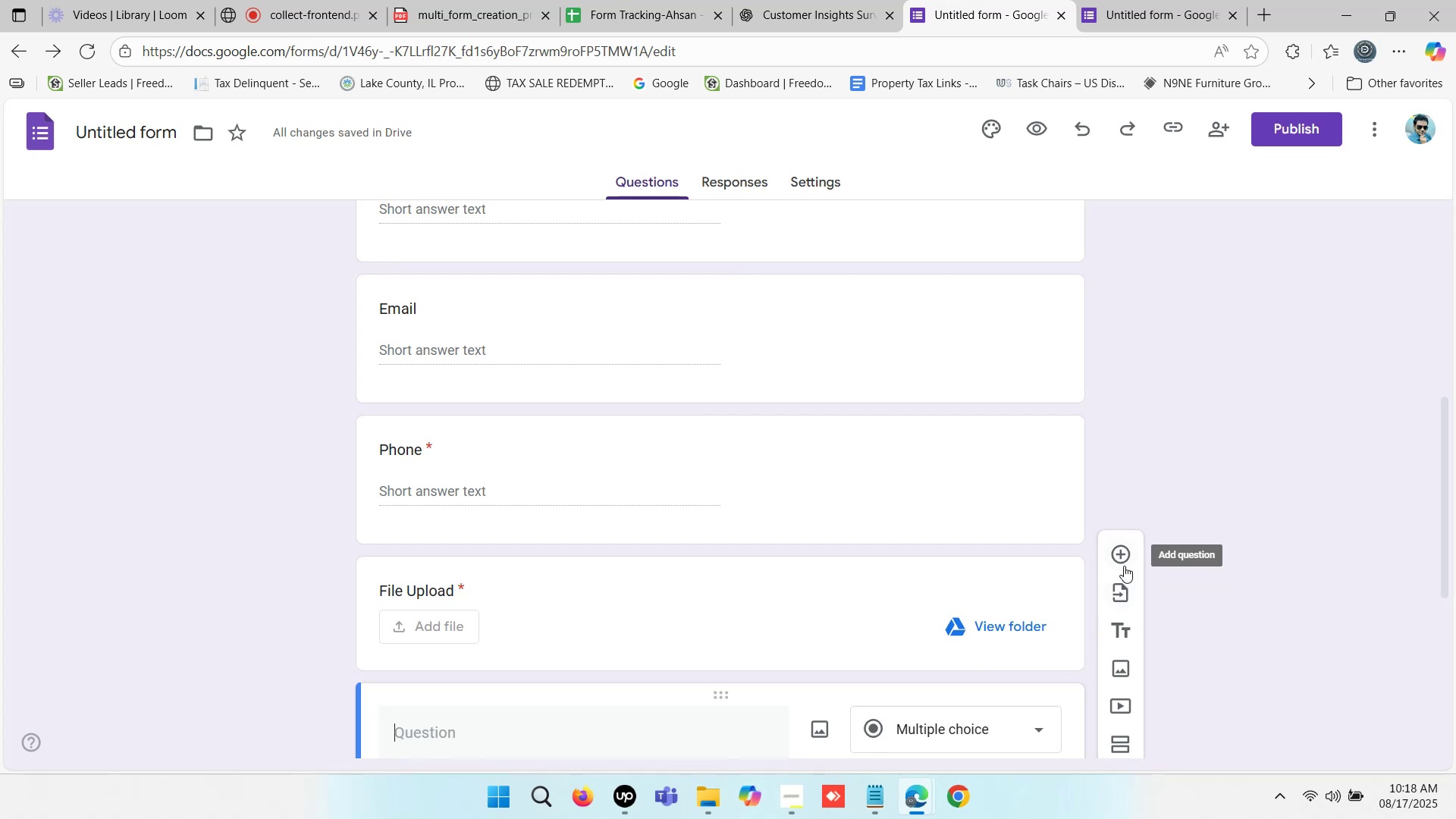 
left_click([1122, 552])
 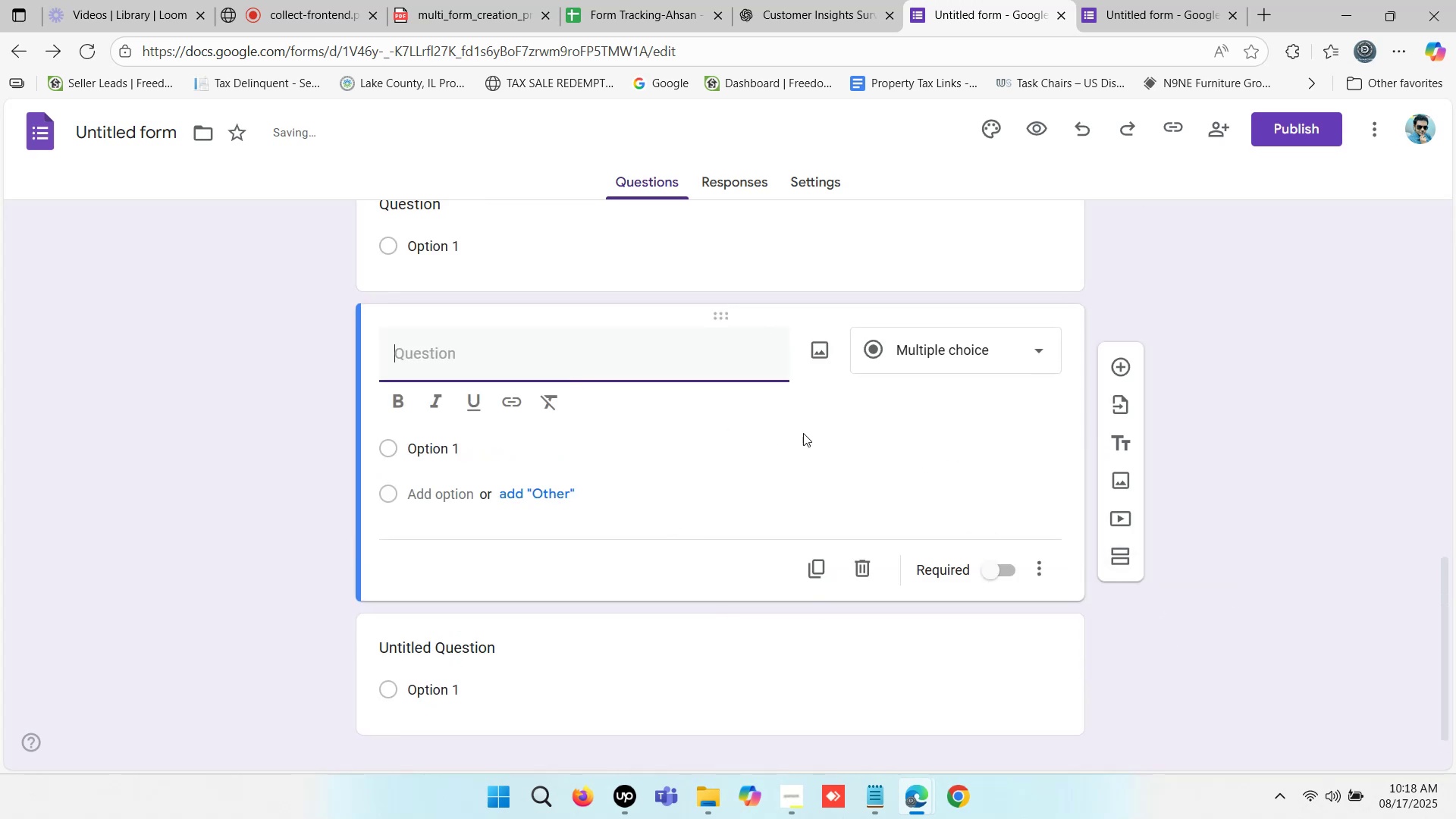 
left_click([928, 353])
 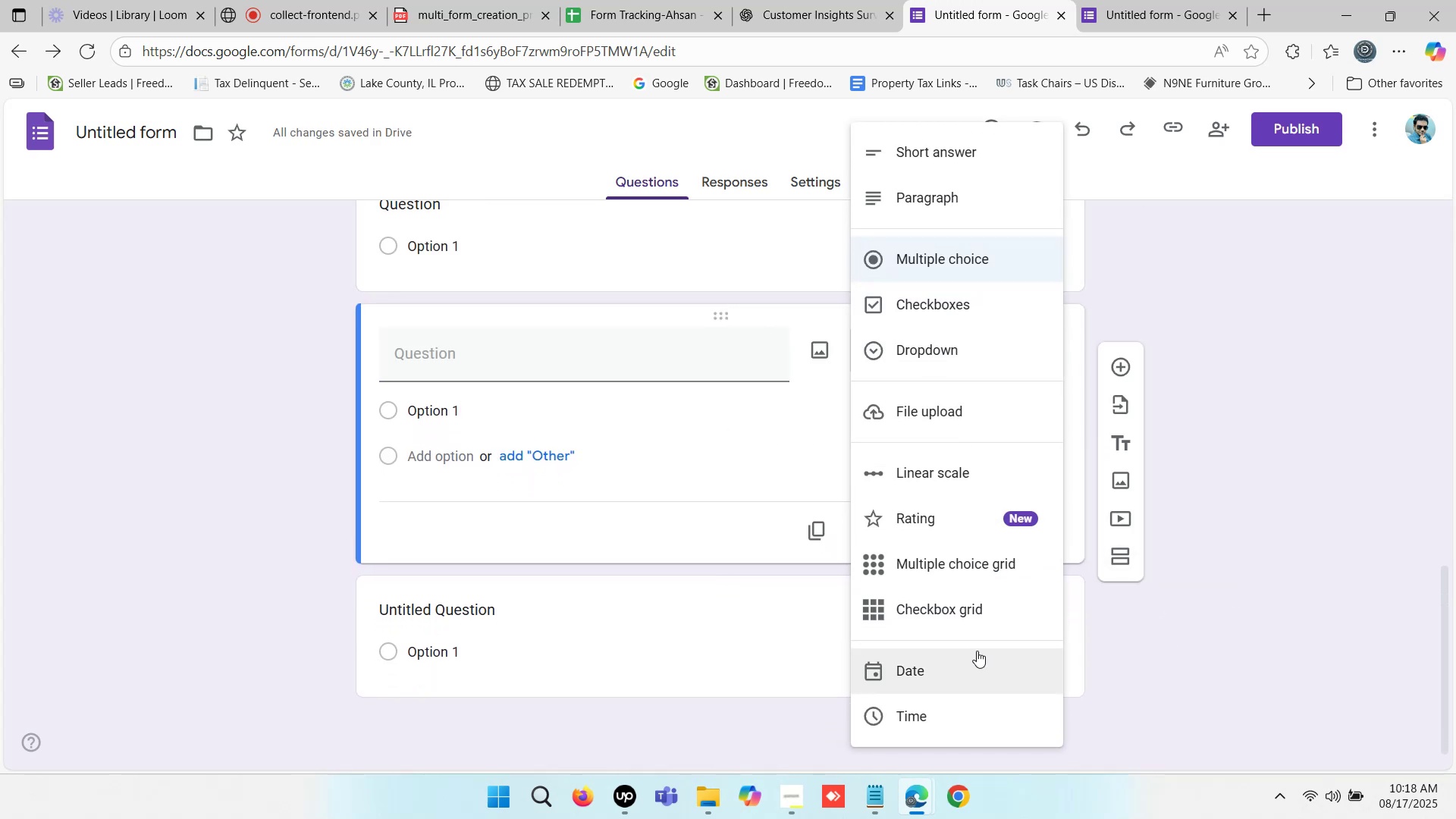 
wait(5.68)
 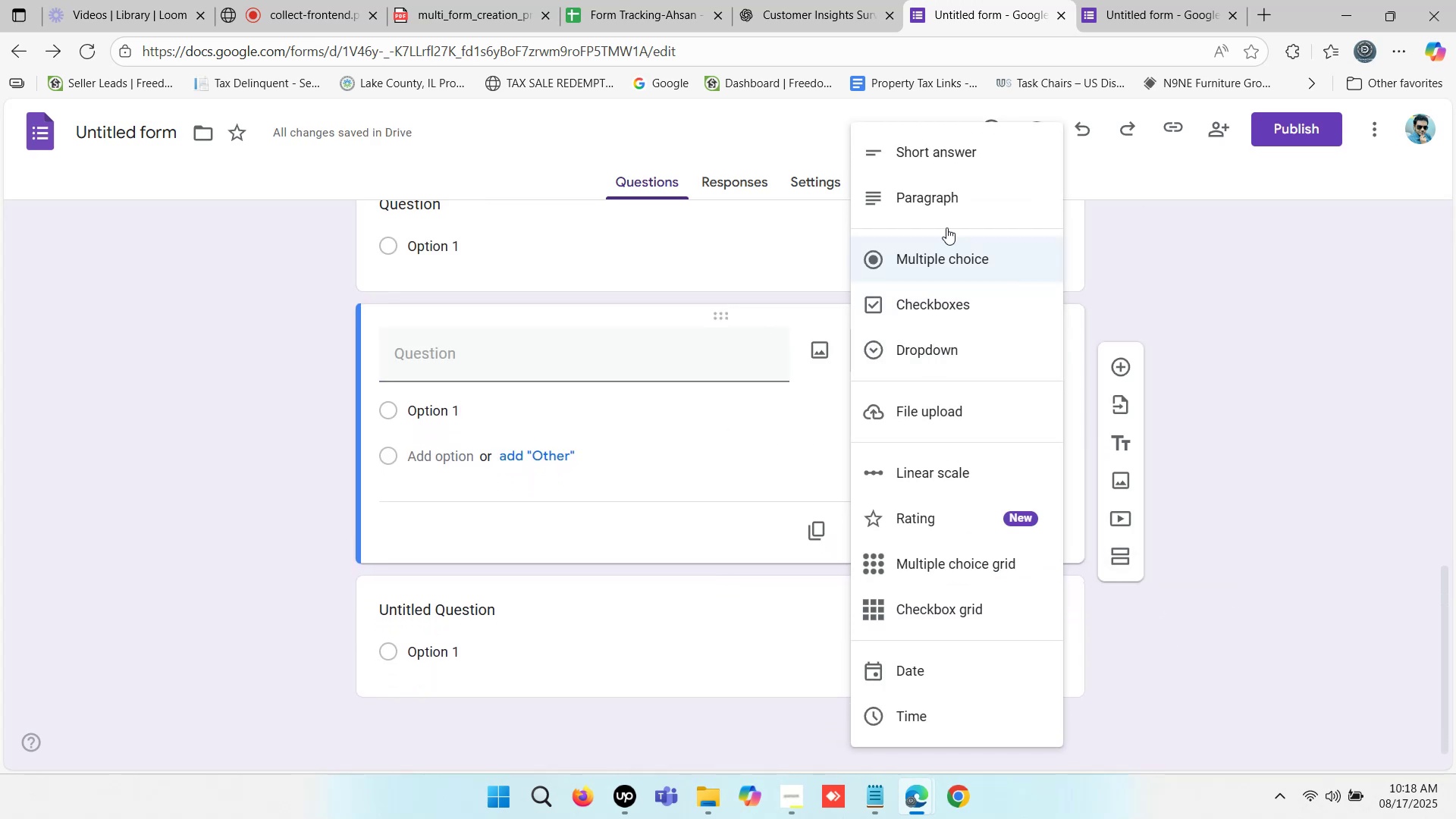 
left_click([475, 359])
 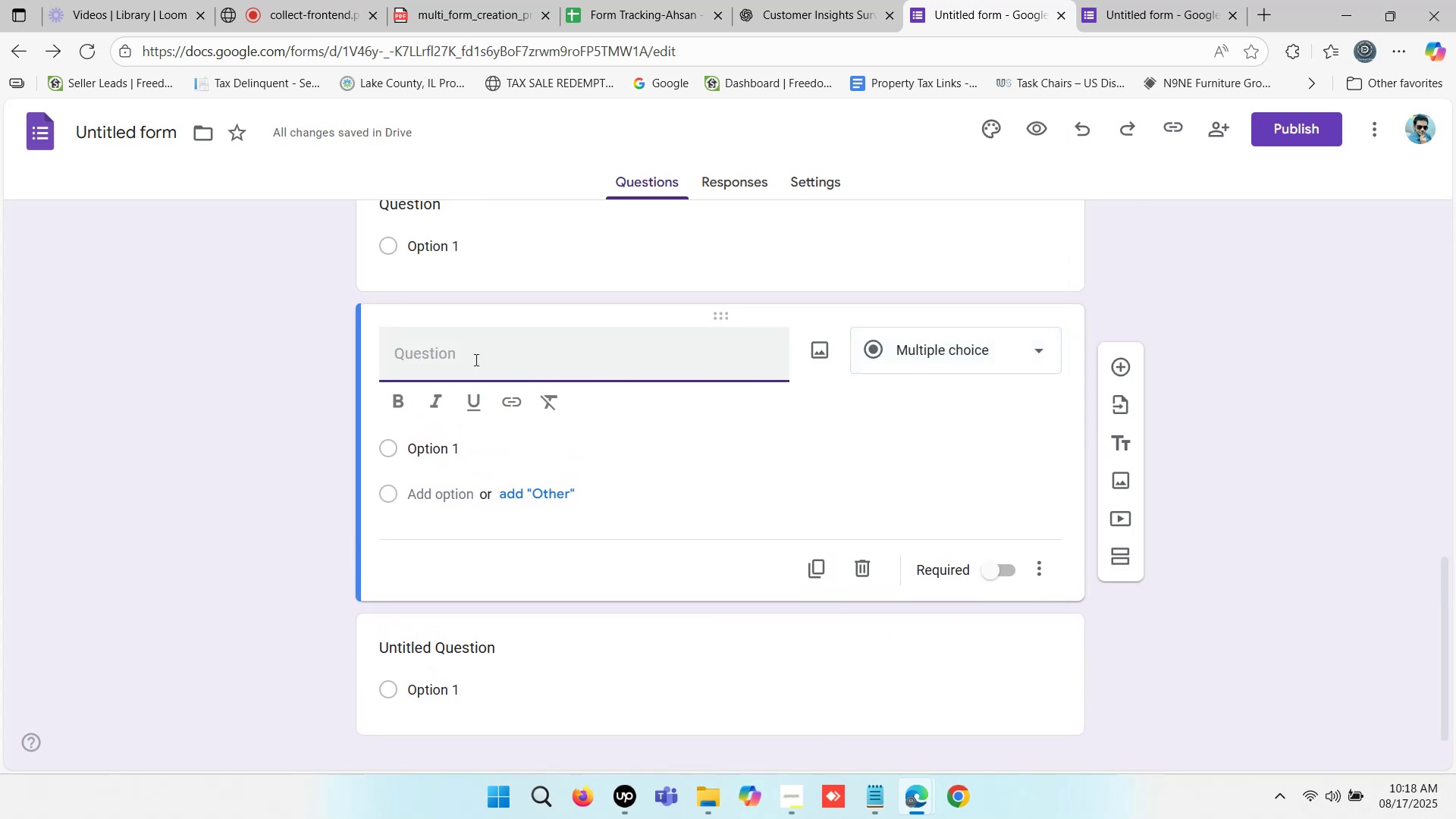 
type(Address)
 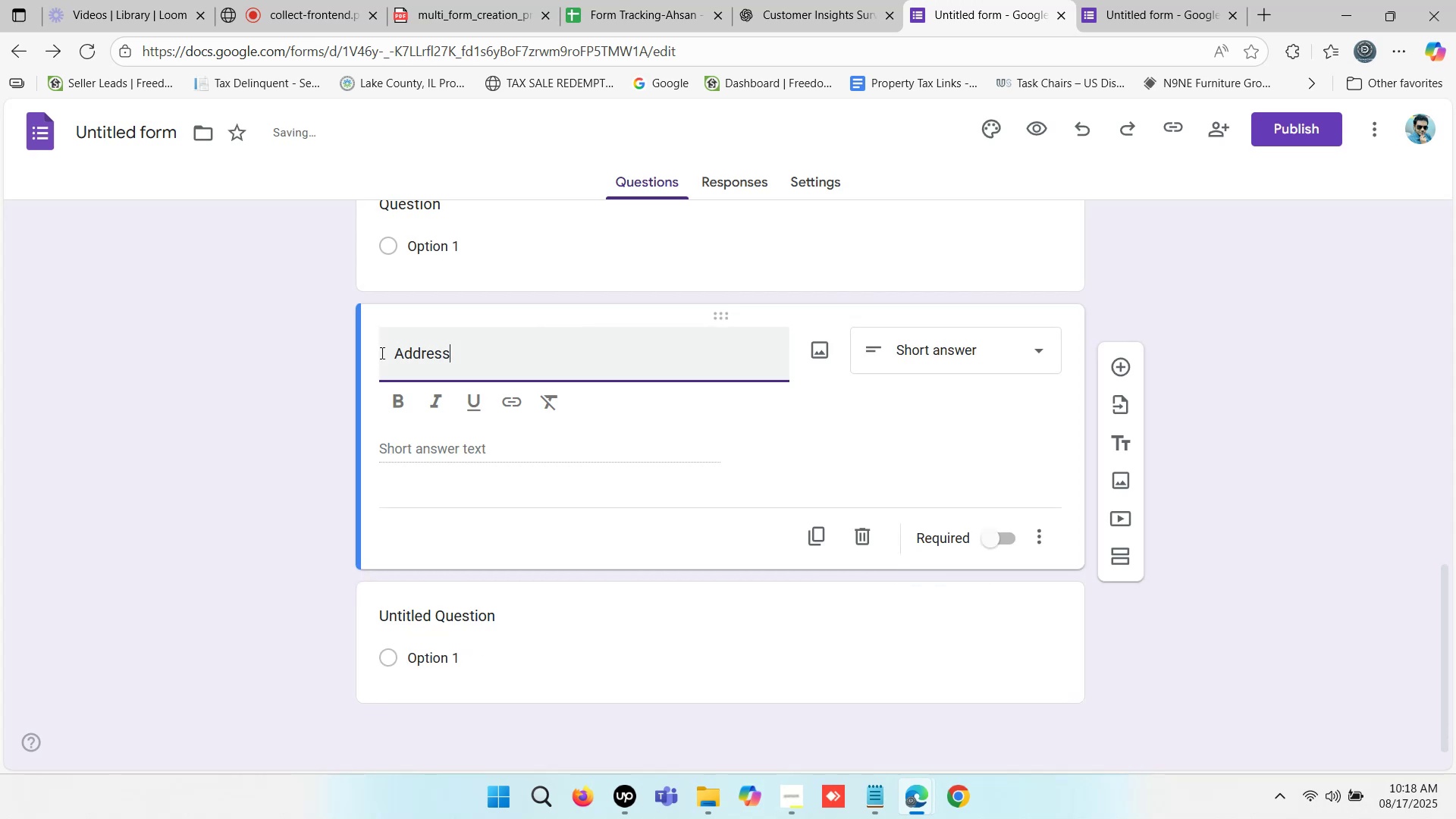 
left_click([391, 355])
 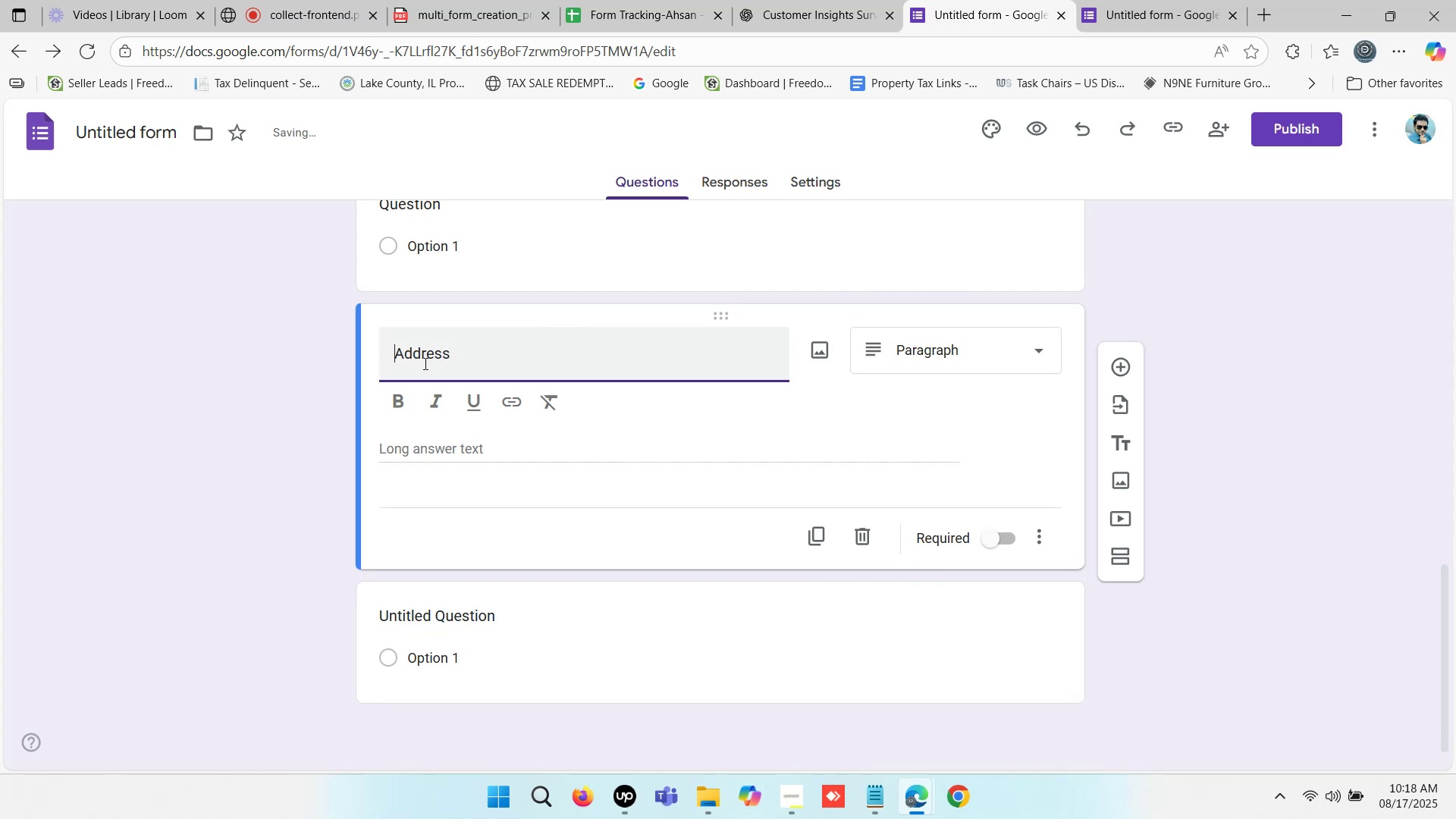 
hold_key(key=ShiftLeft, duration=1.52)
 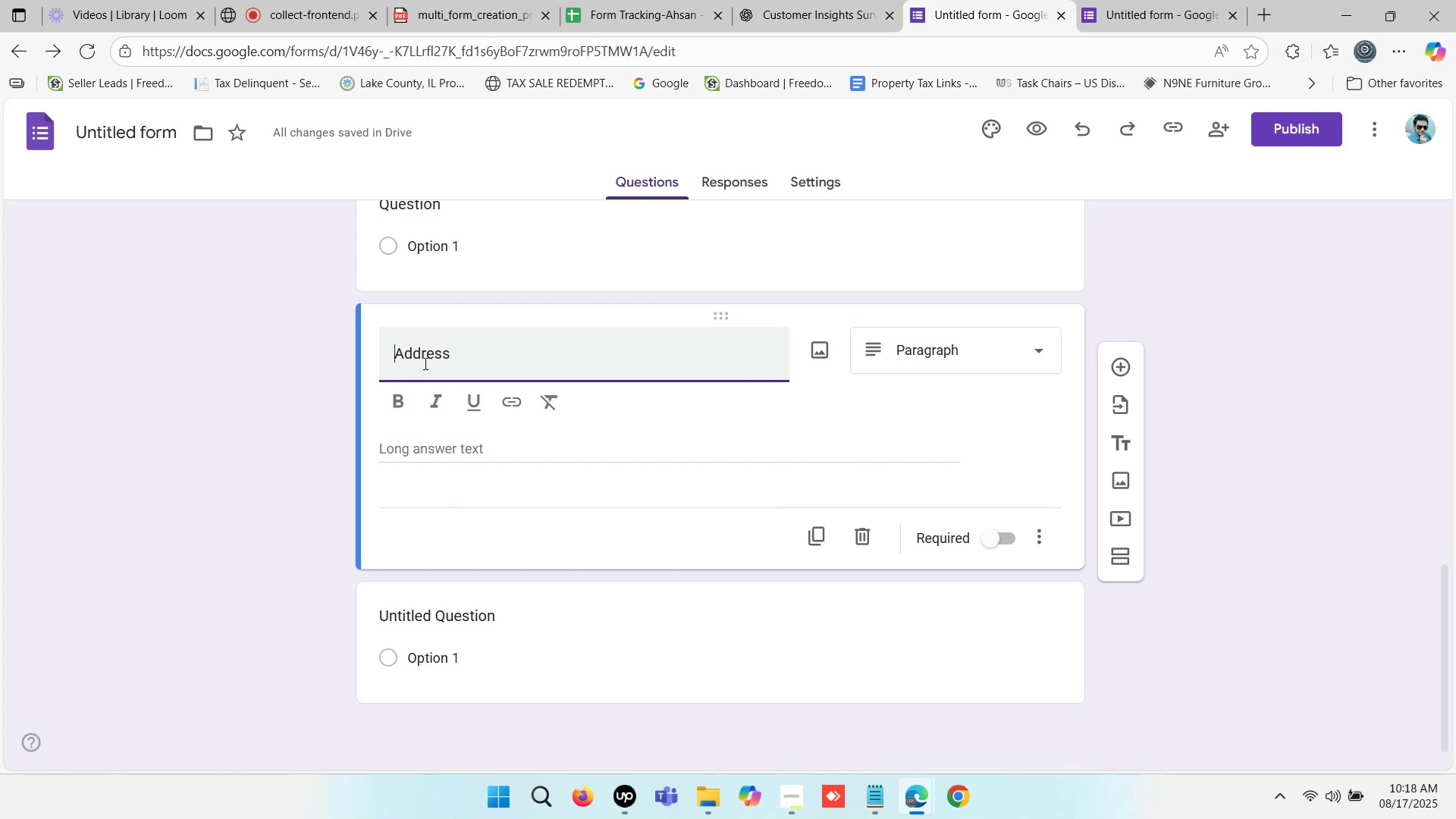 
type(Full )
 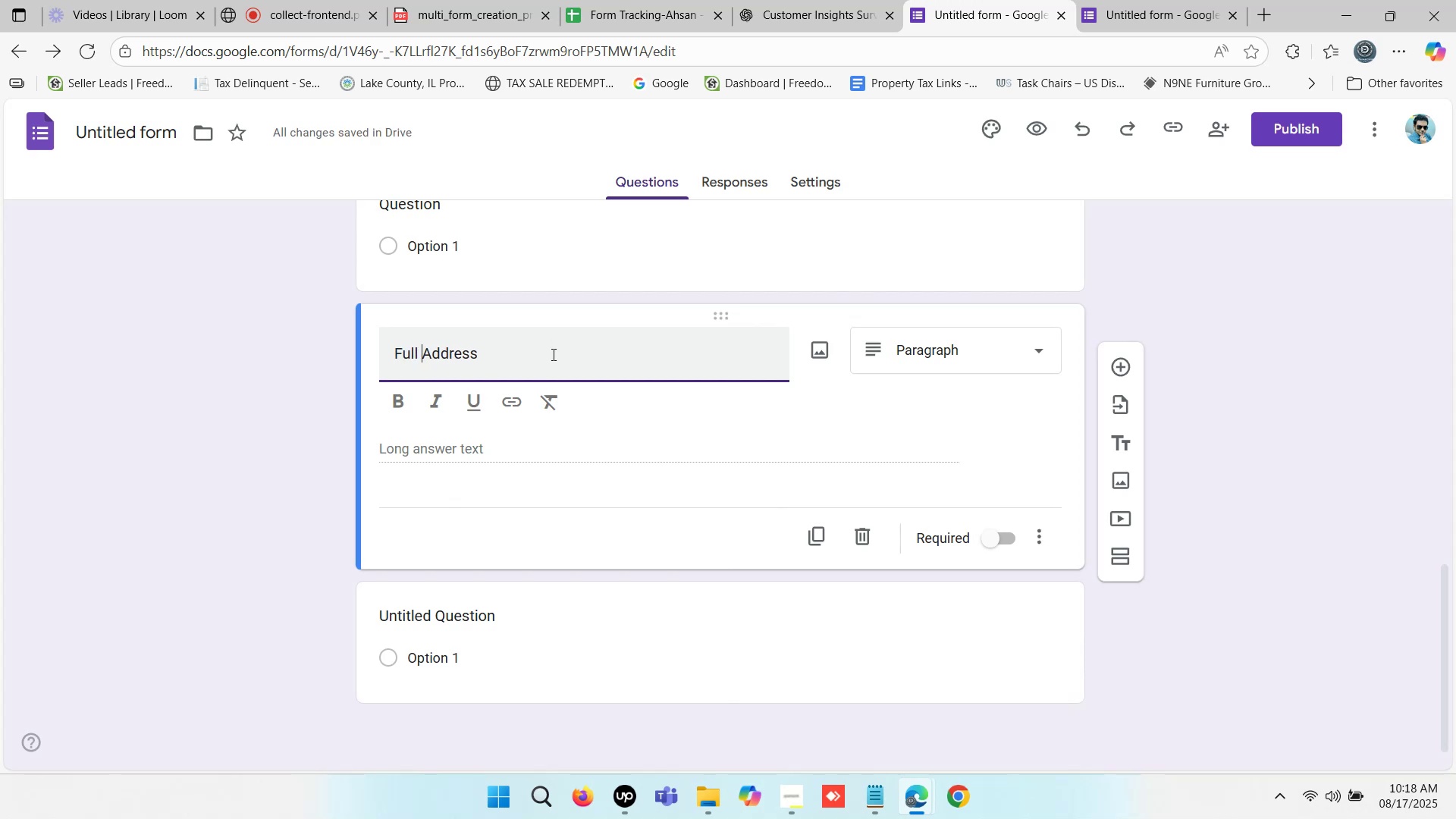 
wait(5.86)
 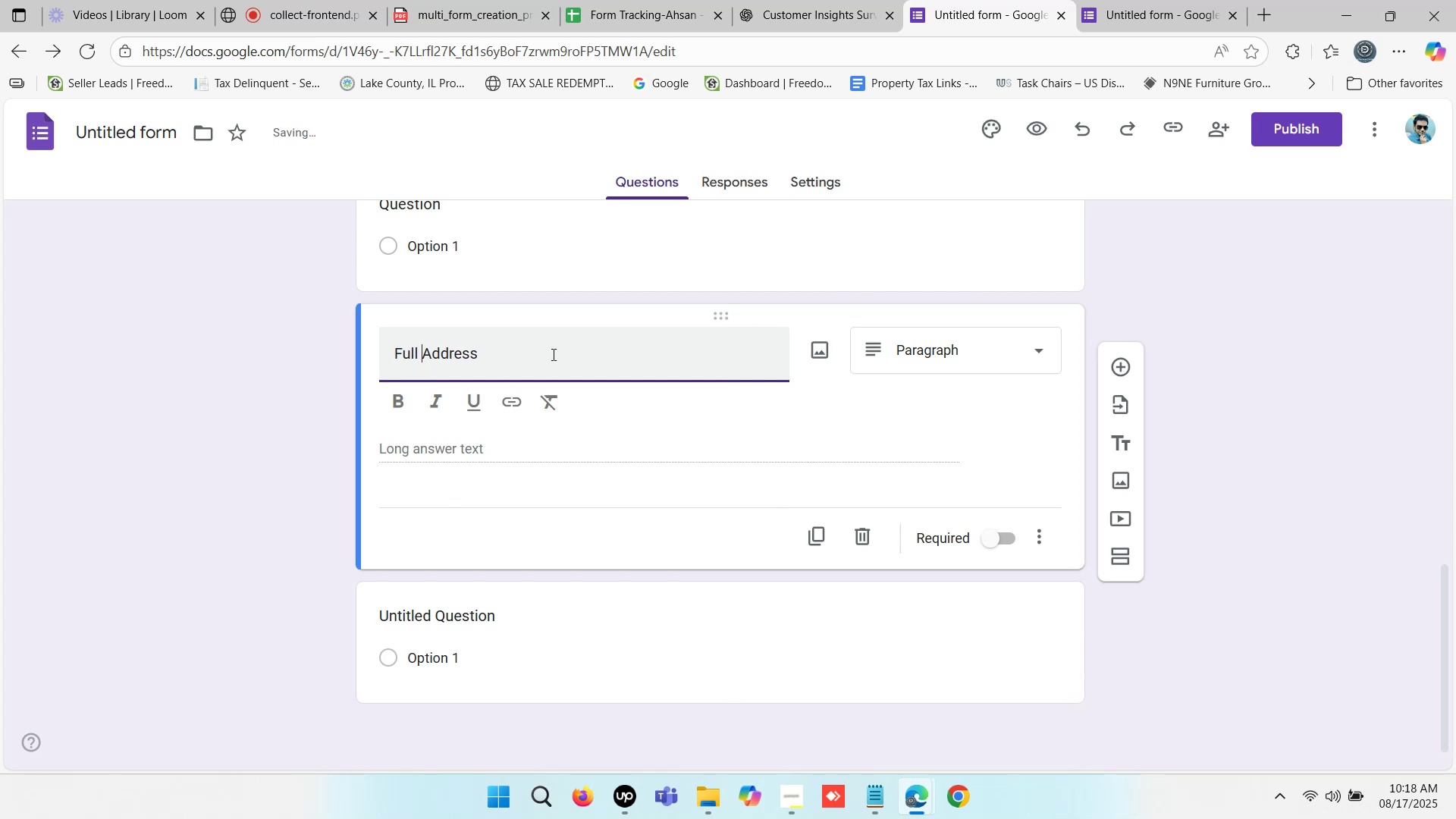 
hold_key(key=Backspace, duration=0.81)
 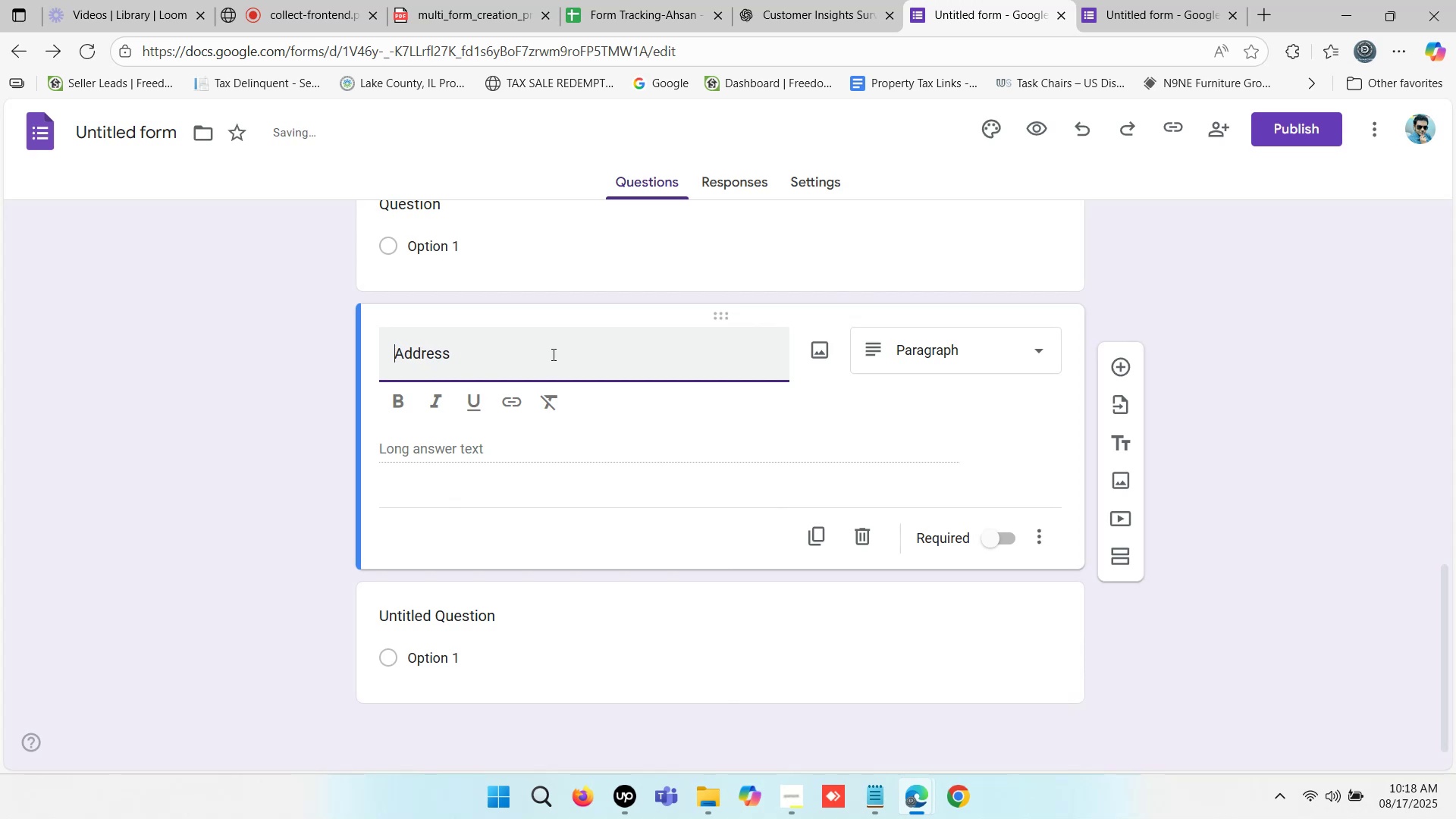 
type(Mail)
 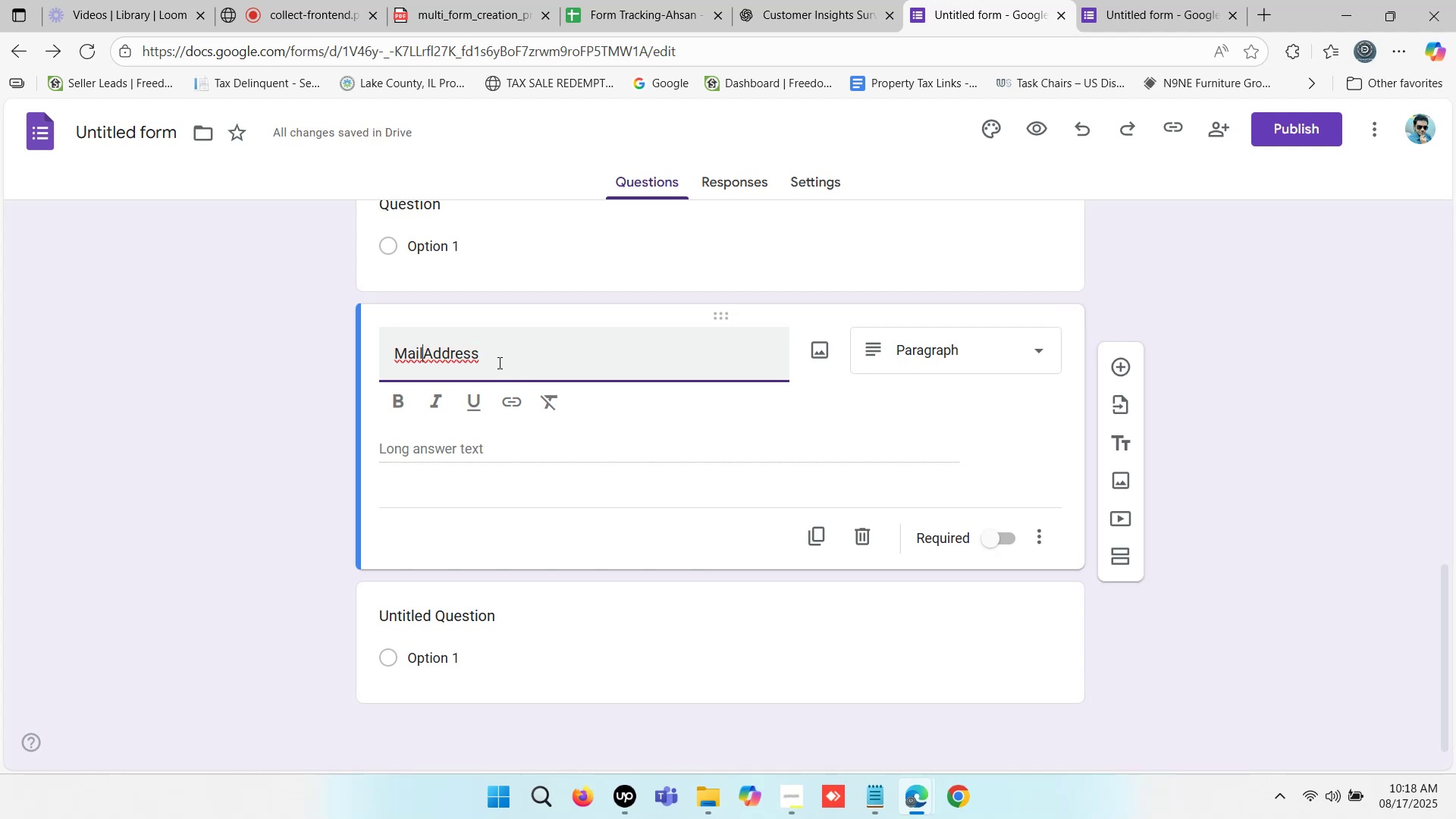 
key(Backspace)
 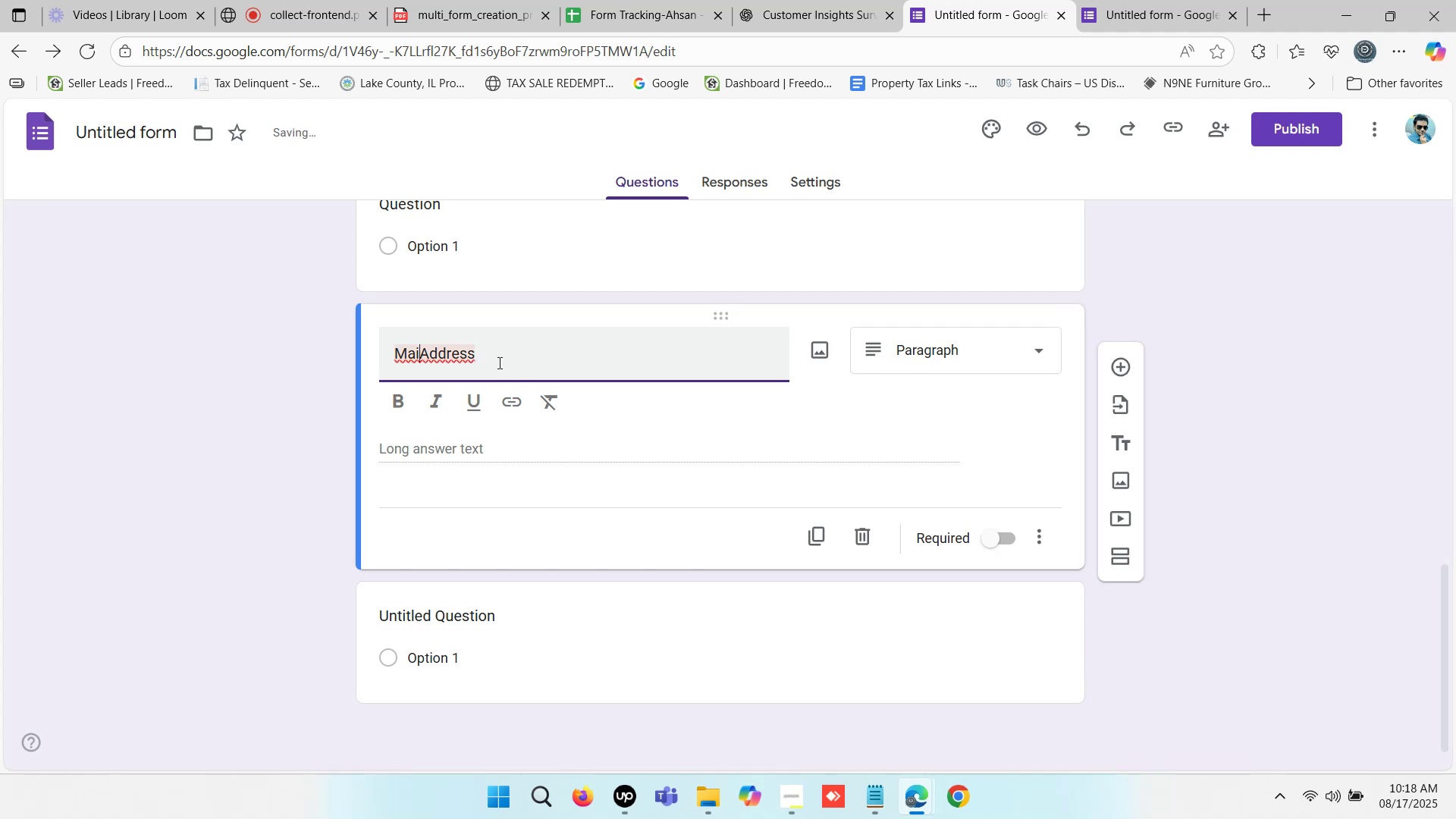 
type(ling )
 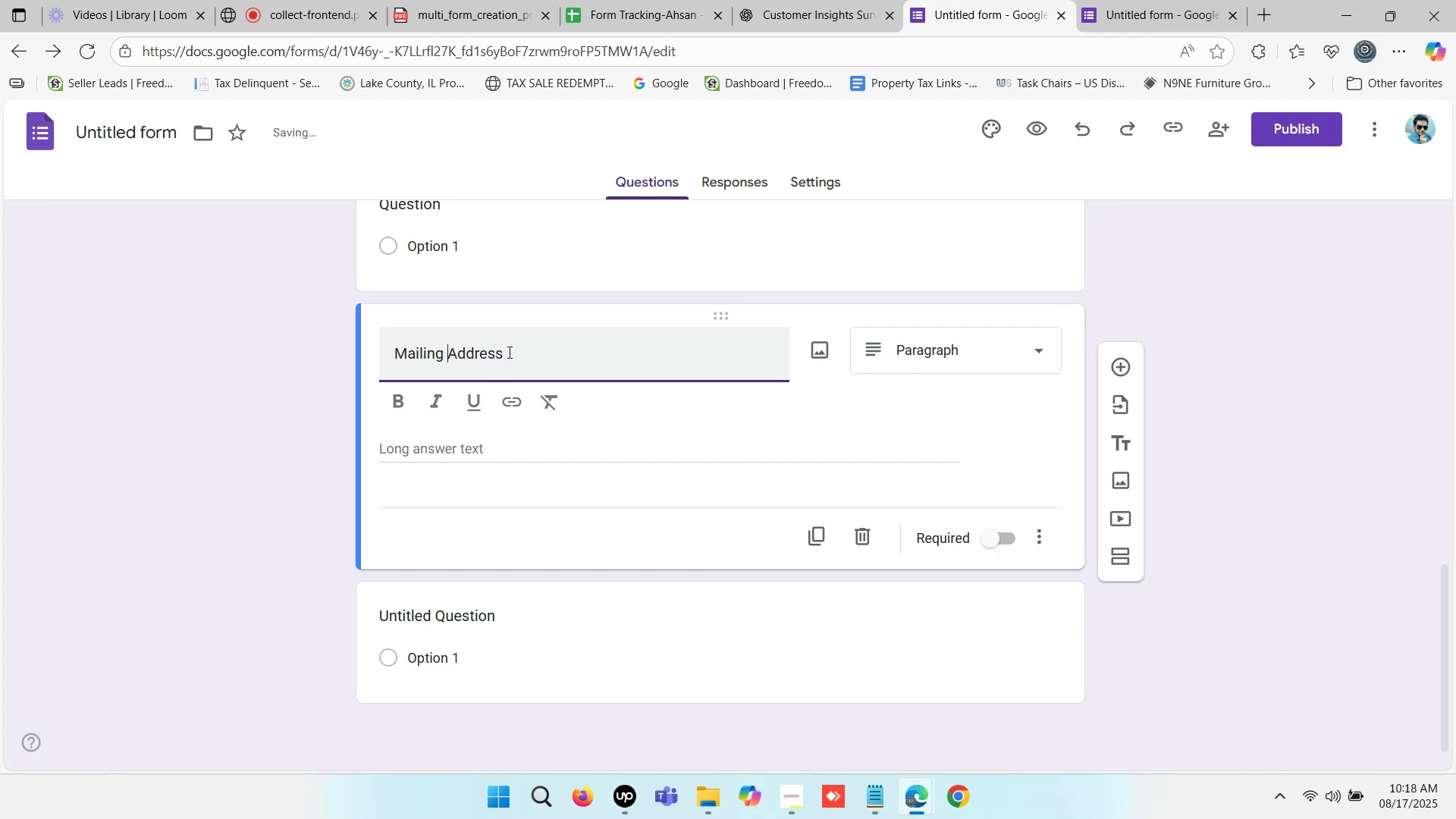 
left_click([512, 346])
 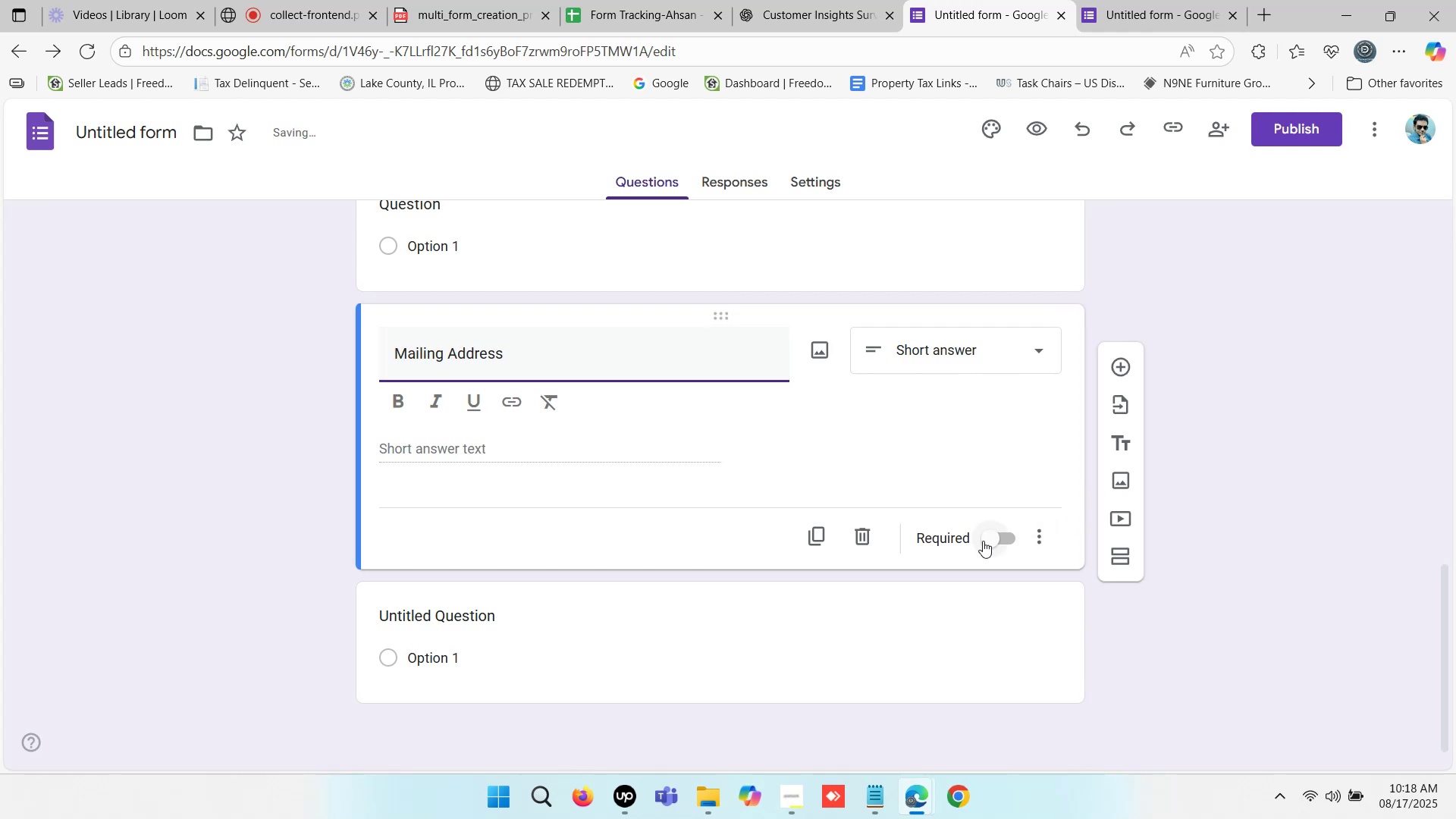 
left_click([991, 536])
 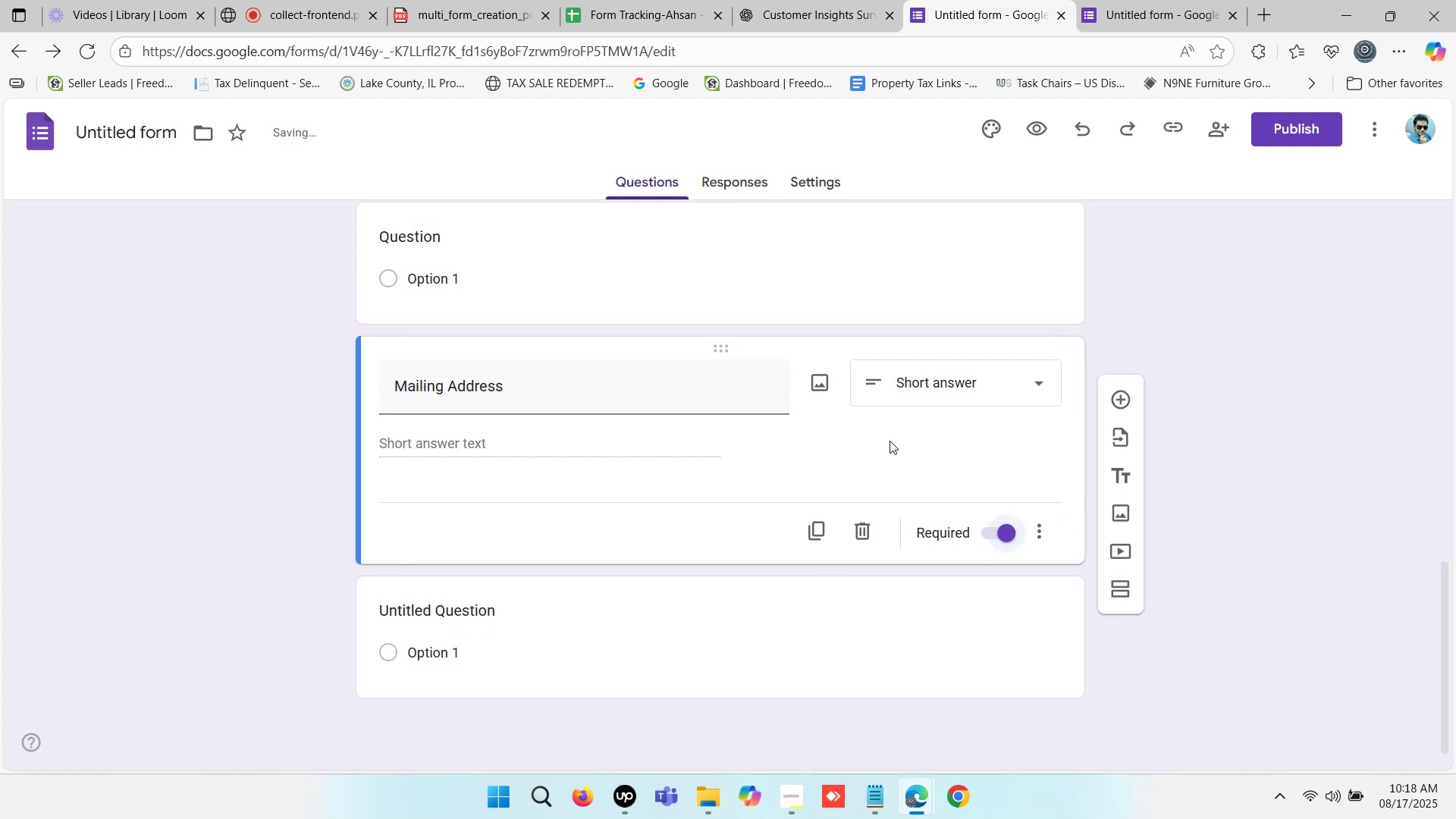 
left_click([969, 384])
 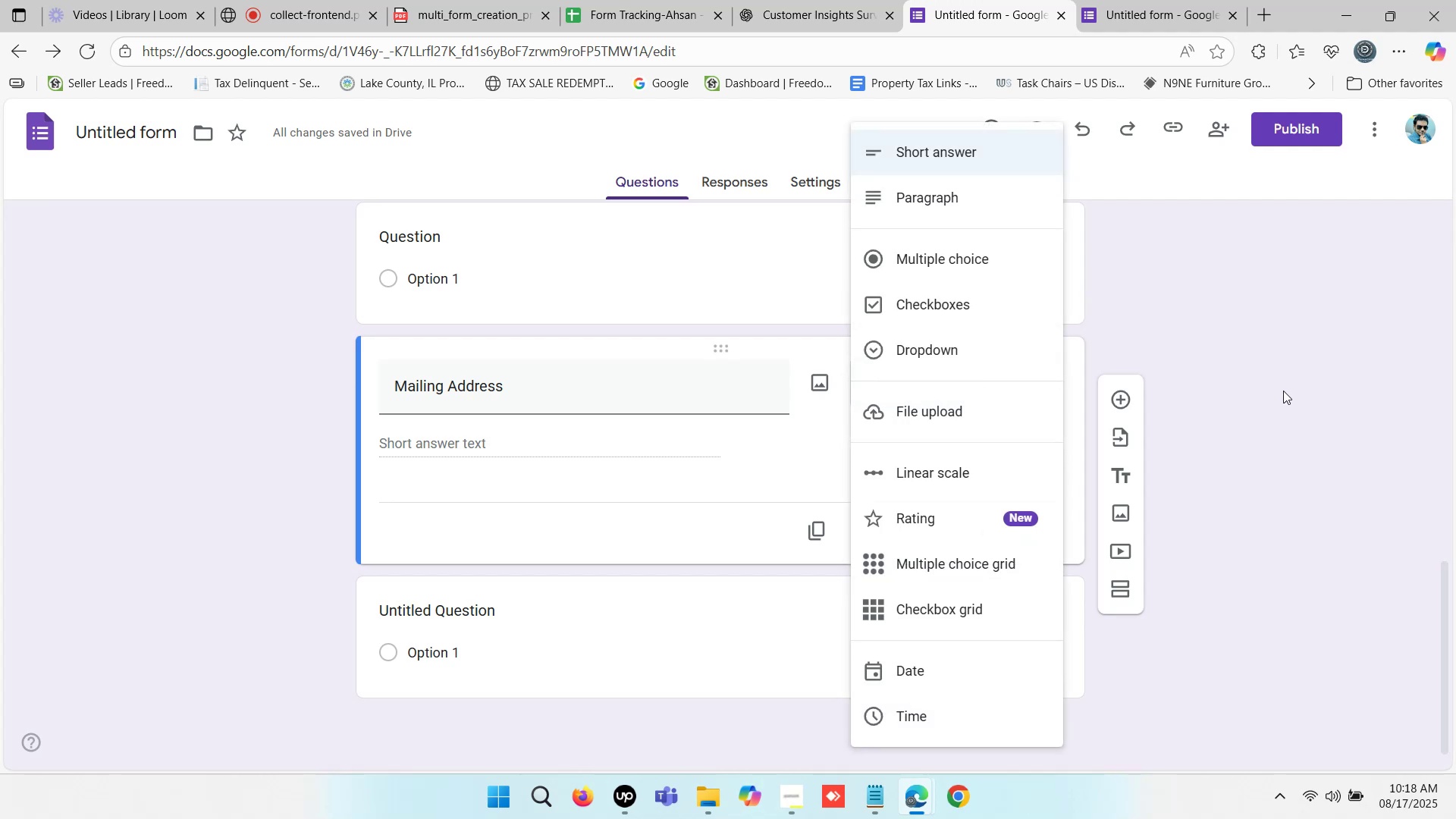 
scroll: coordinate [941, 570], scroll_direction: down, amount: 6.0
 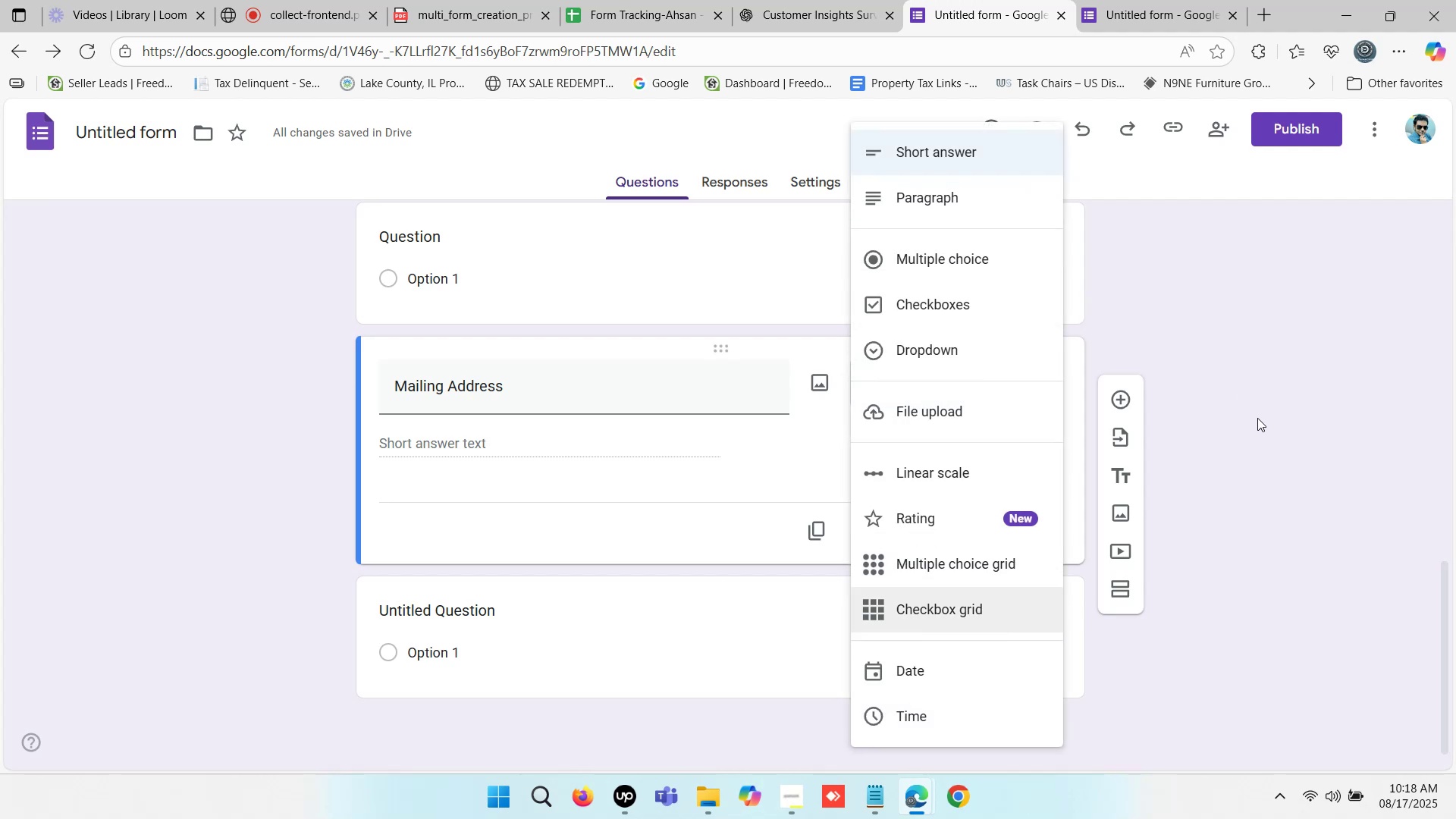 
left_click([1260, 416])
 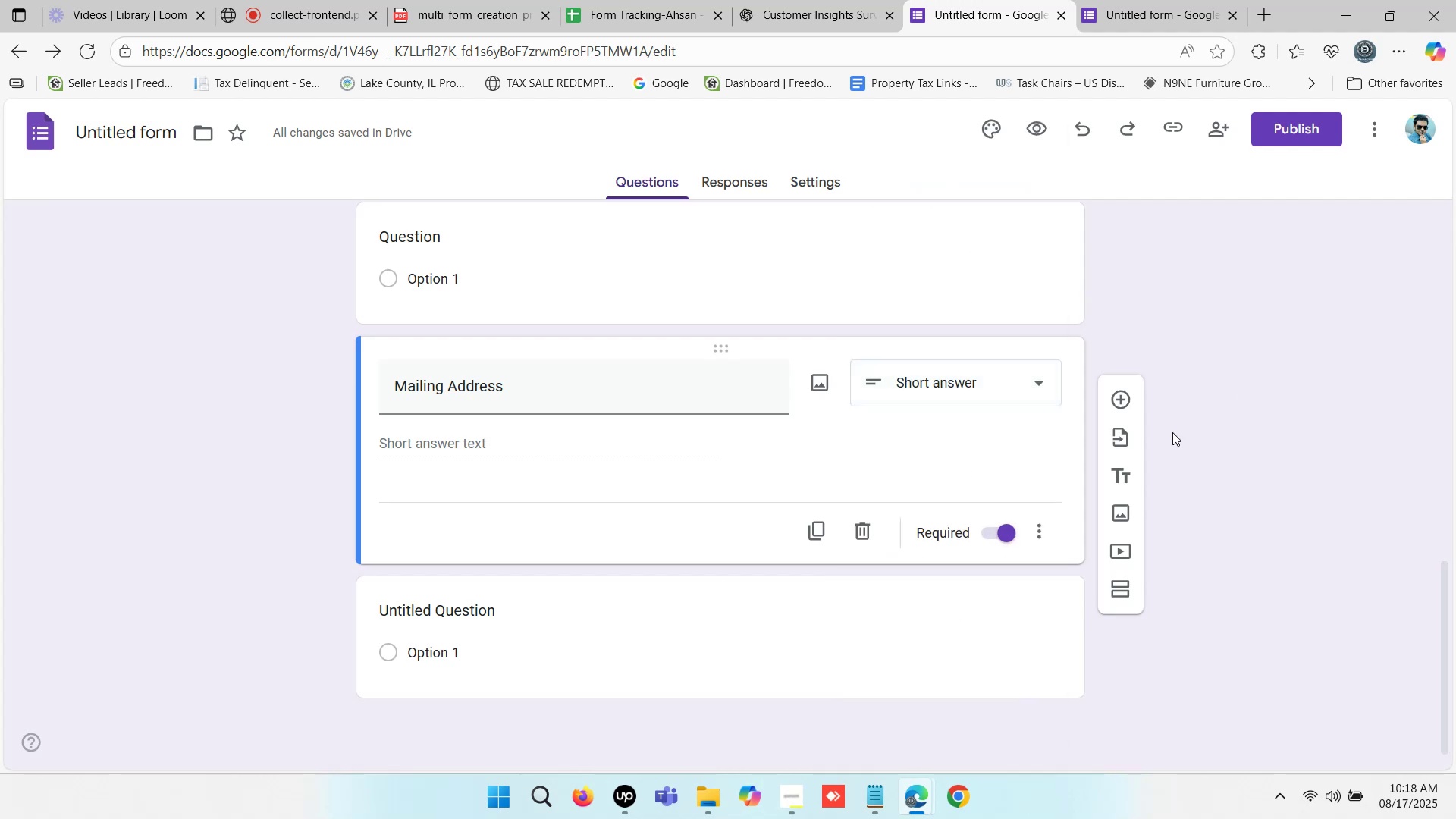 
scroll: coordinate [717, 528], scroll_direction: down, amount: 1.0
 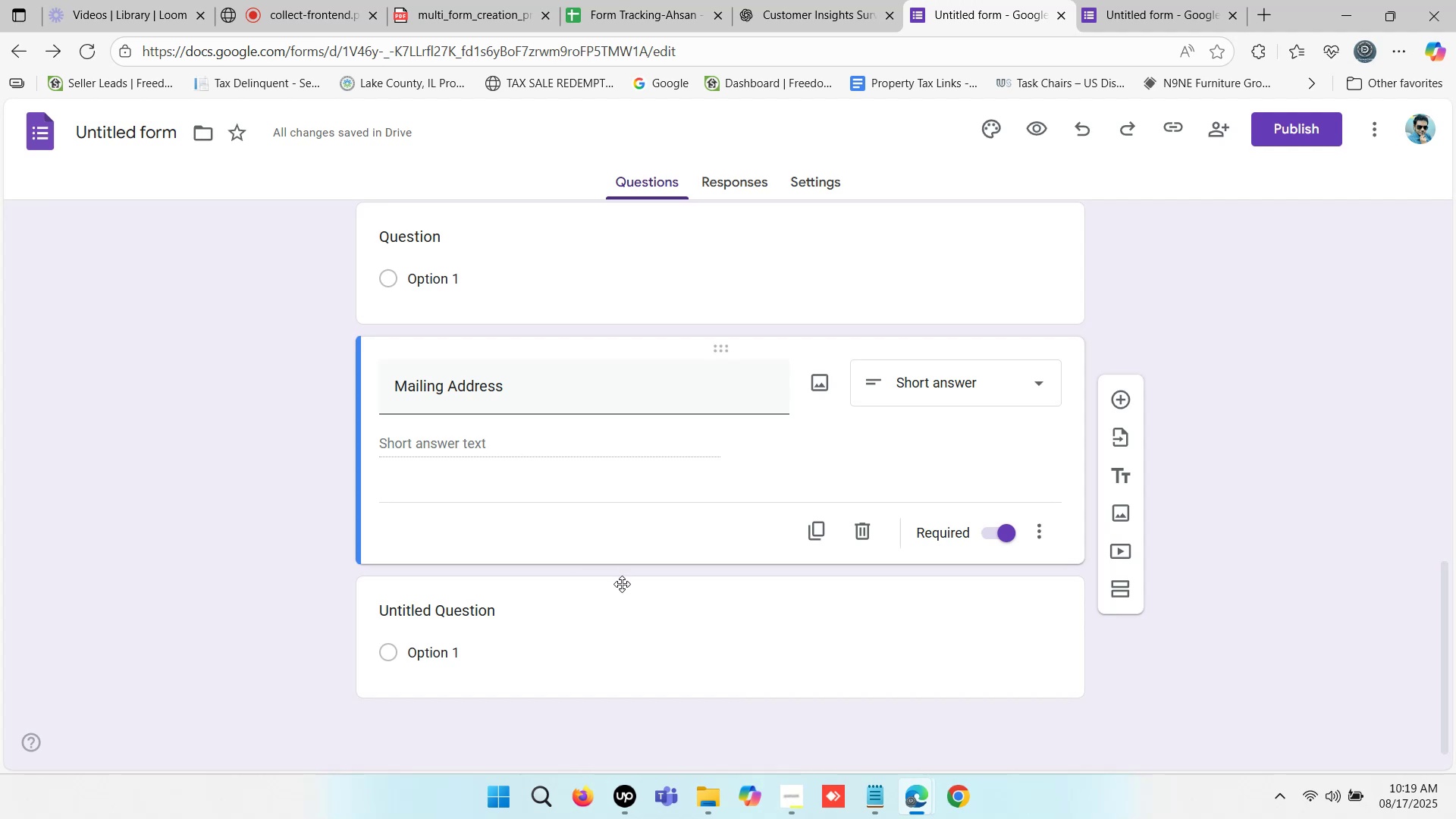 
wait(13.81)
 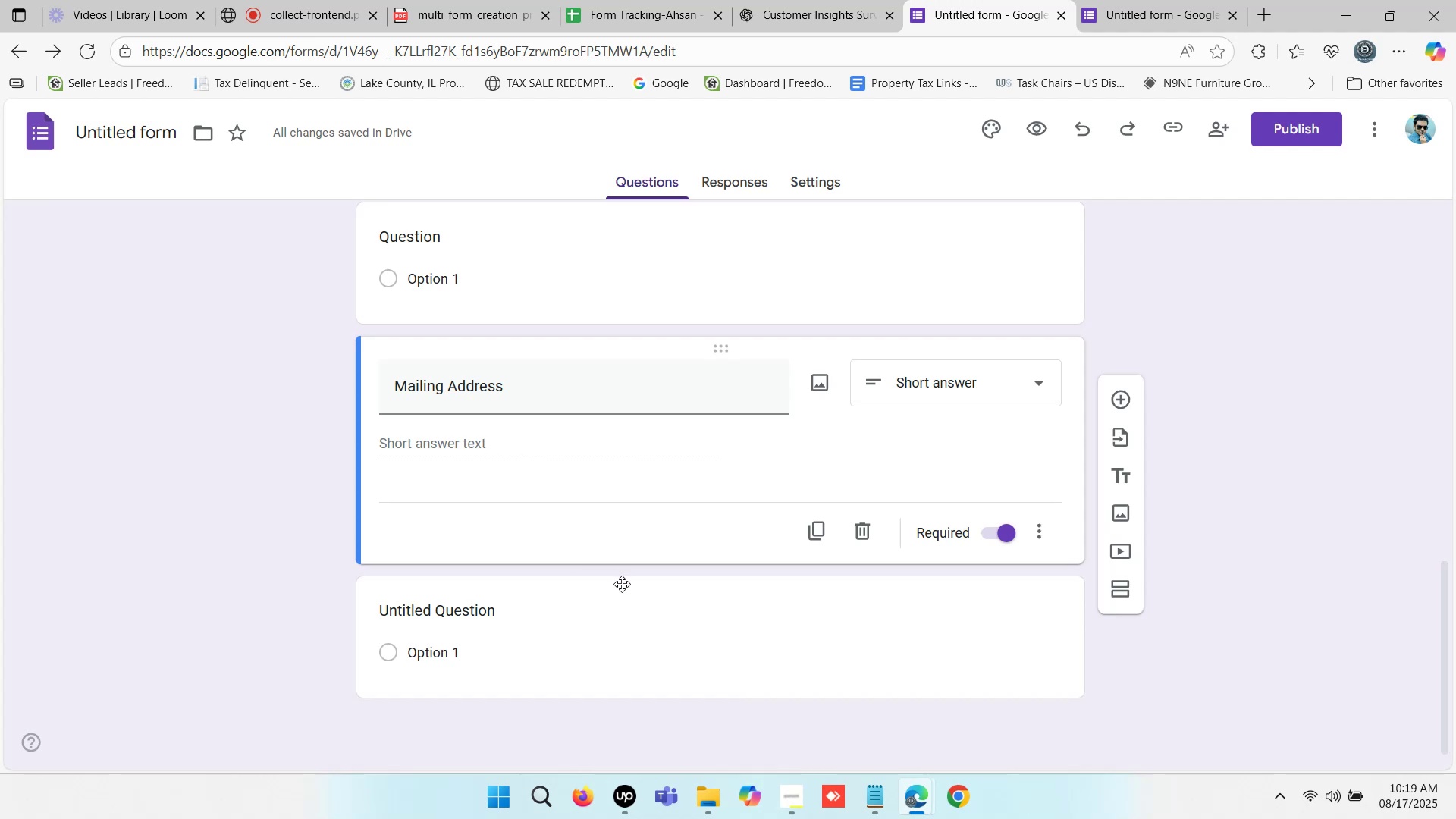 
left_click([508, 433])
 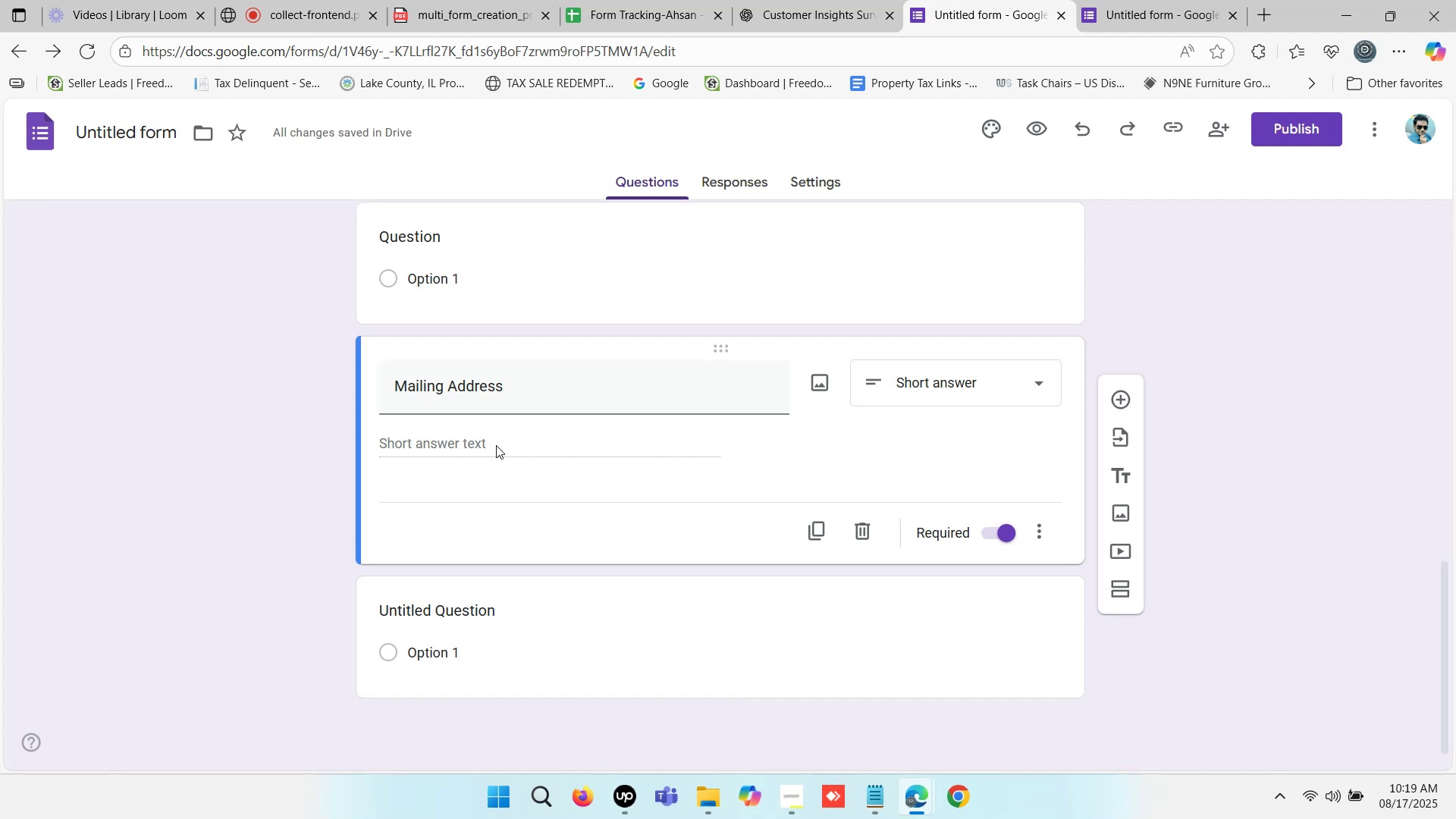 
left_click([496, 445])
 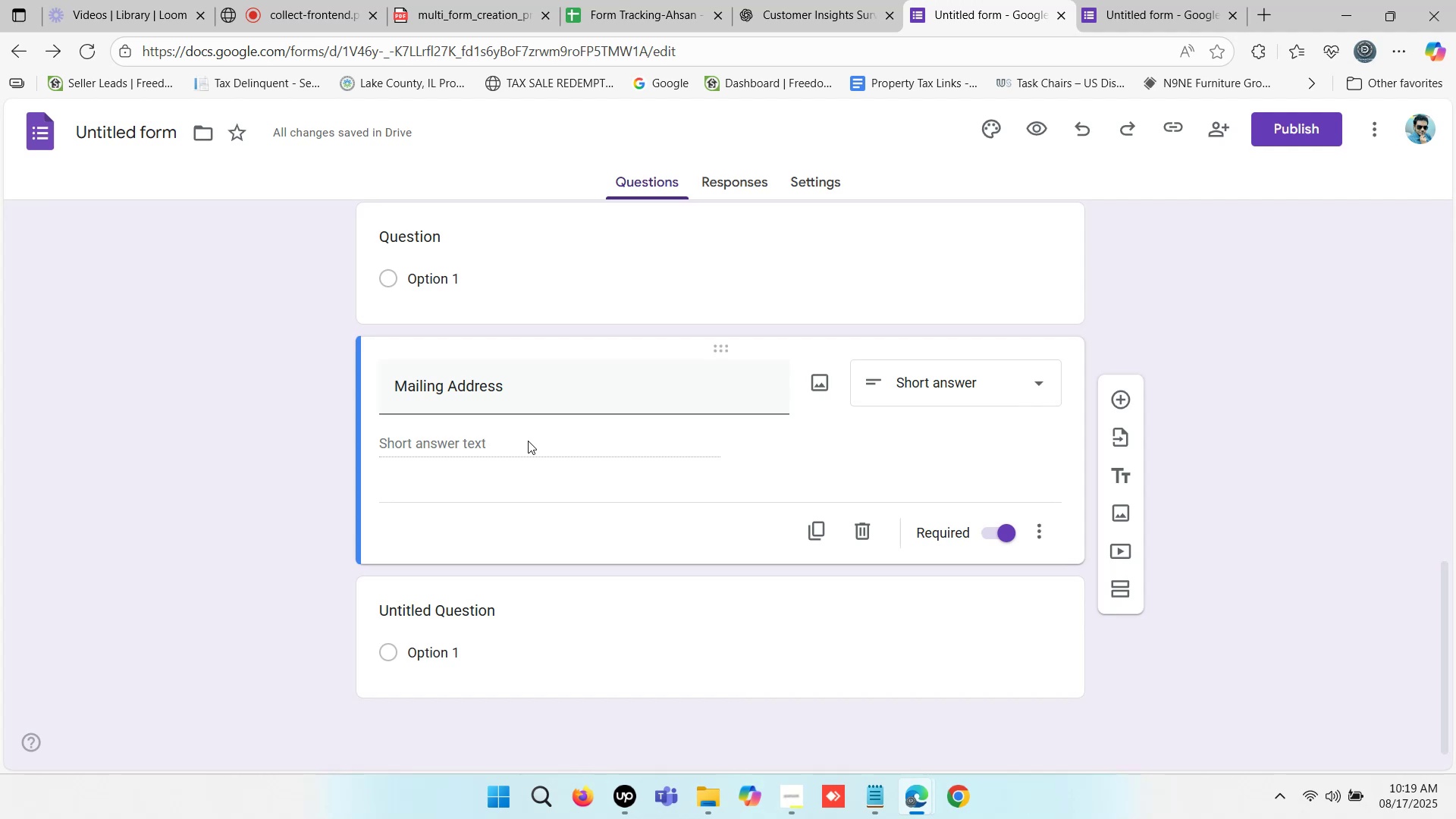 
left_click([528, 441])
 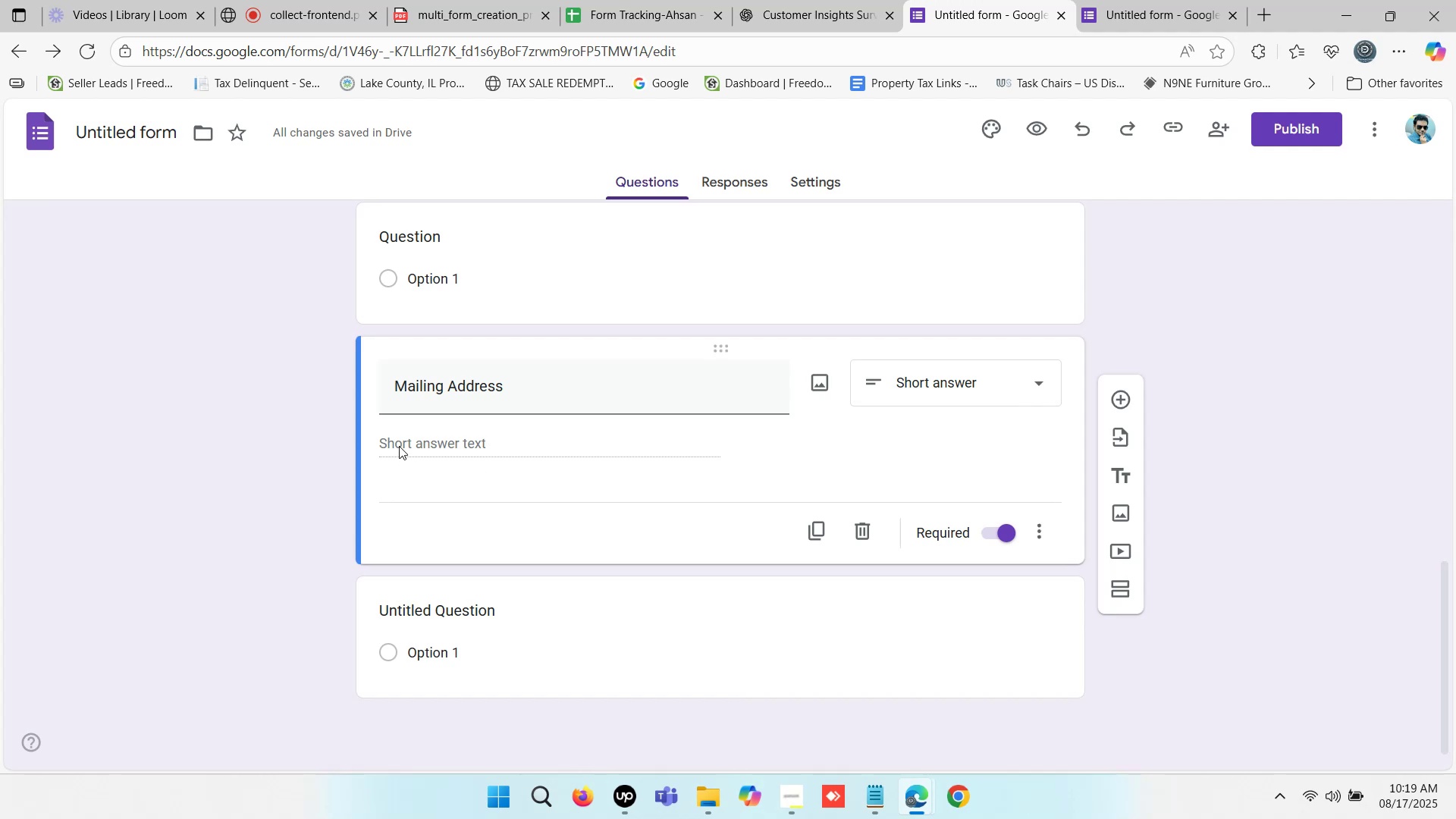 
left_click([406, 441])
 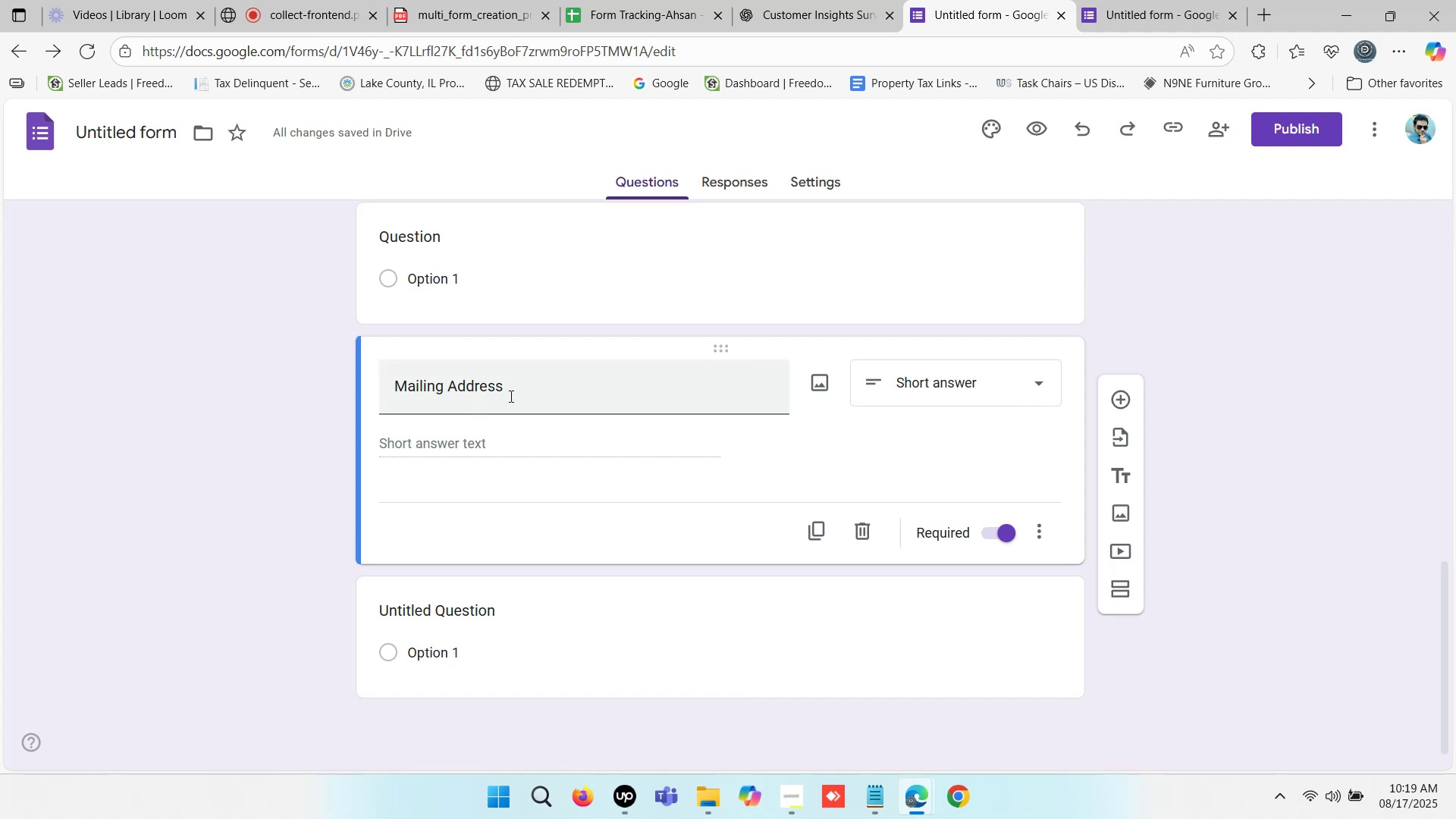 
left_click([515, 395])
 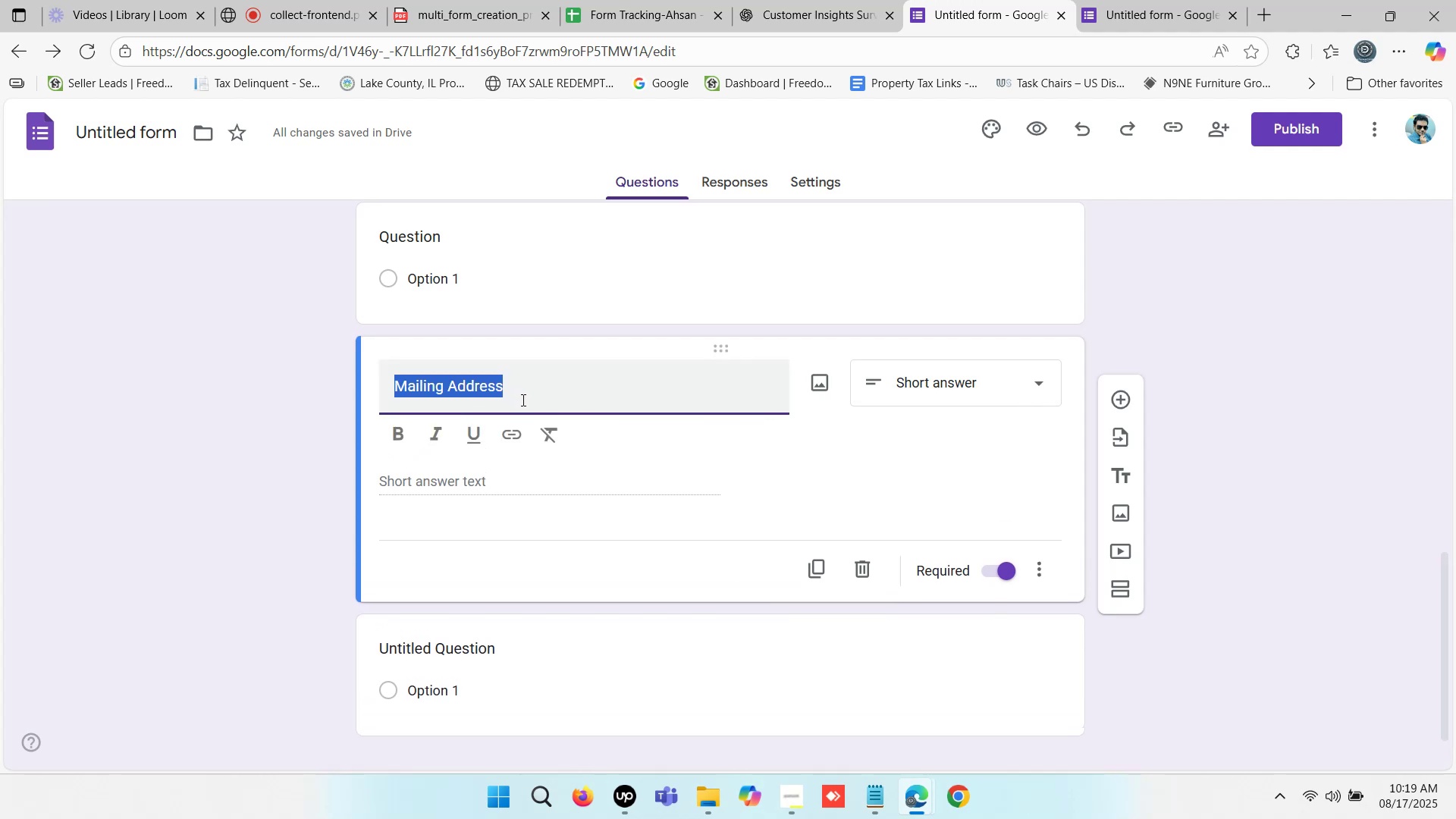 
left_click([527, 487])
 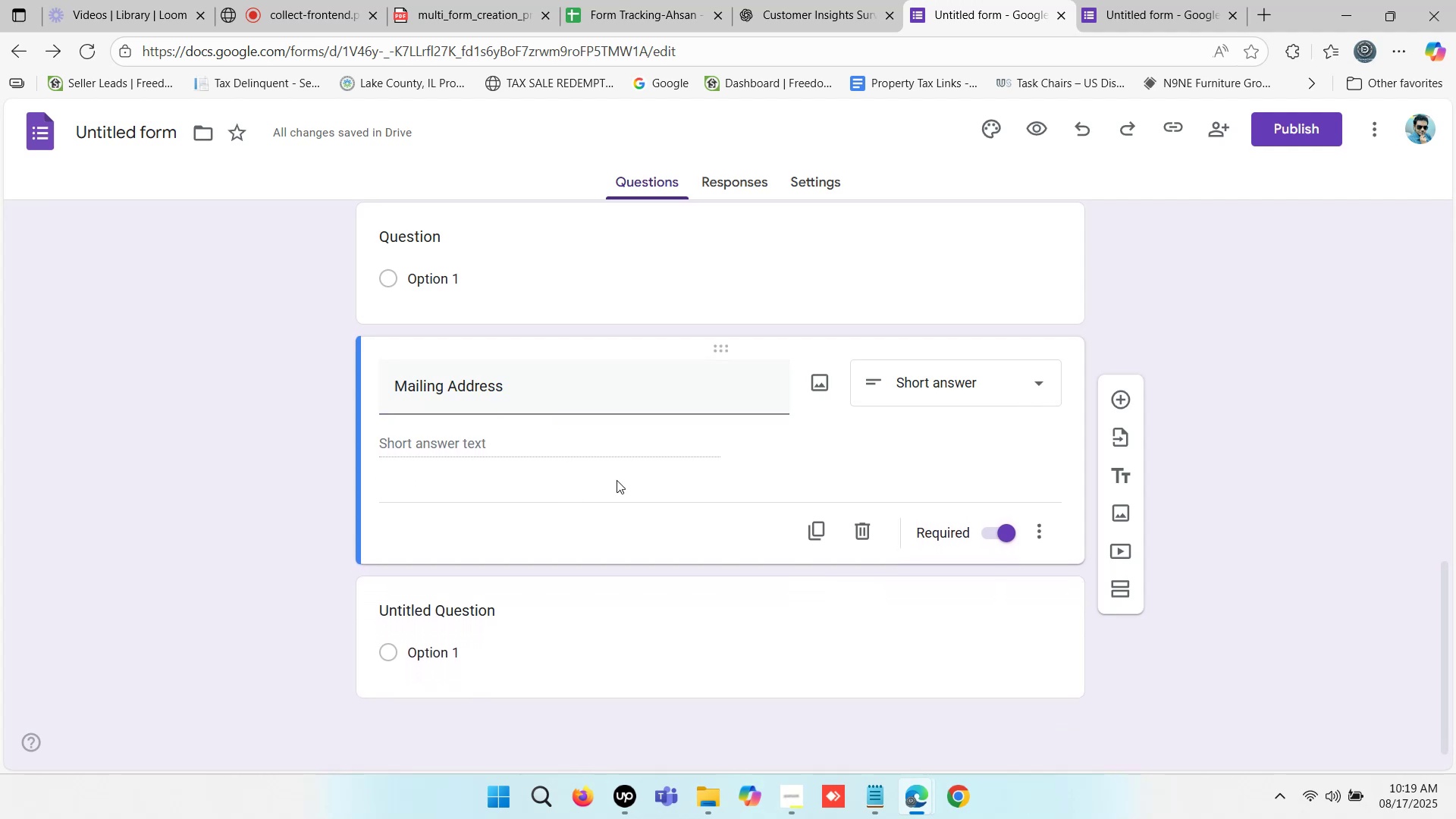 
scroll: coordinate [732, 463], scroll_direction: up, amount: 1.0
 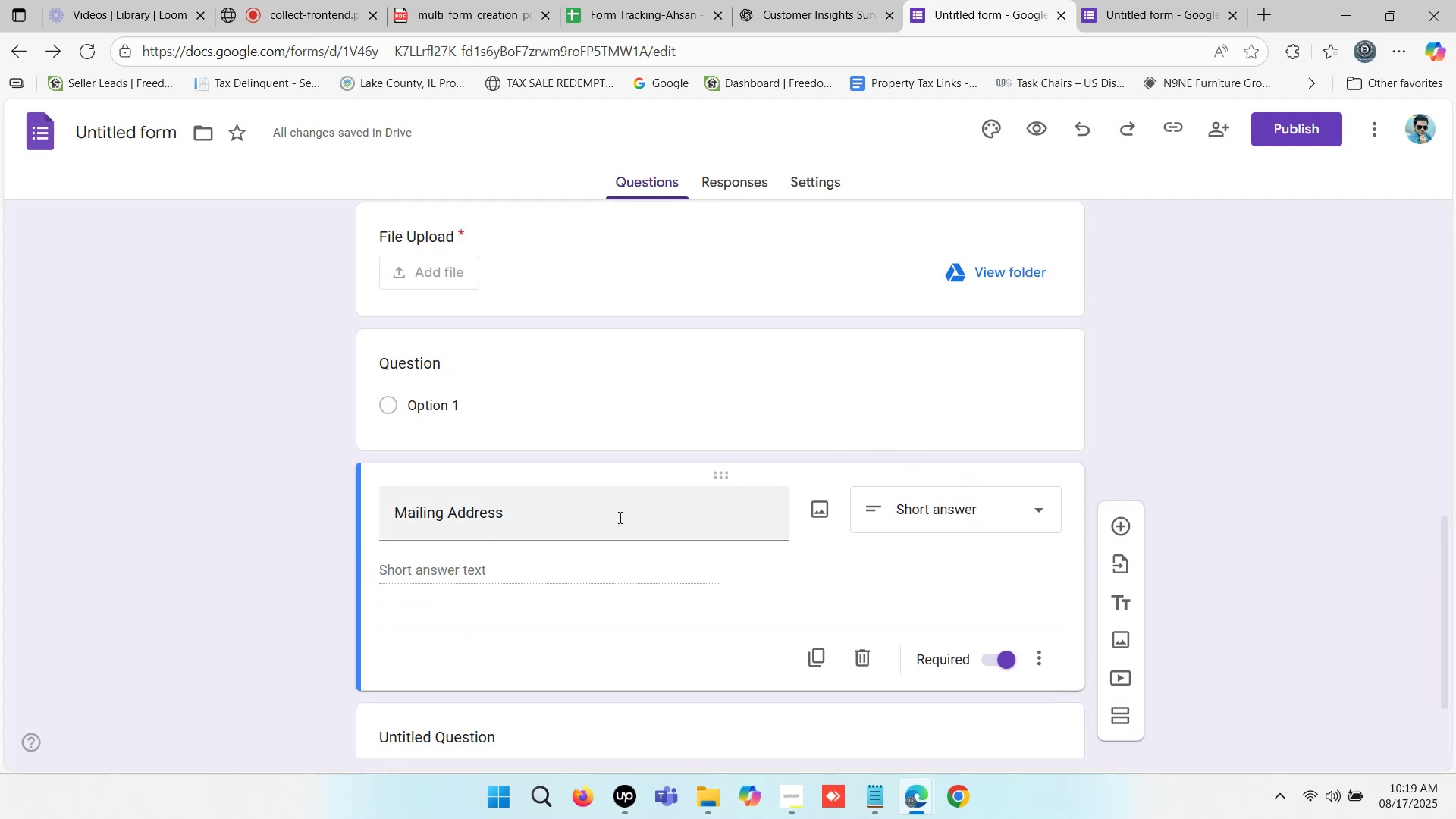 
wait(5.01)
 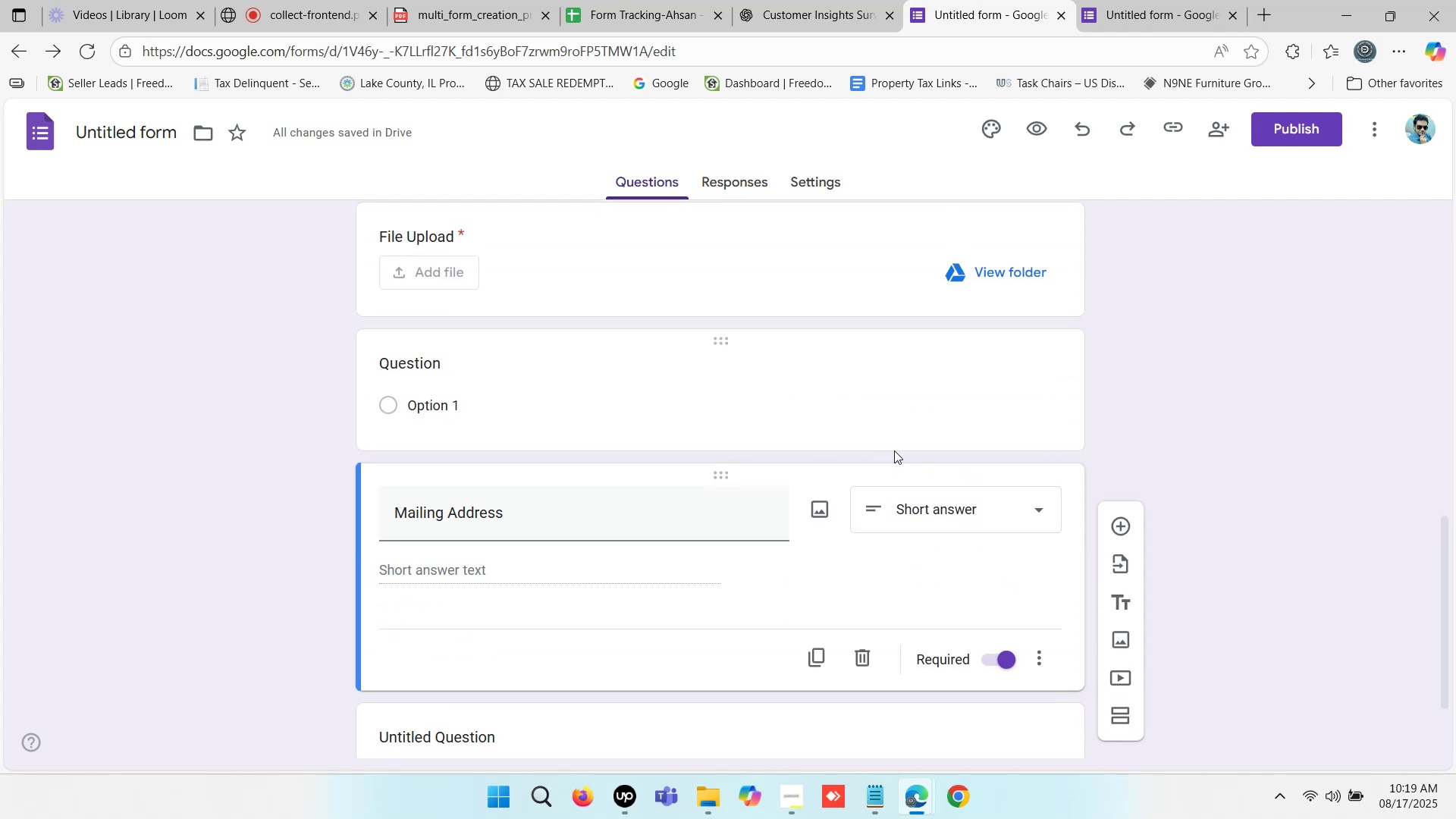 
scroll: coordinate [1199, 464], scroll_direction: down, amount: 1.0
 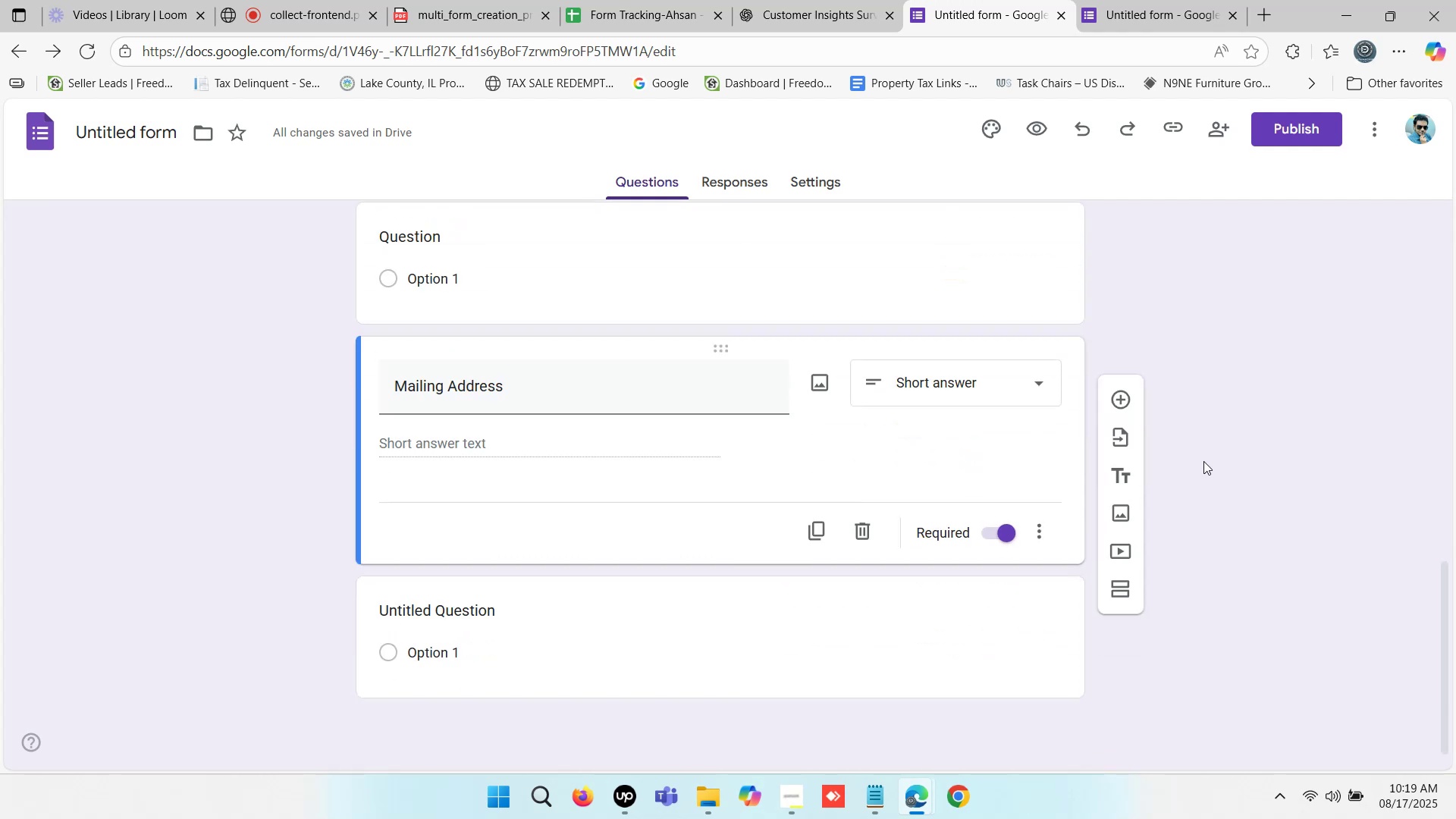 
left_click([1128, 397])
 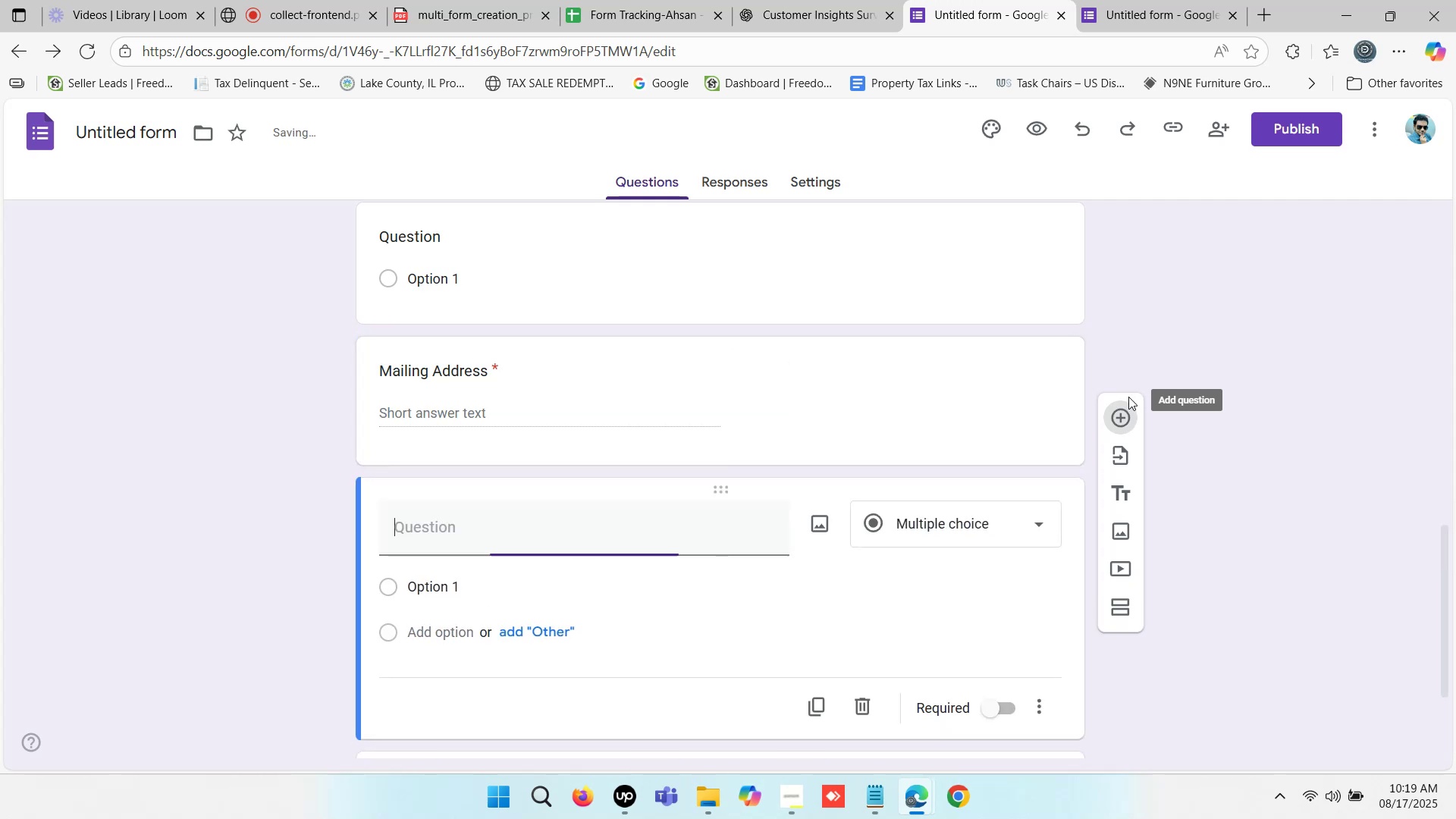 
scroll: coordinate [806, 532], scroll_direction: down, amount: 1.0
 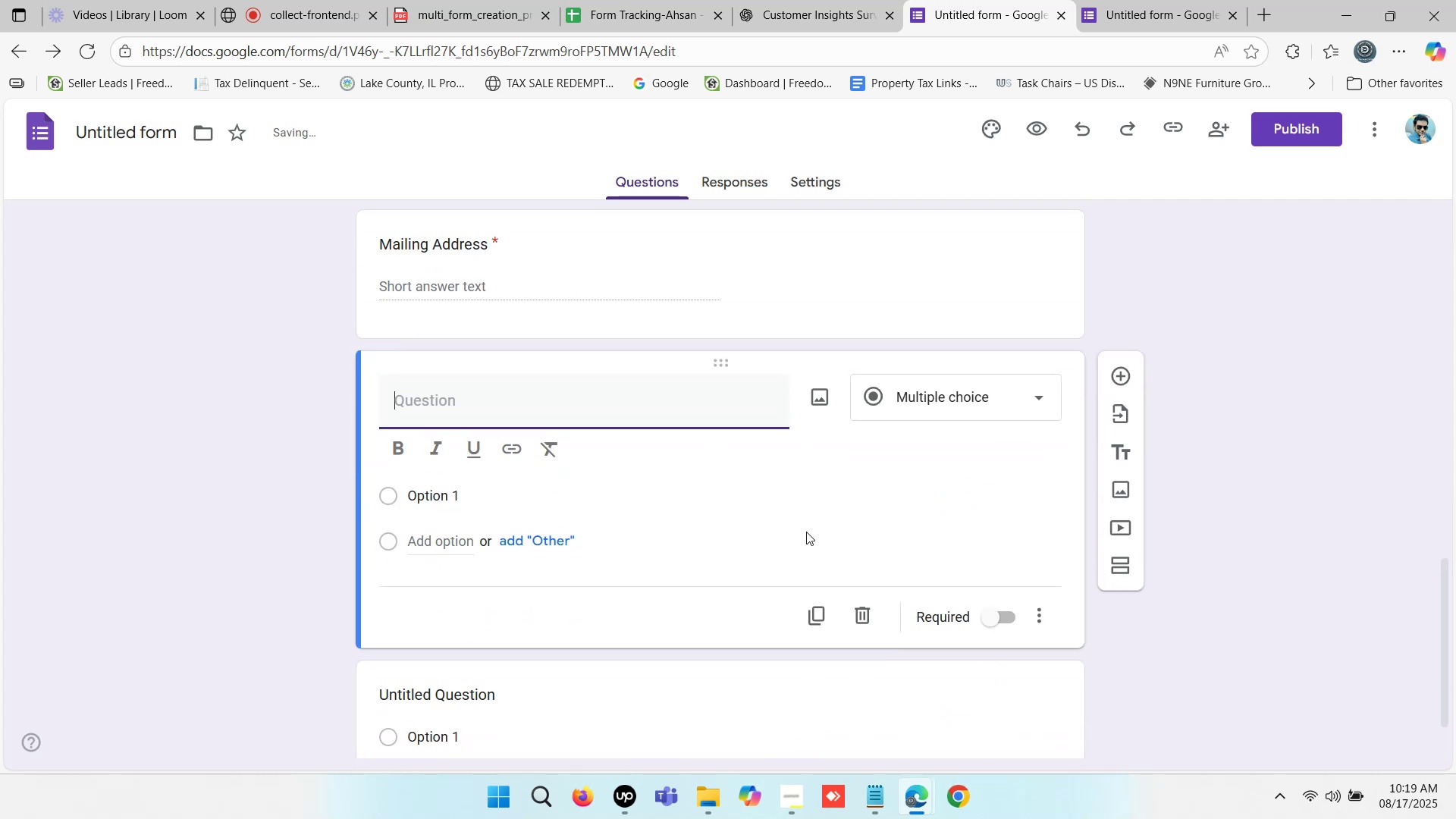 
scroll: coordinate [806, 532], scroll_direction: up, amount: 2.0
 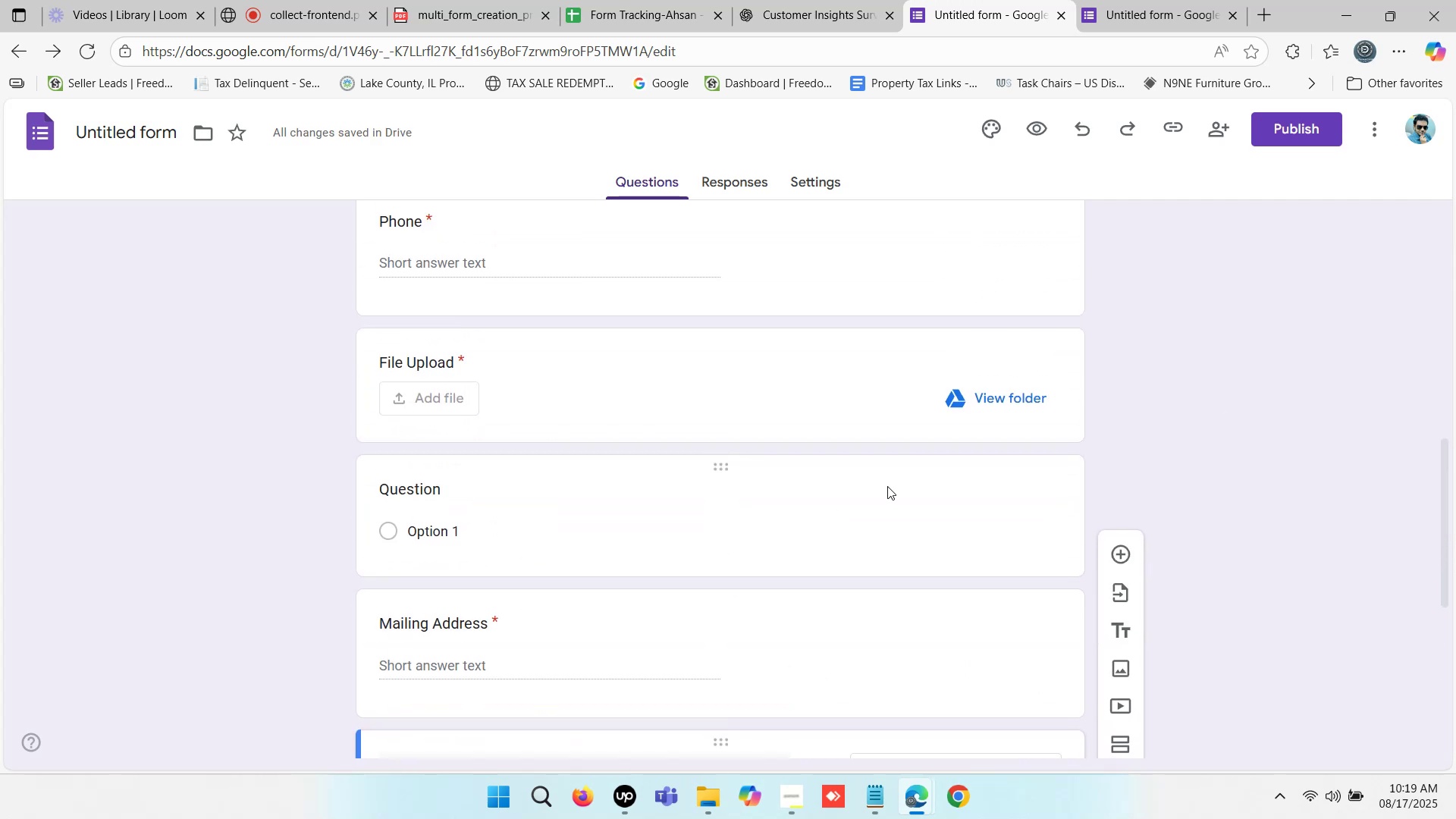 
left_click([887, 486])
 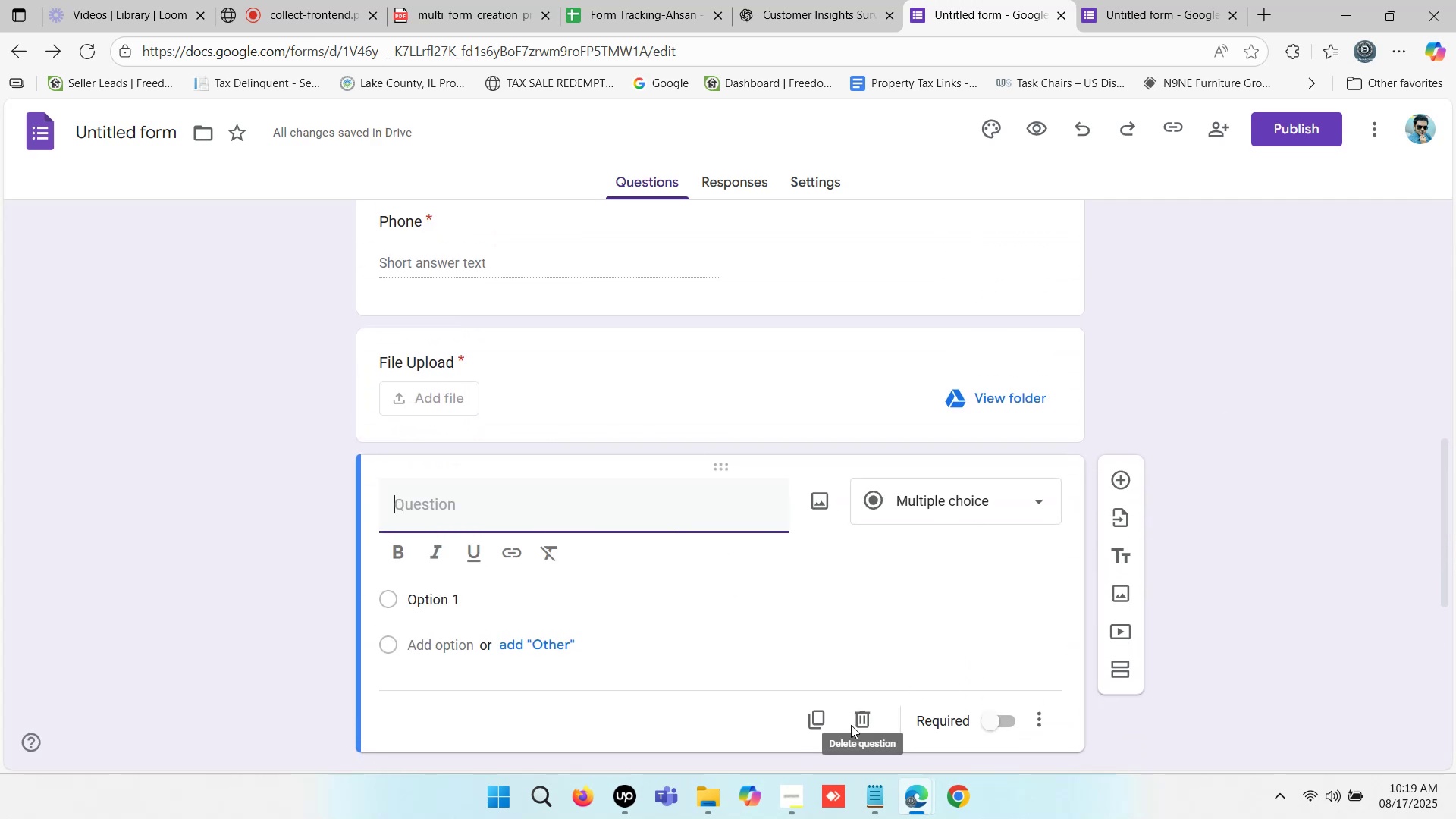 
left_click([862, 716])
 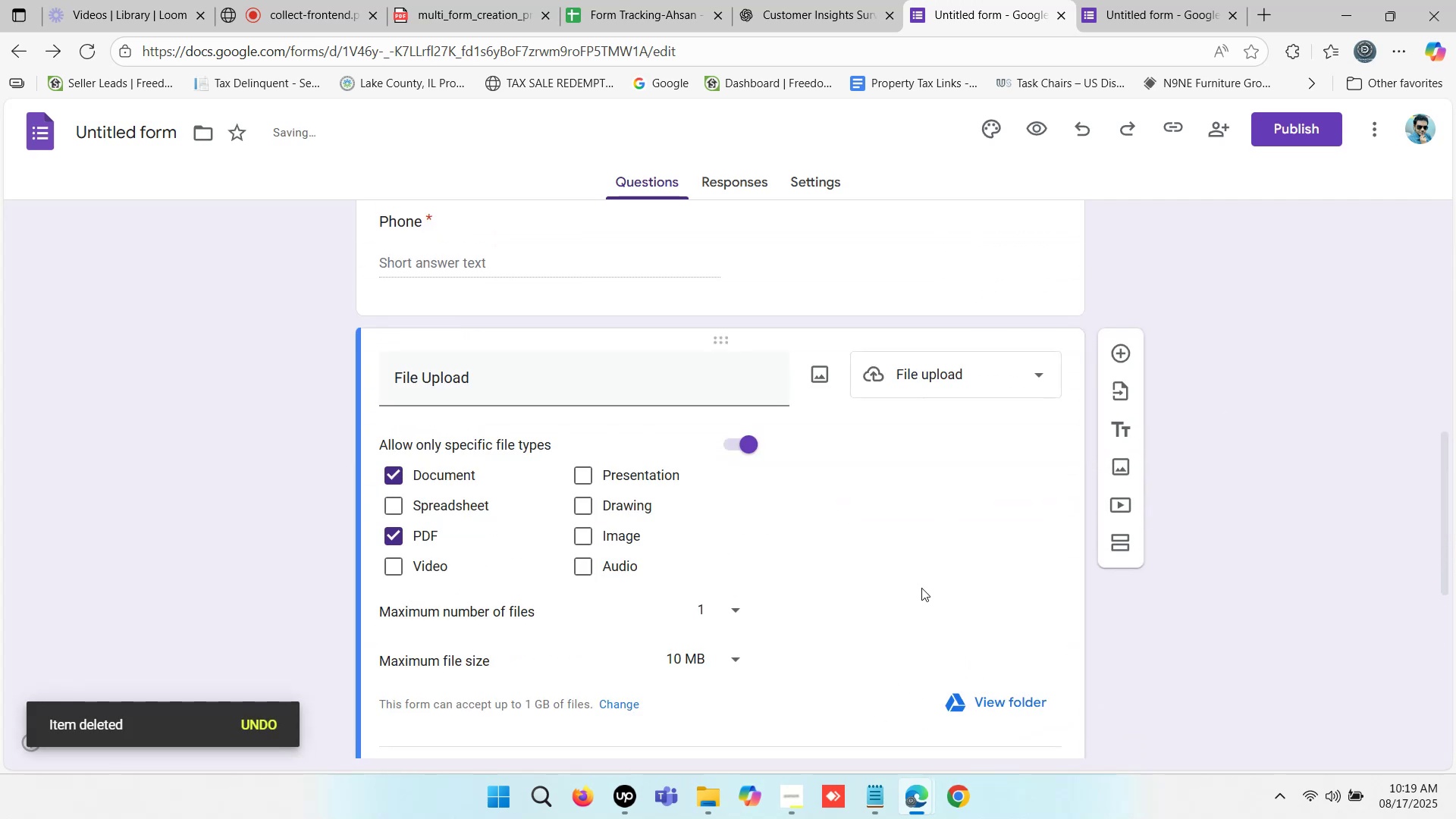 
scroll: coordinate [912, 531], scroll_direction: up, amount: 1.0
 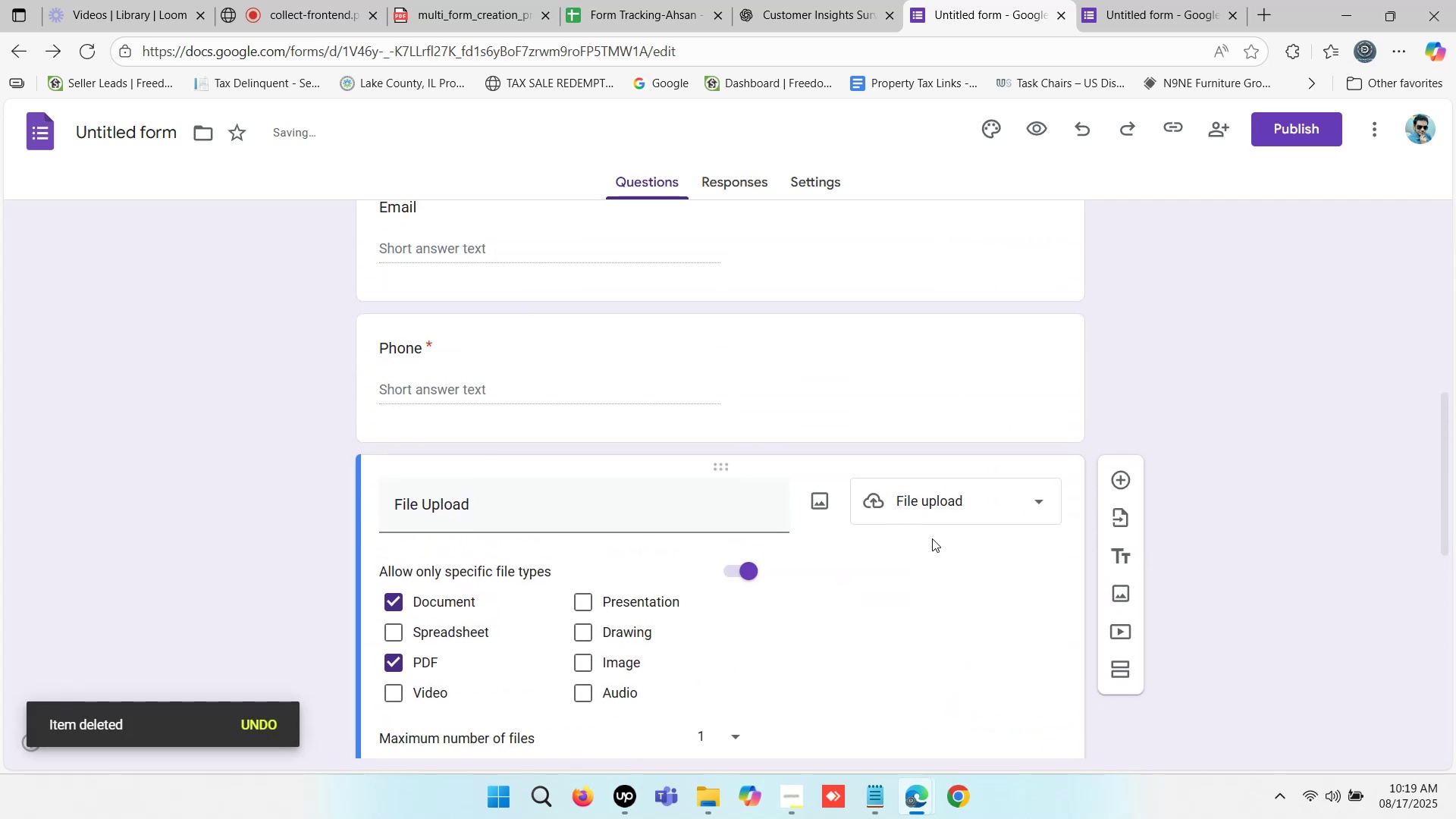 
scroll: coordinate [808, 637], scroll_direction: down, amount: 3.0
 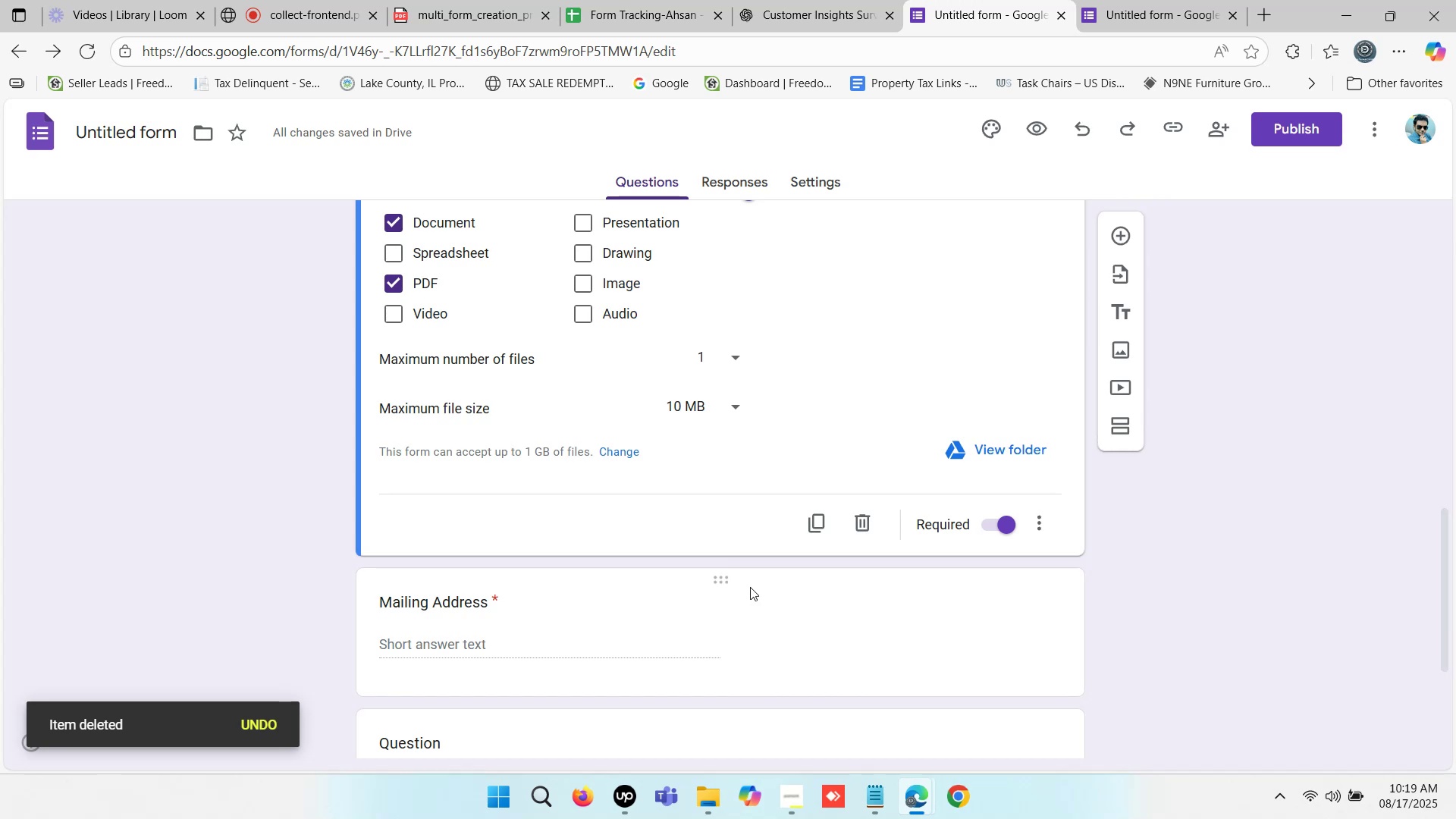 
left_click_drag(start_coordinate=[723, 580], to_coordinate=[651, 547])
 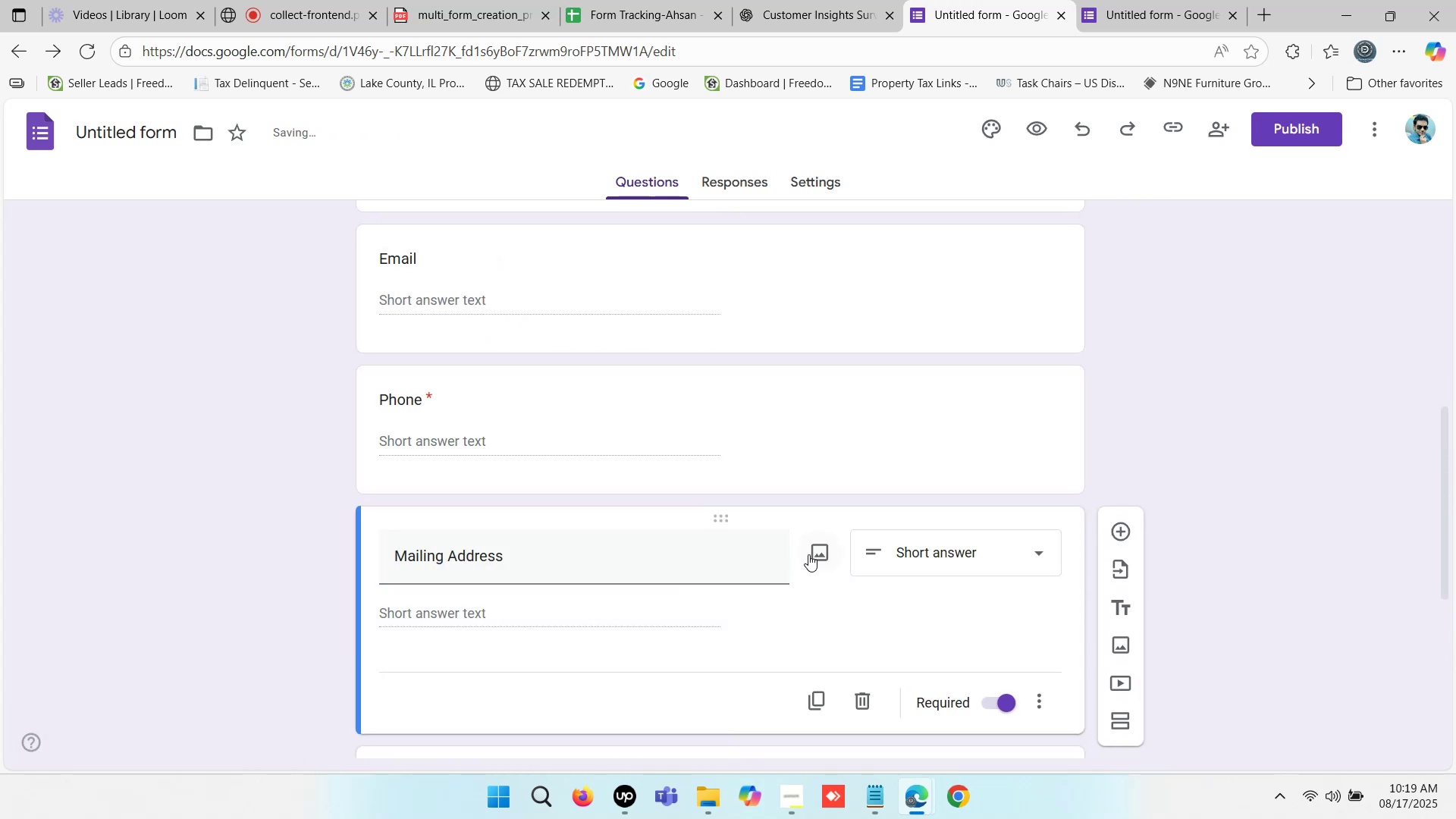 
scroll: coordinate [1057, 547], scroll_direction: down, amount: 3.0
 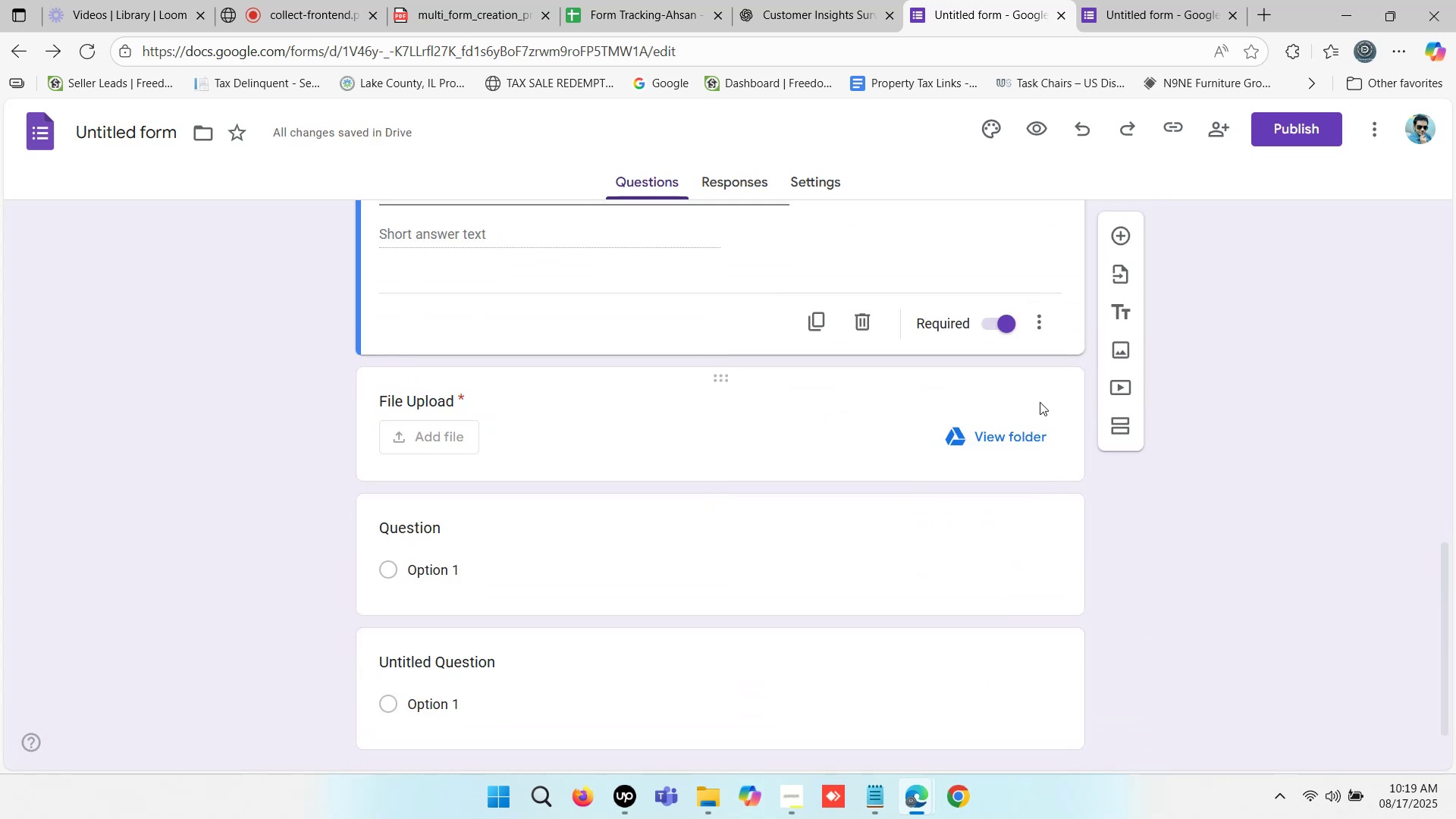 
left_click([1040, 402])
 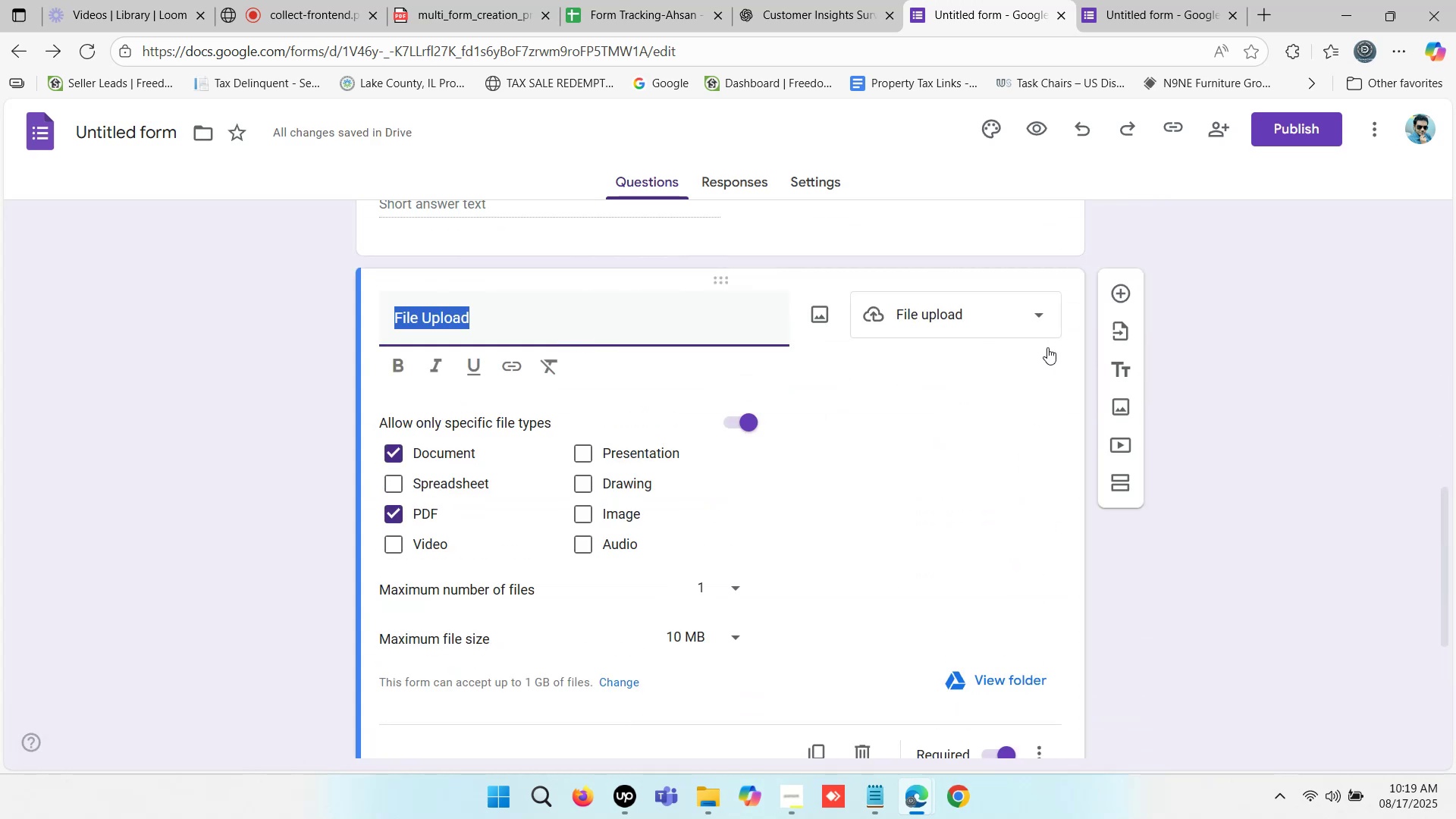 
scroll: coordinate [1056, 501], scroll_direction: up, amount: 2.0
 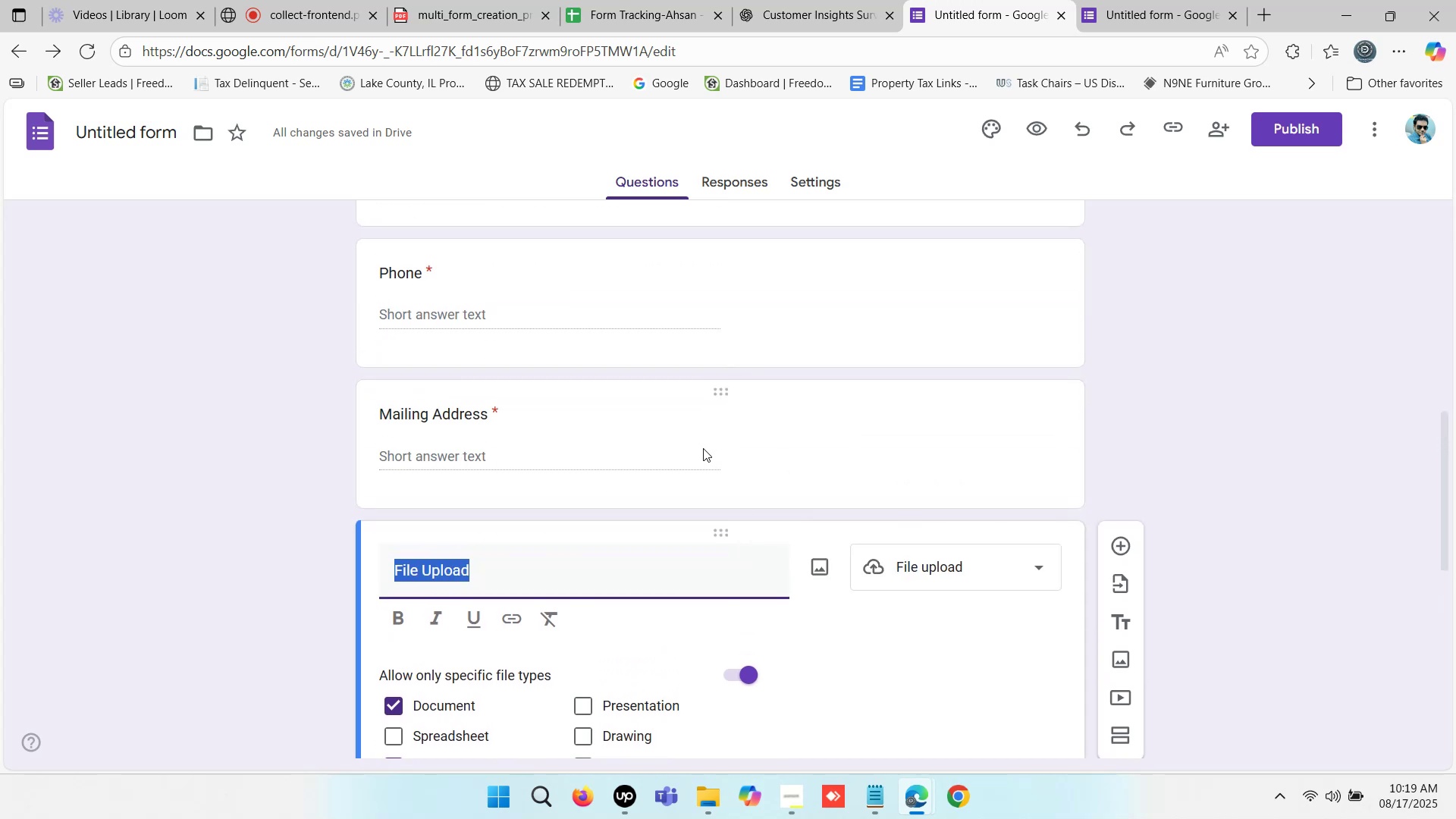 
wait(5.39)
 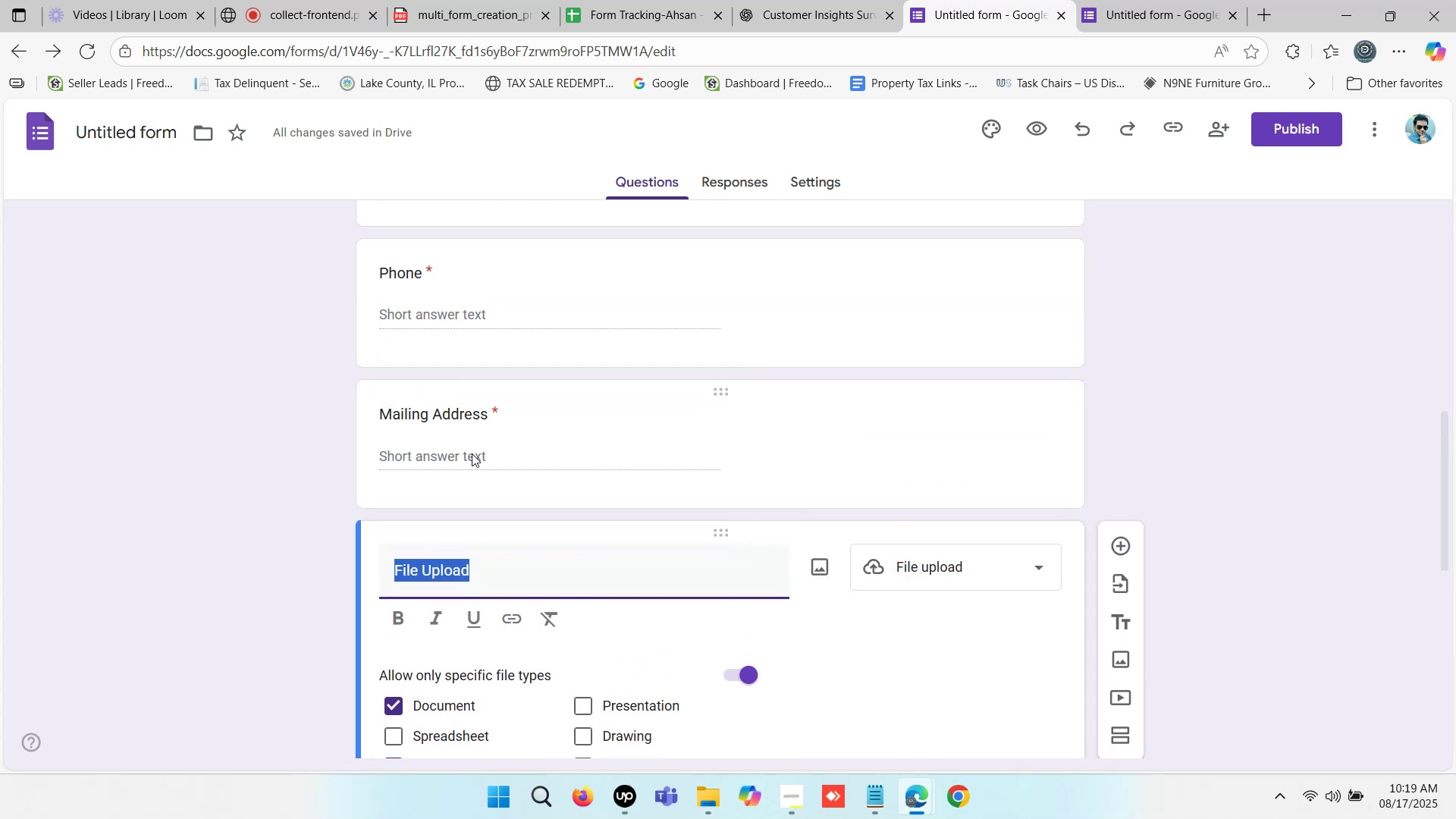 
scroll: coordinate [629, 476], scroll_direction: down, amount: 2.0
 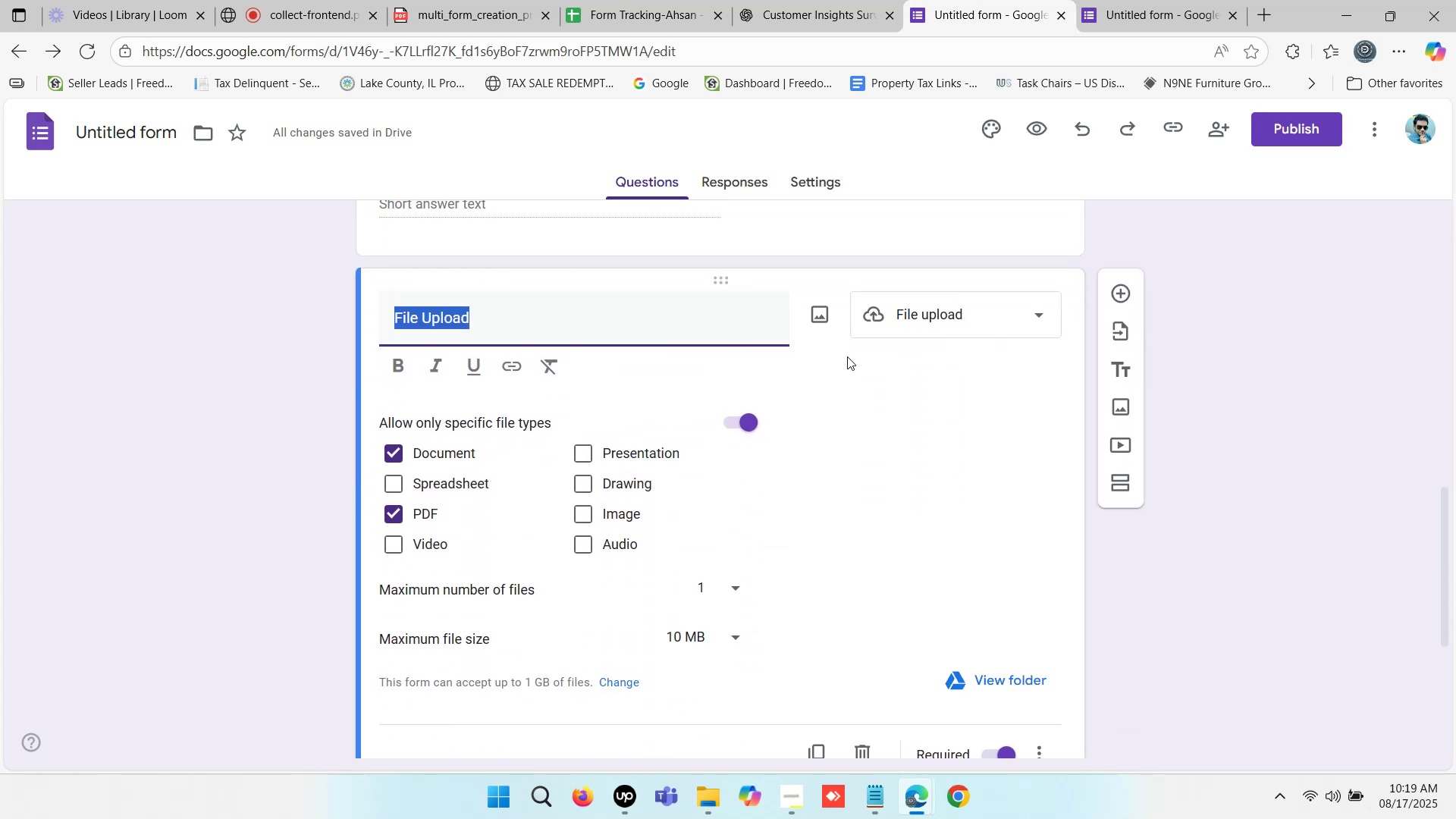 
left_click([1009, 355])
 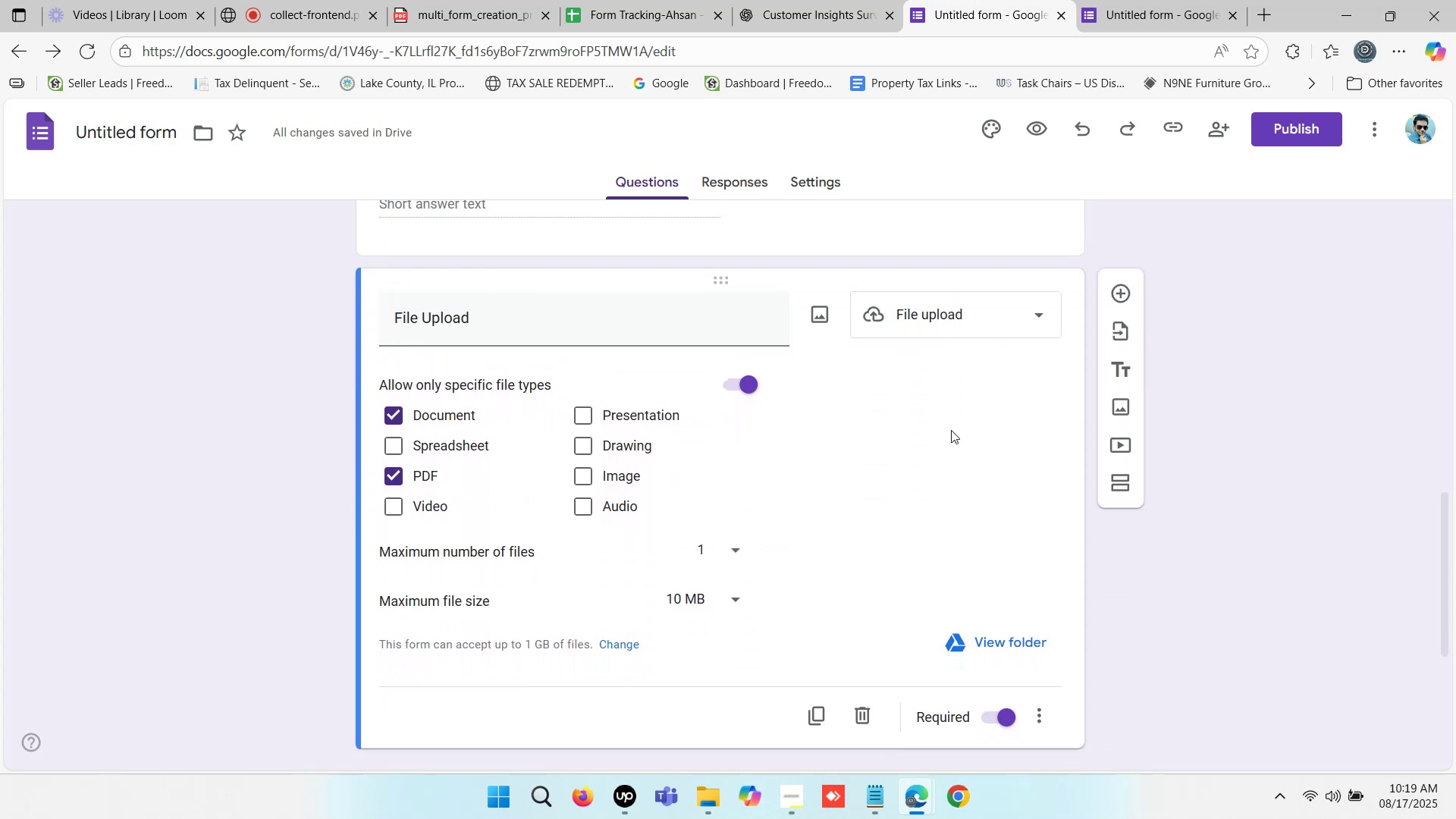 
scroll: coordinate [944, 441], scroll_direction: up, amount: 1.0
 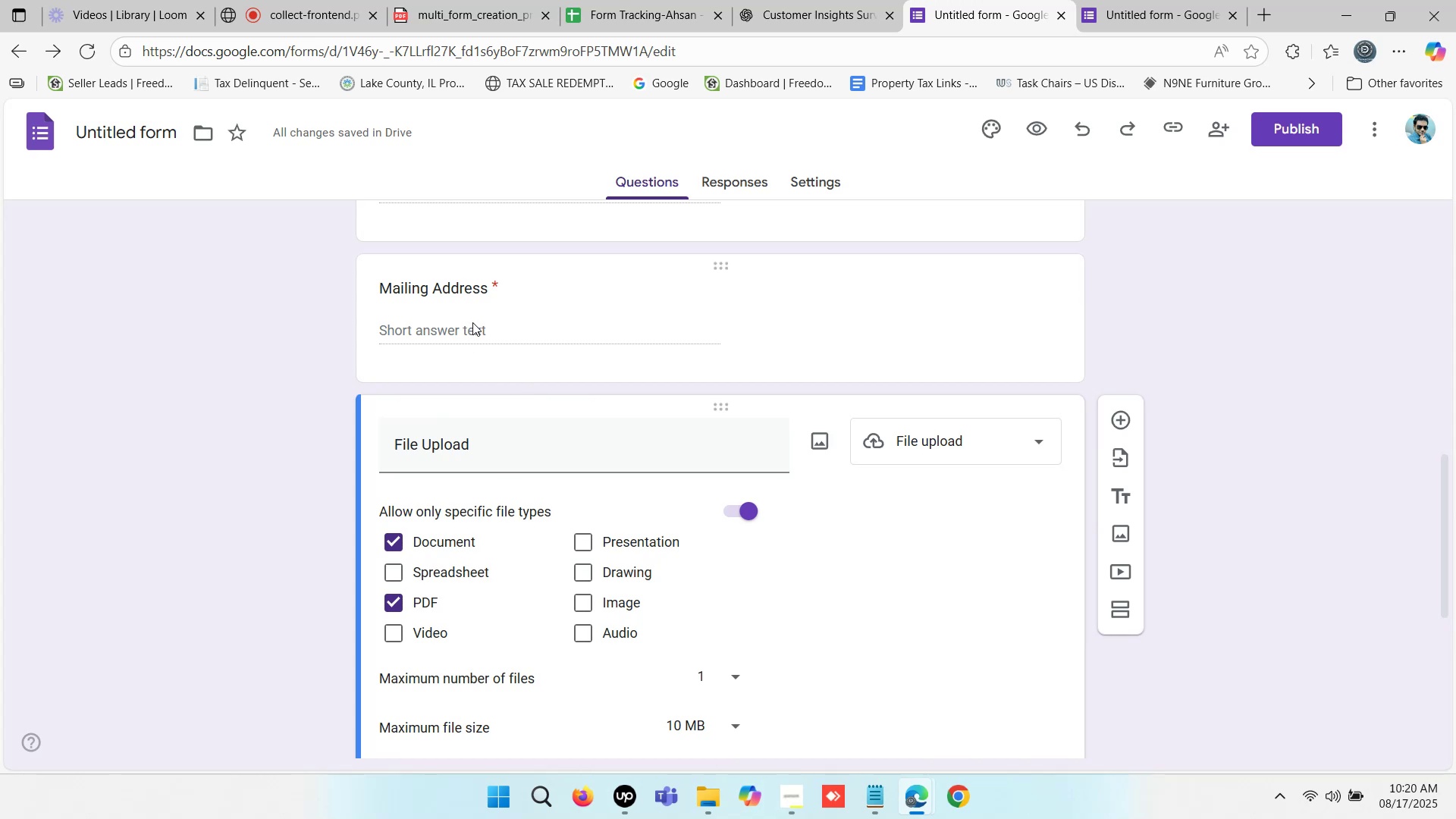 
left_click_drag(start_coordinate=[492, 282], to_coordinate=[377, 281])
 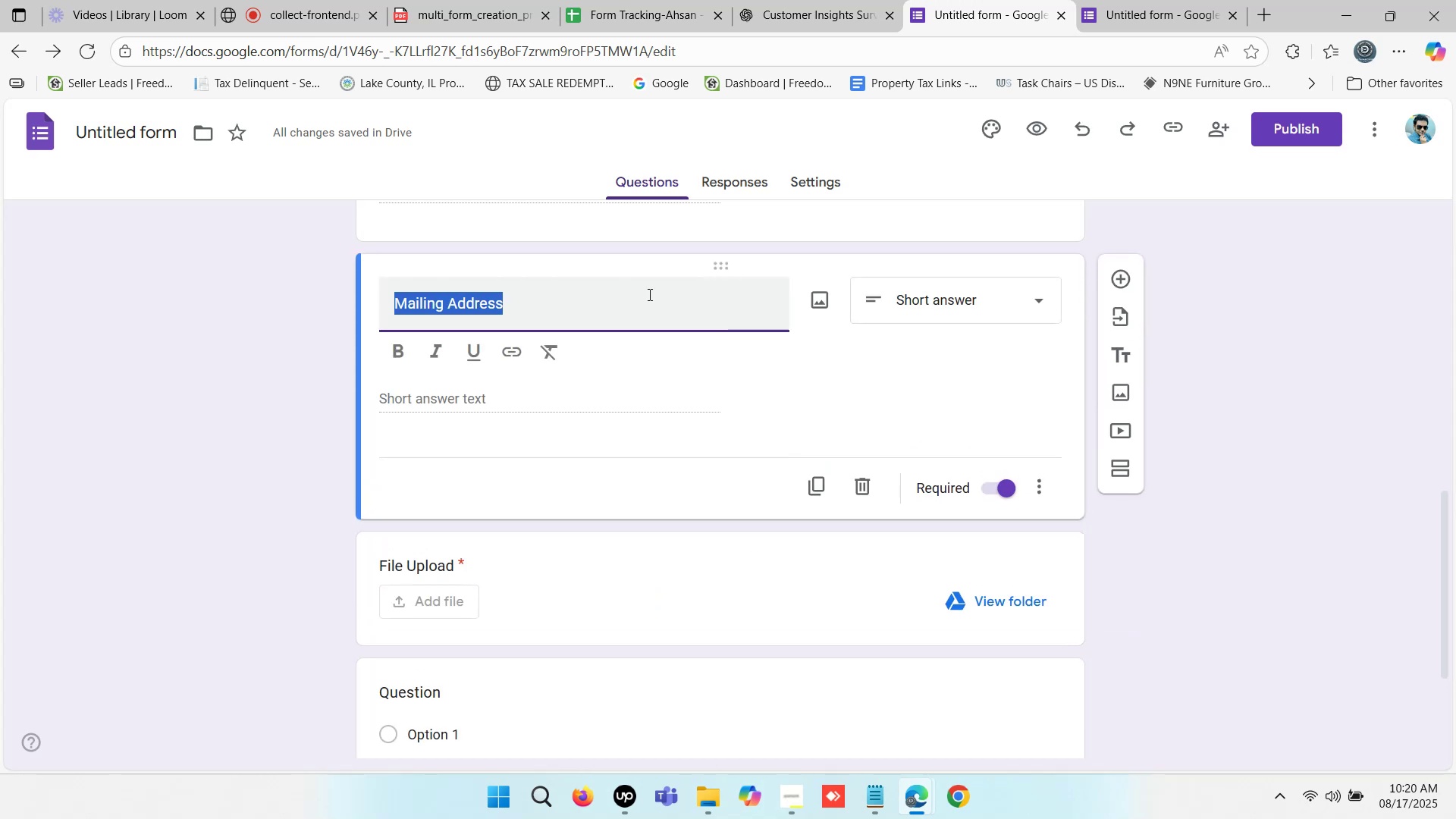 
type(Locaton)
 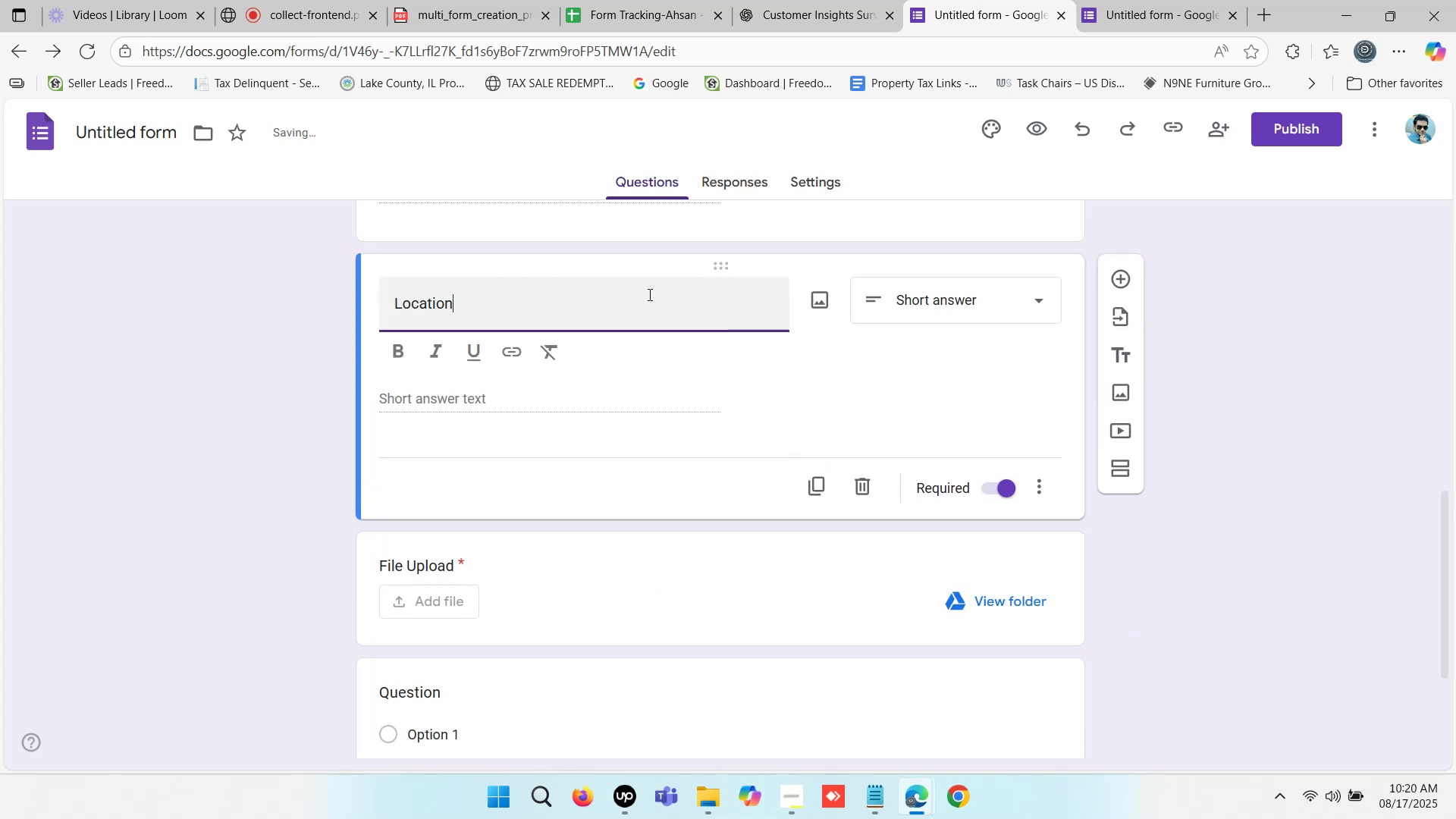 
left_click([1285, 350])
 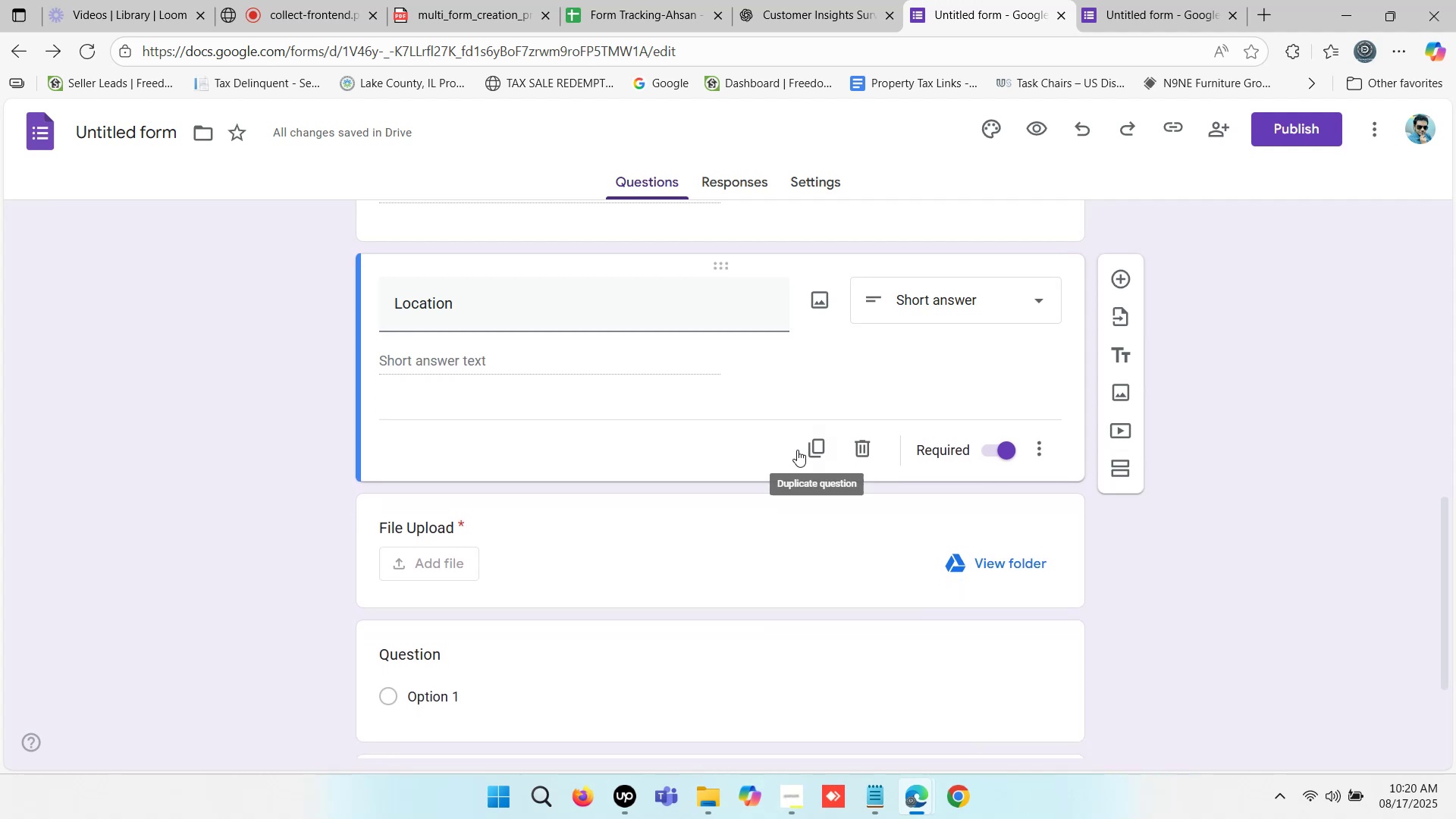 
scroll: coordinate [710, 439], scroll_direction: down, amount: 3.0
 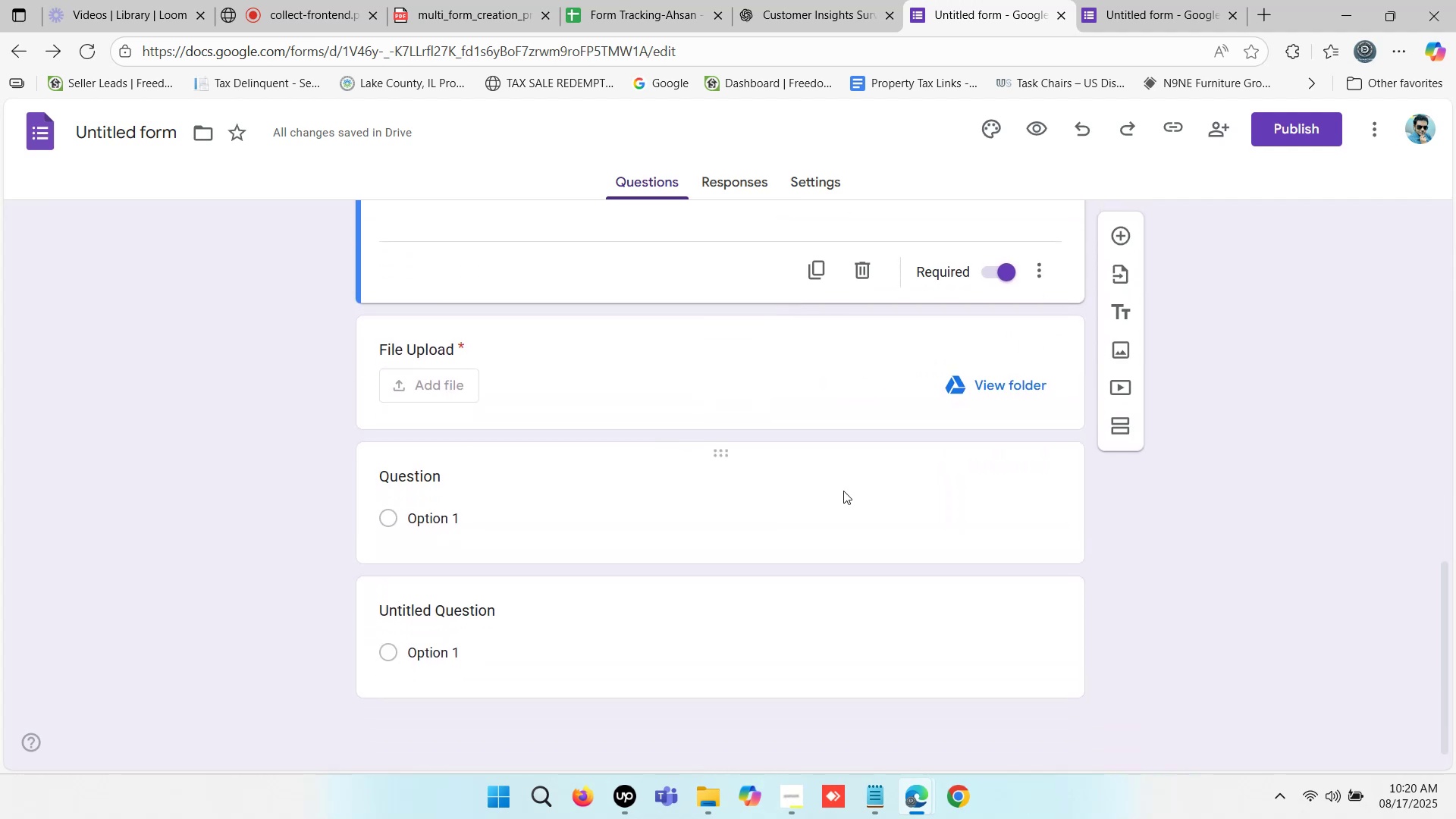 
left_click([726, 475])
 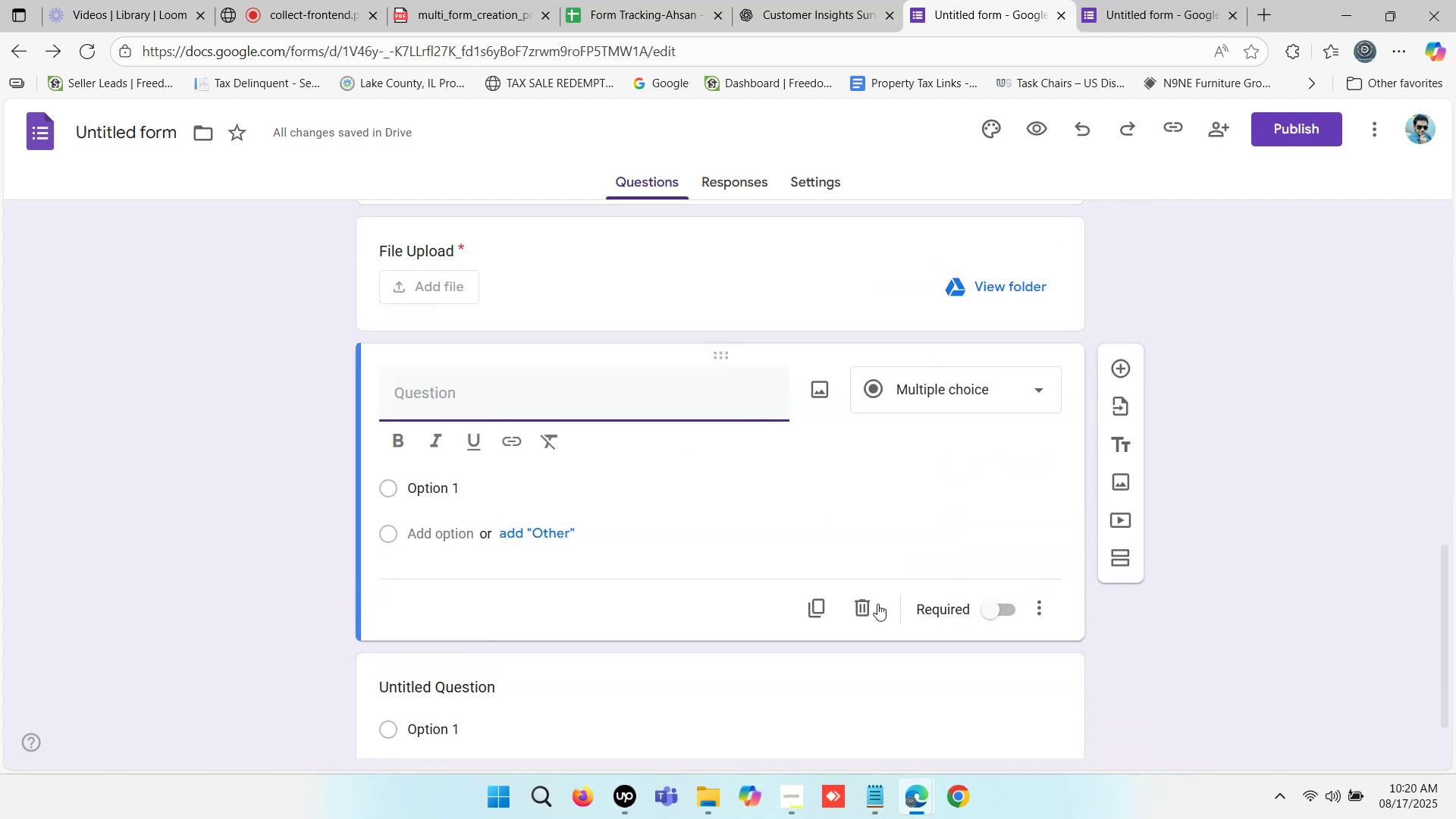 
left_click([861, 607])
 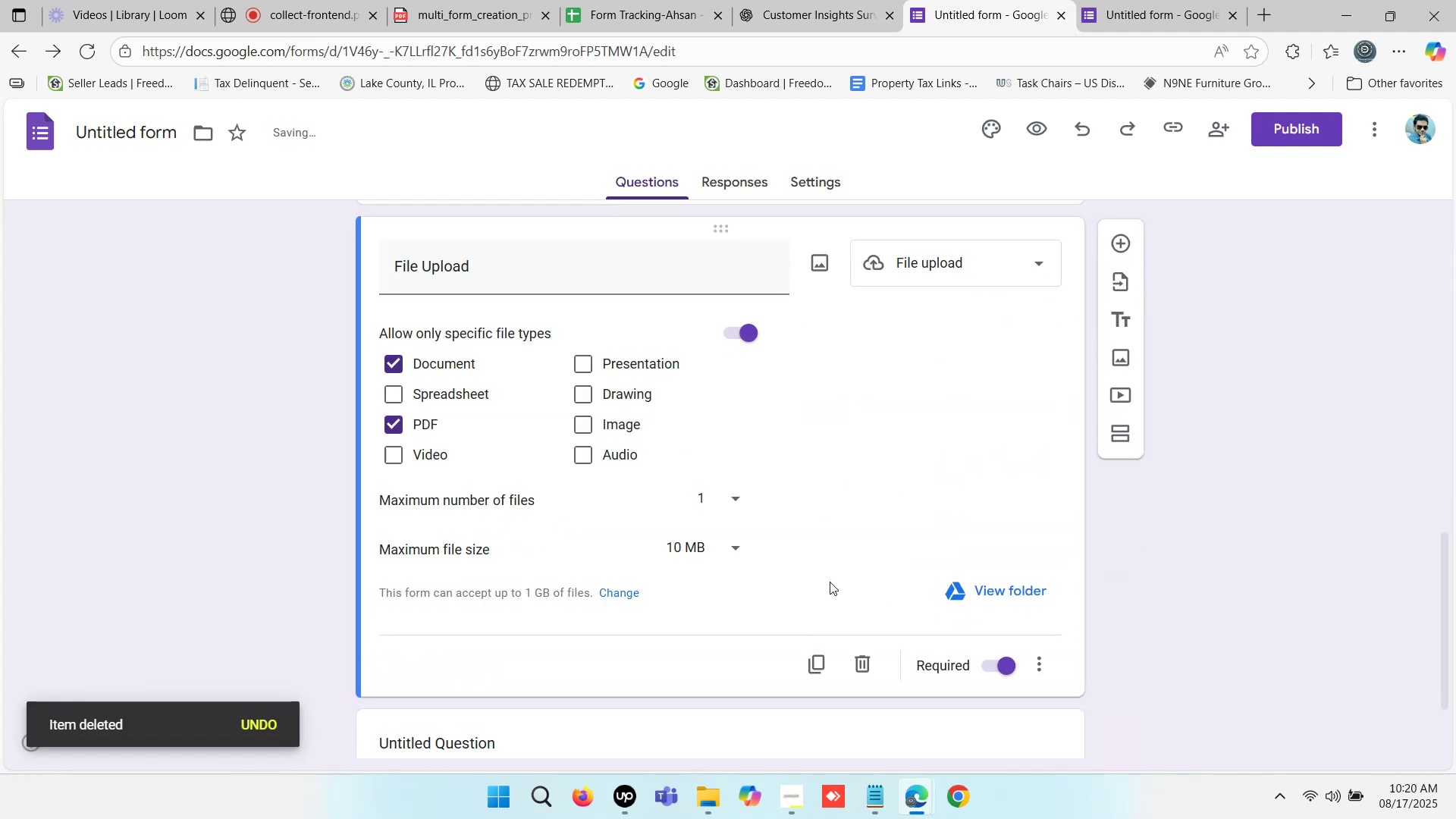 
scroll: coordinate [940, 515], scroll_direction: down, amount: 3.0
 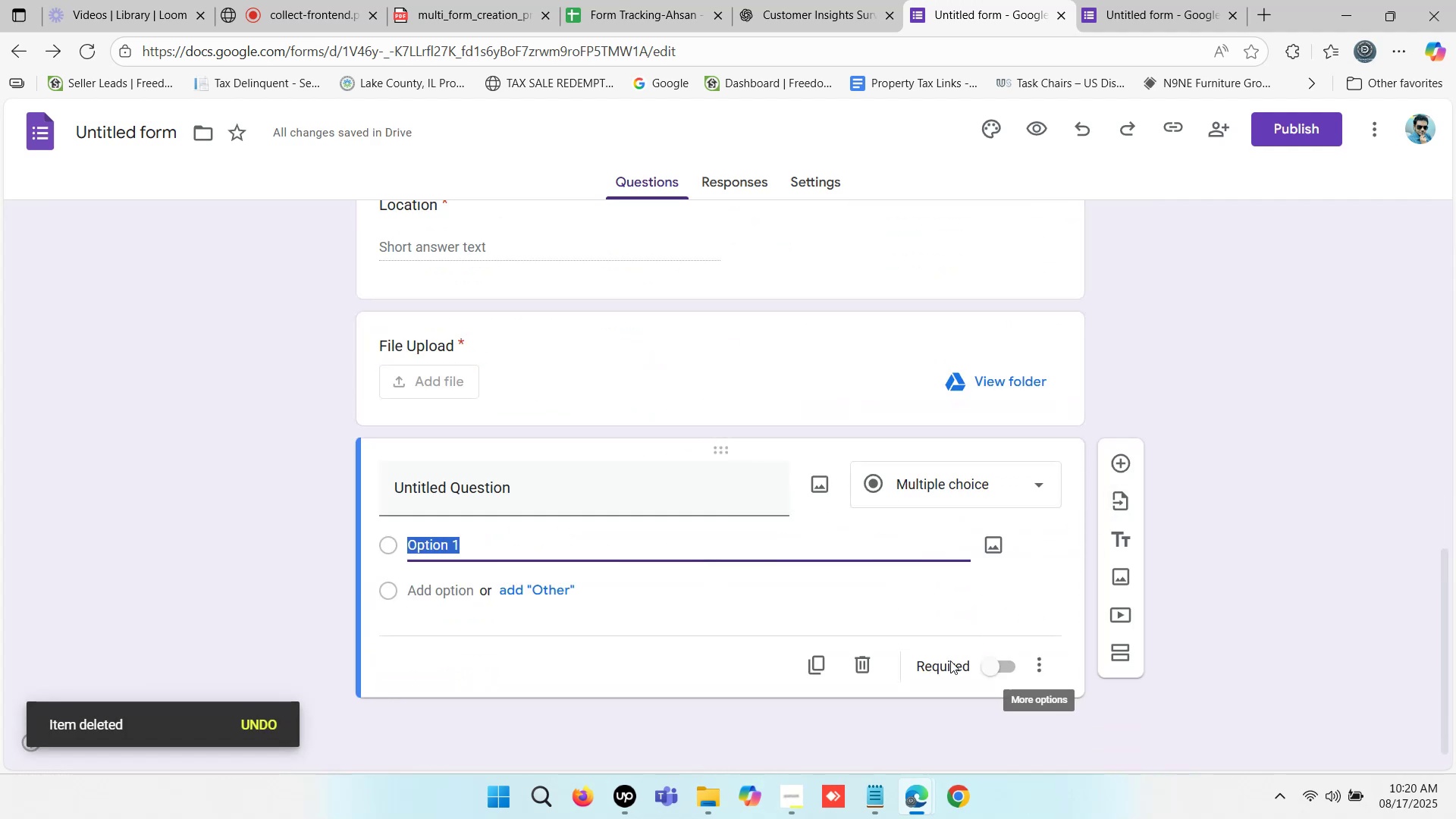 
left_click([862, 663])
 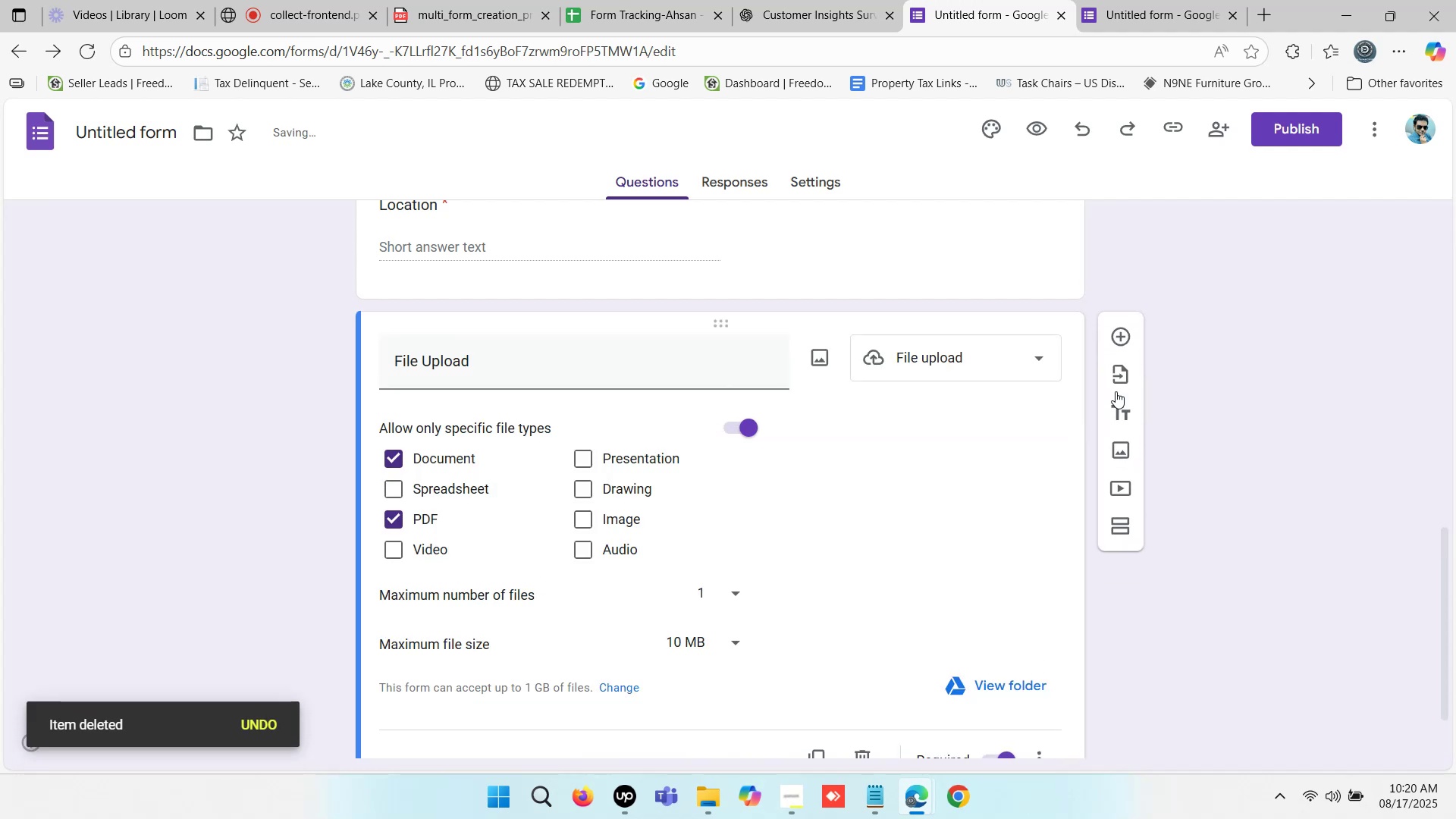 
left_click([1121, 334])
 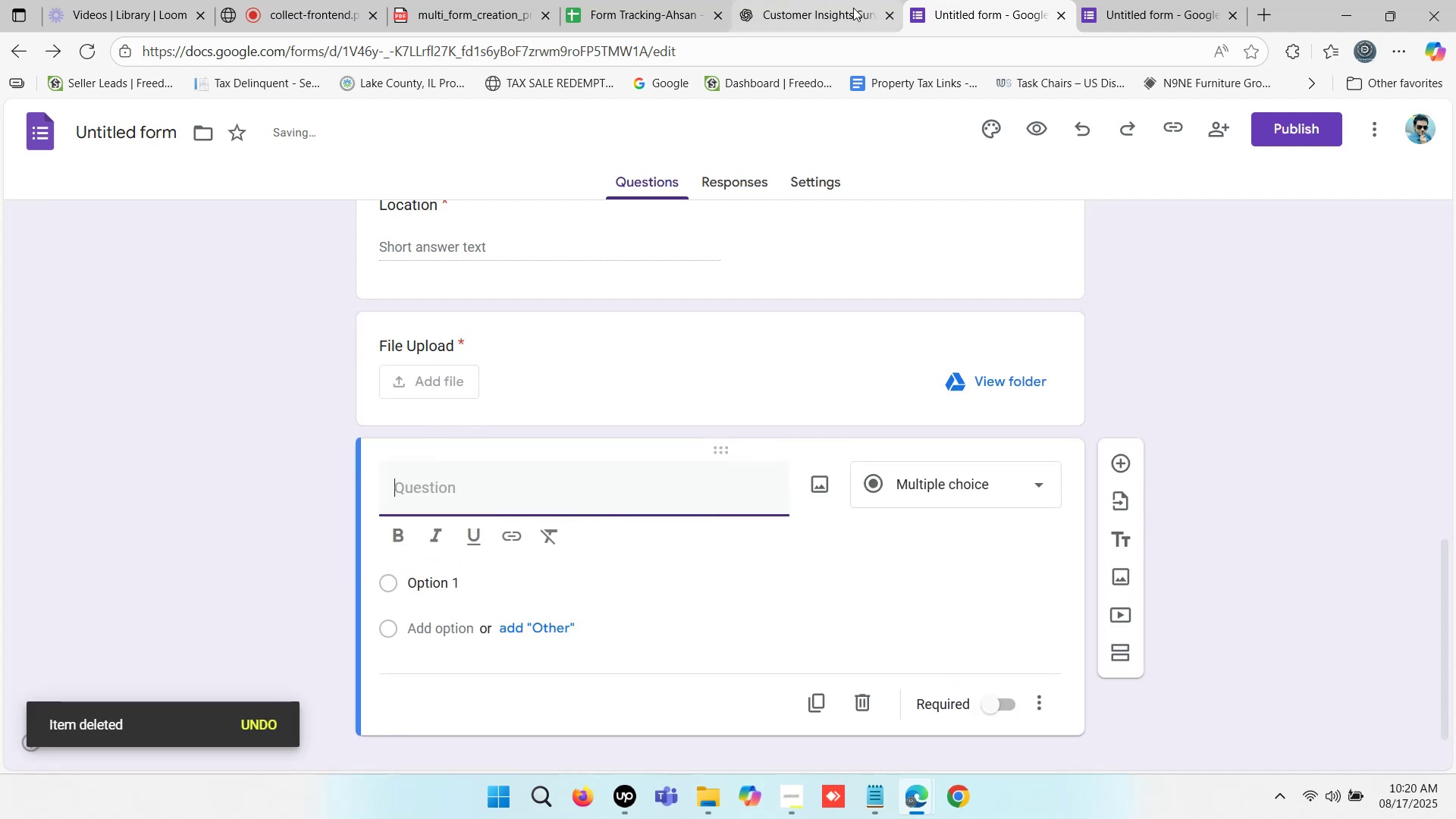 
scroll: coordinate [657, 400], scroll_direction: up, amount: 5.0
 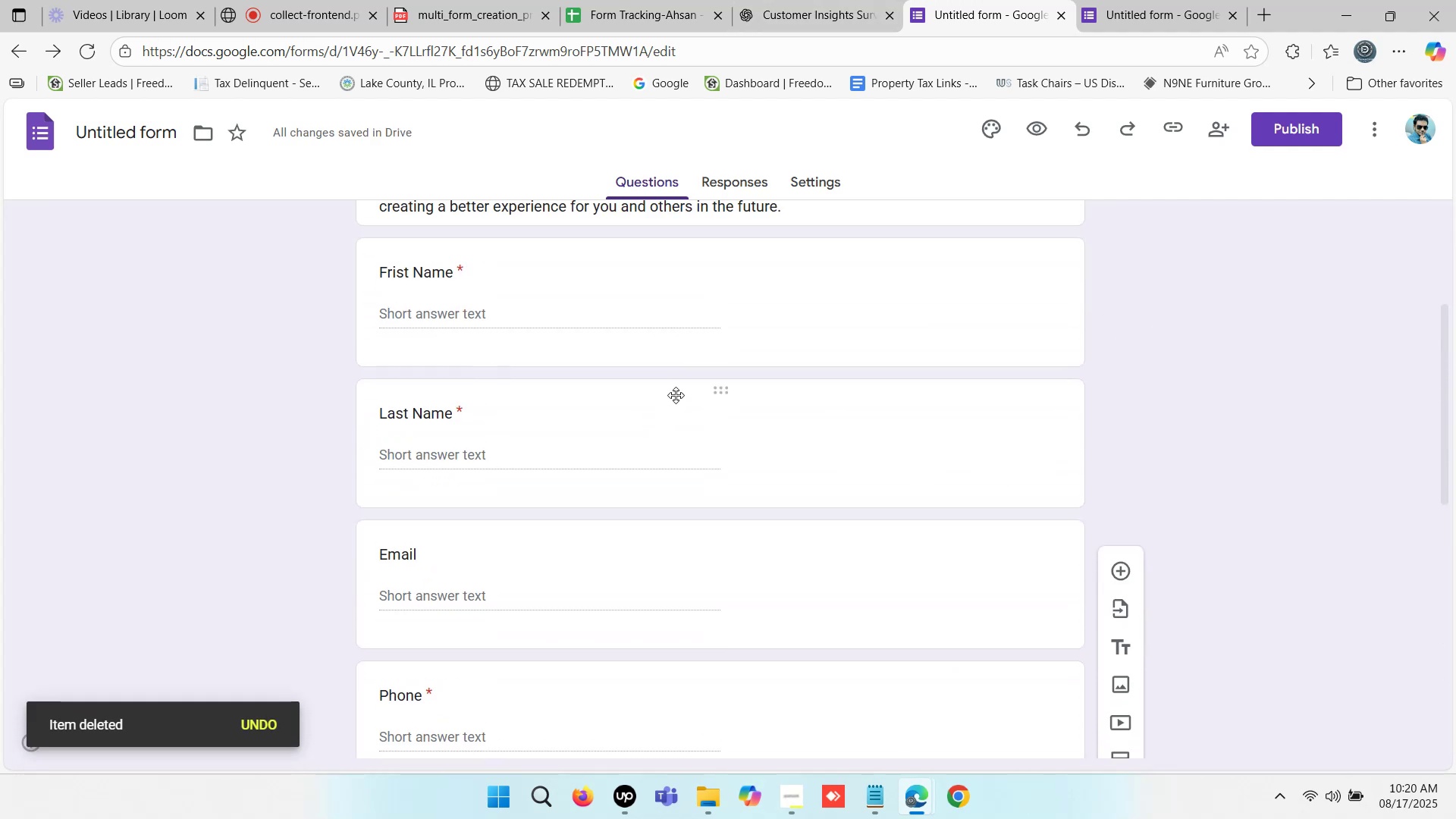 
scroll: coordinate [695, 379], scroll_direction: down, amount: 6.0
 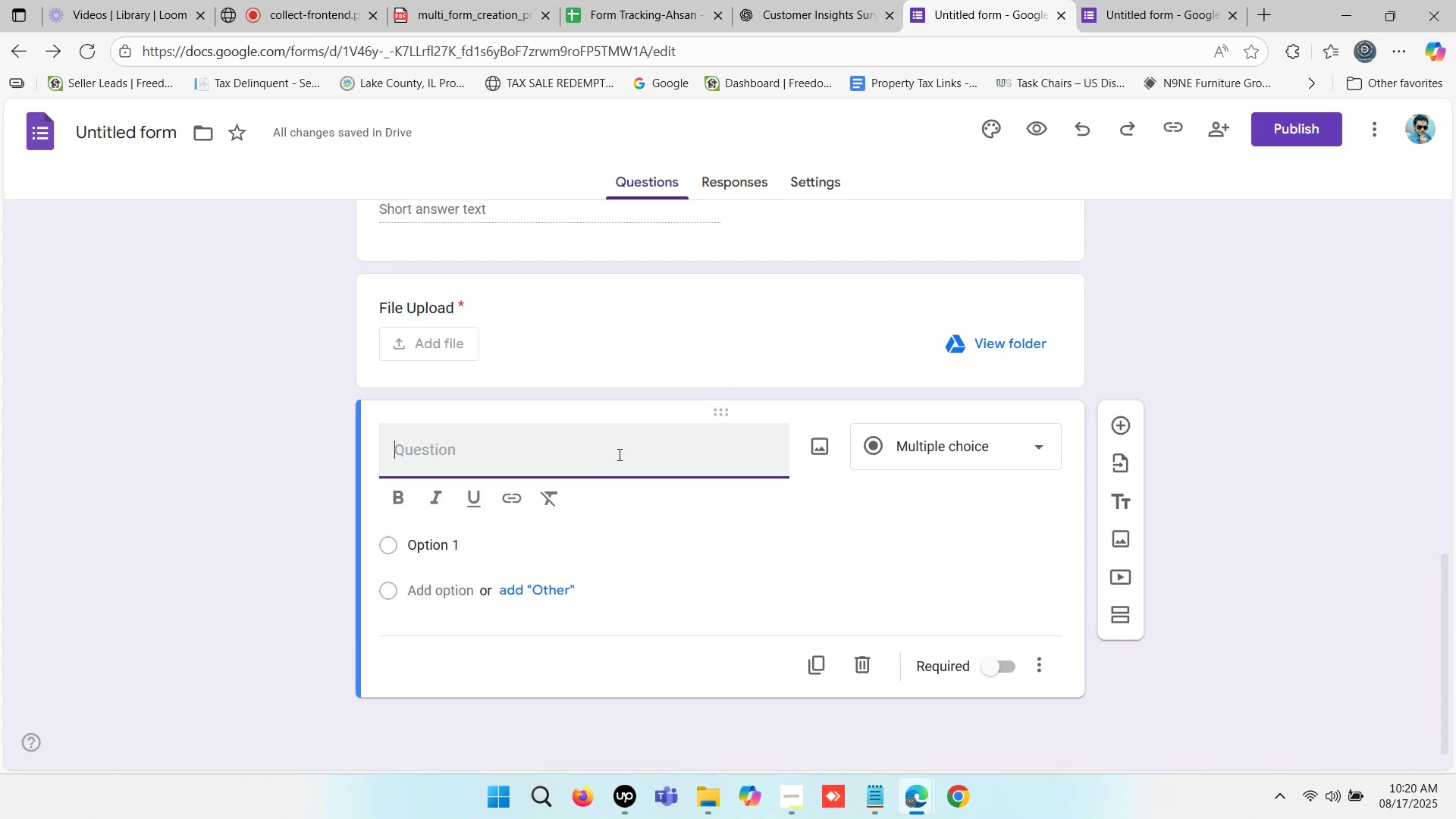 
left_click([1147, 0])
 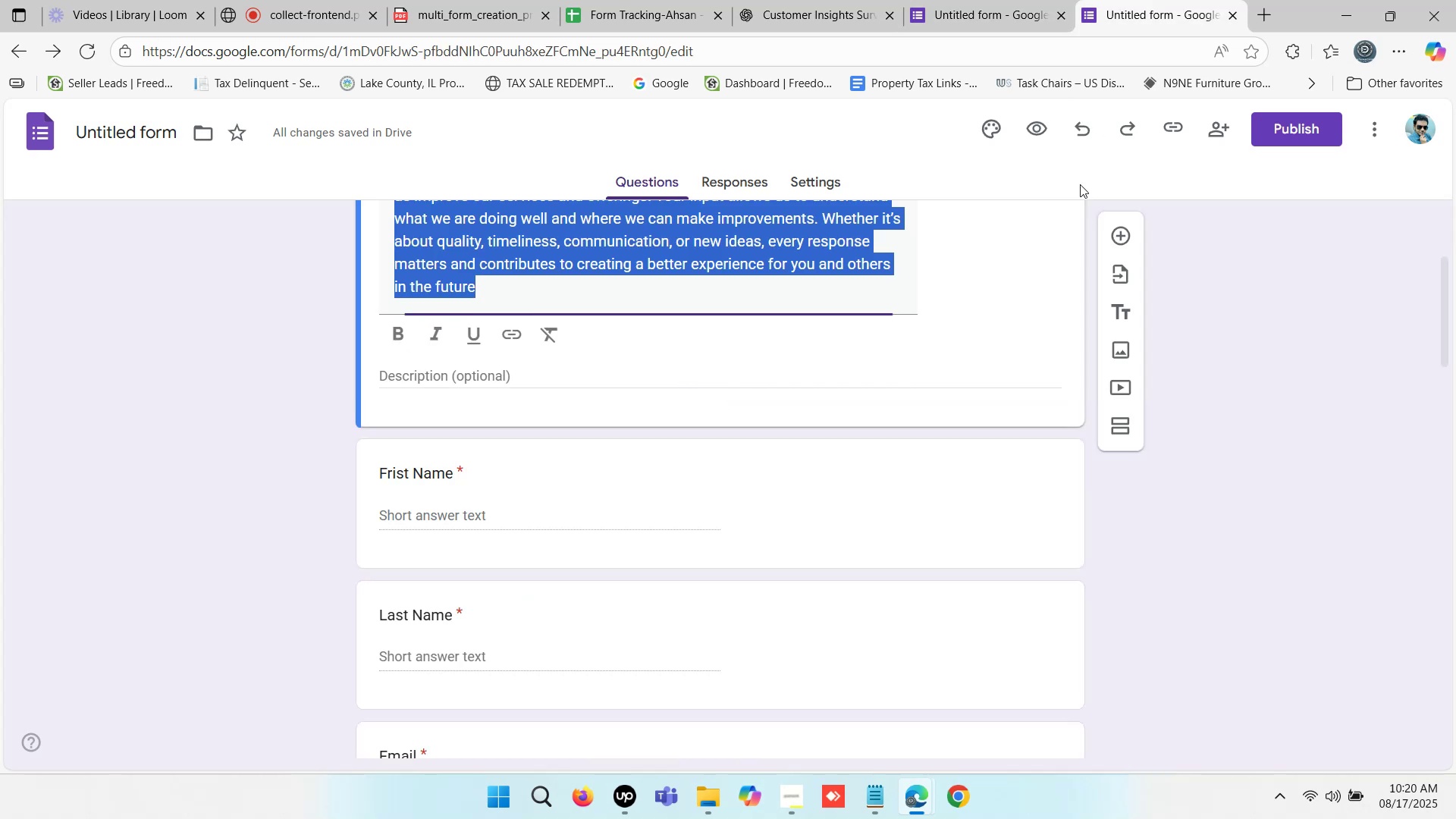 
scroll: coordinate [666, 414], scroll_direction: down, amount: 6.0
 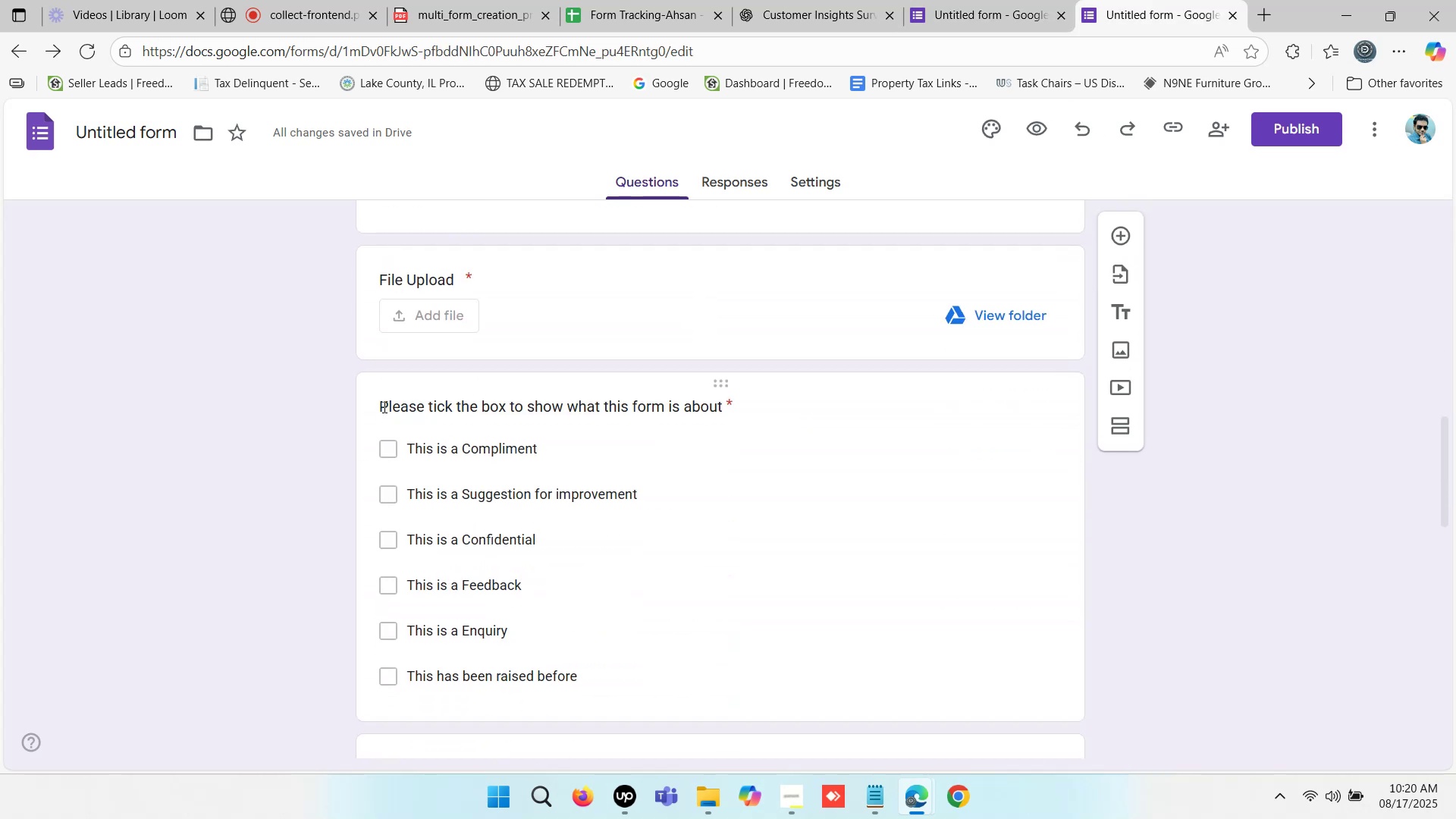 
left_click_drag(start_coordinate=[380, 406], to_coordinate=[739, 342])
 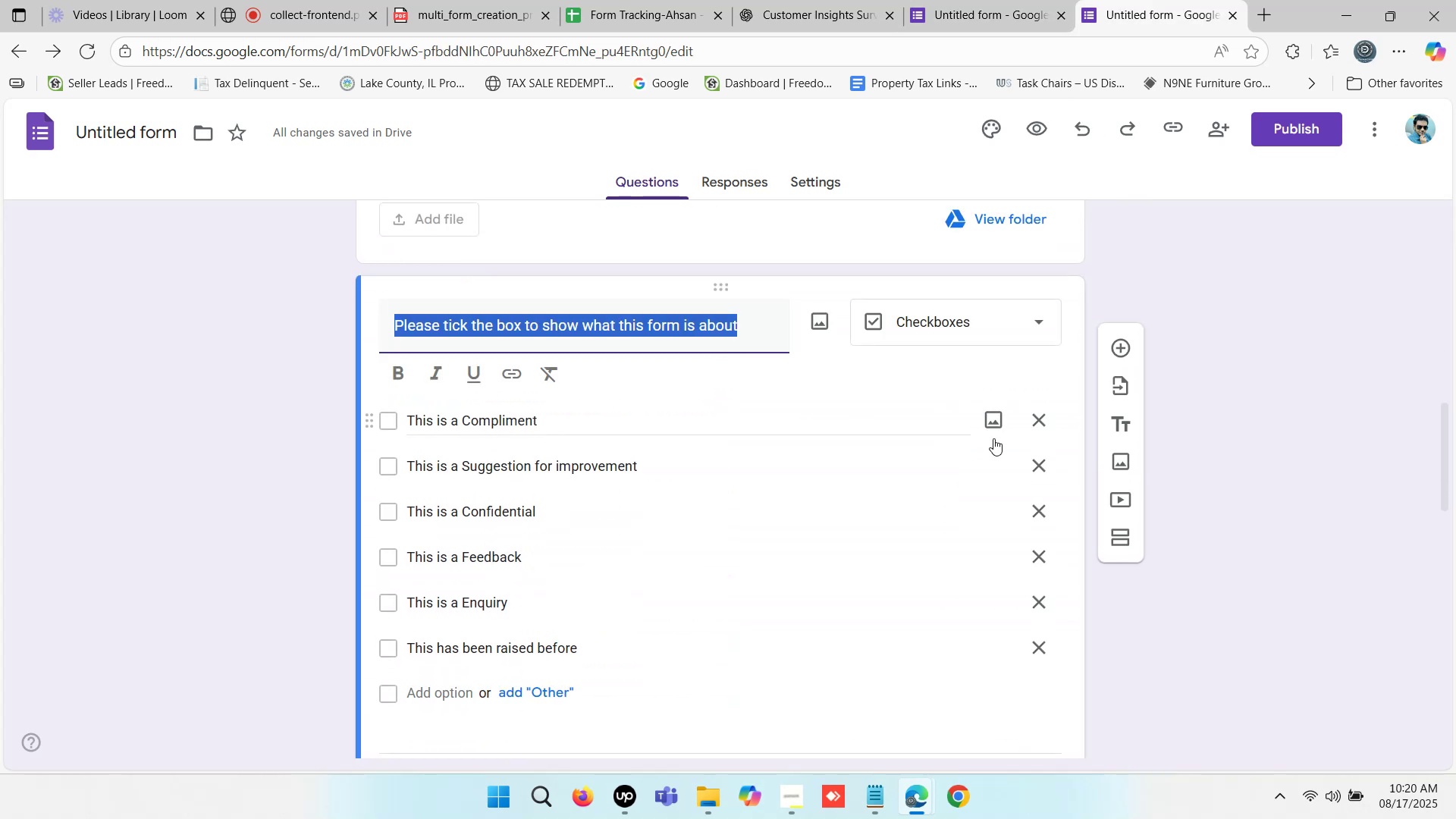 
key(Control+C)
 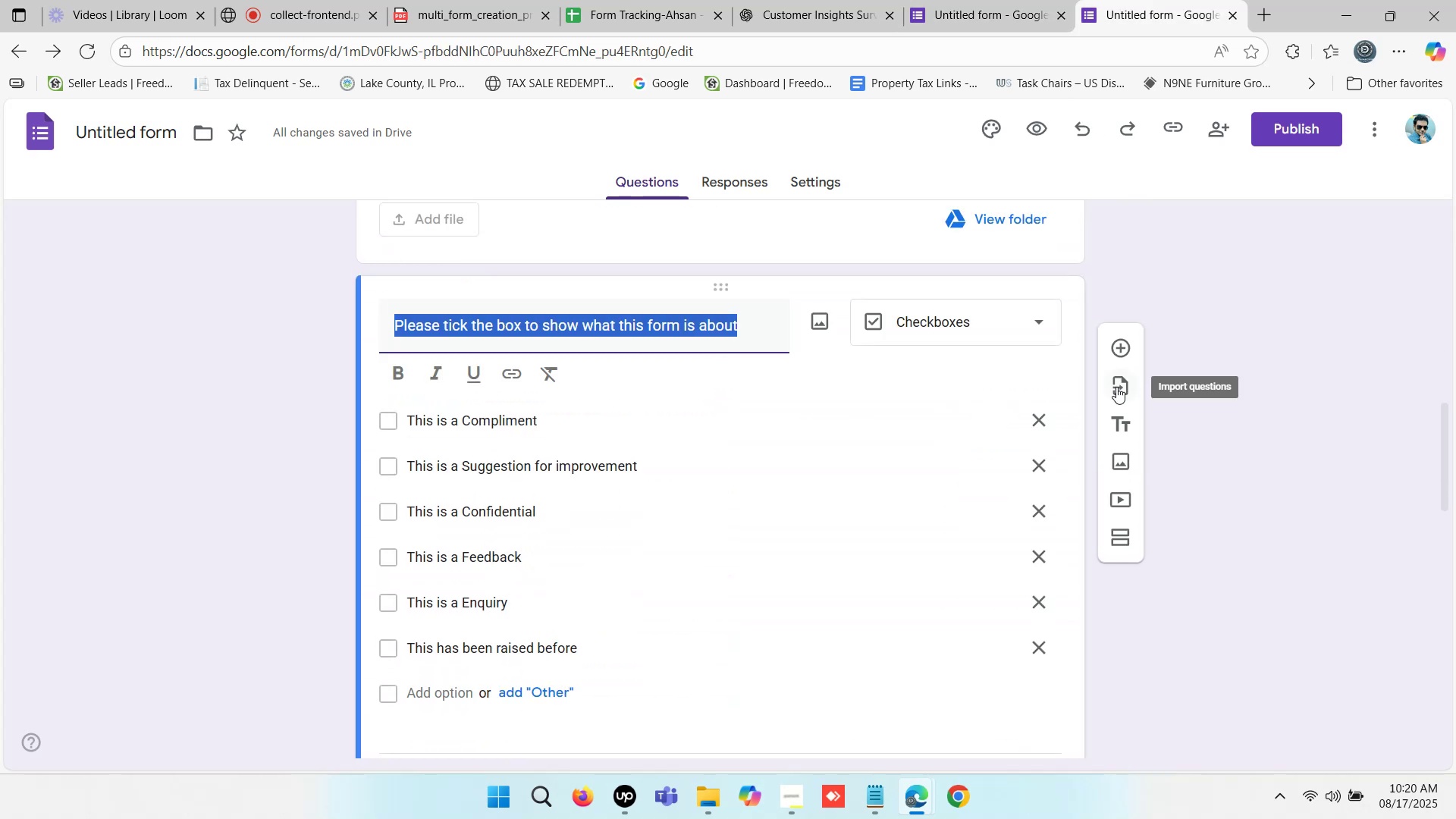 
key(Control+C)
 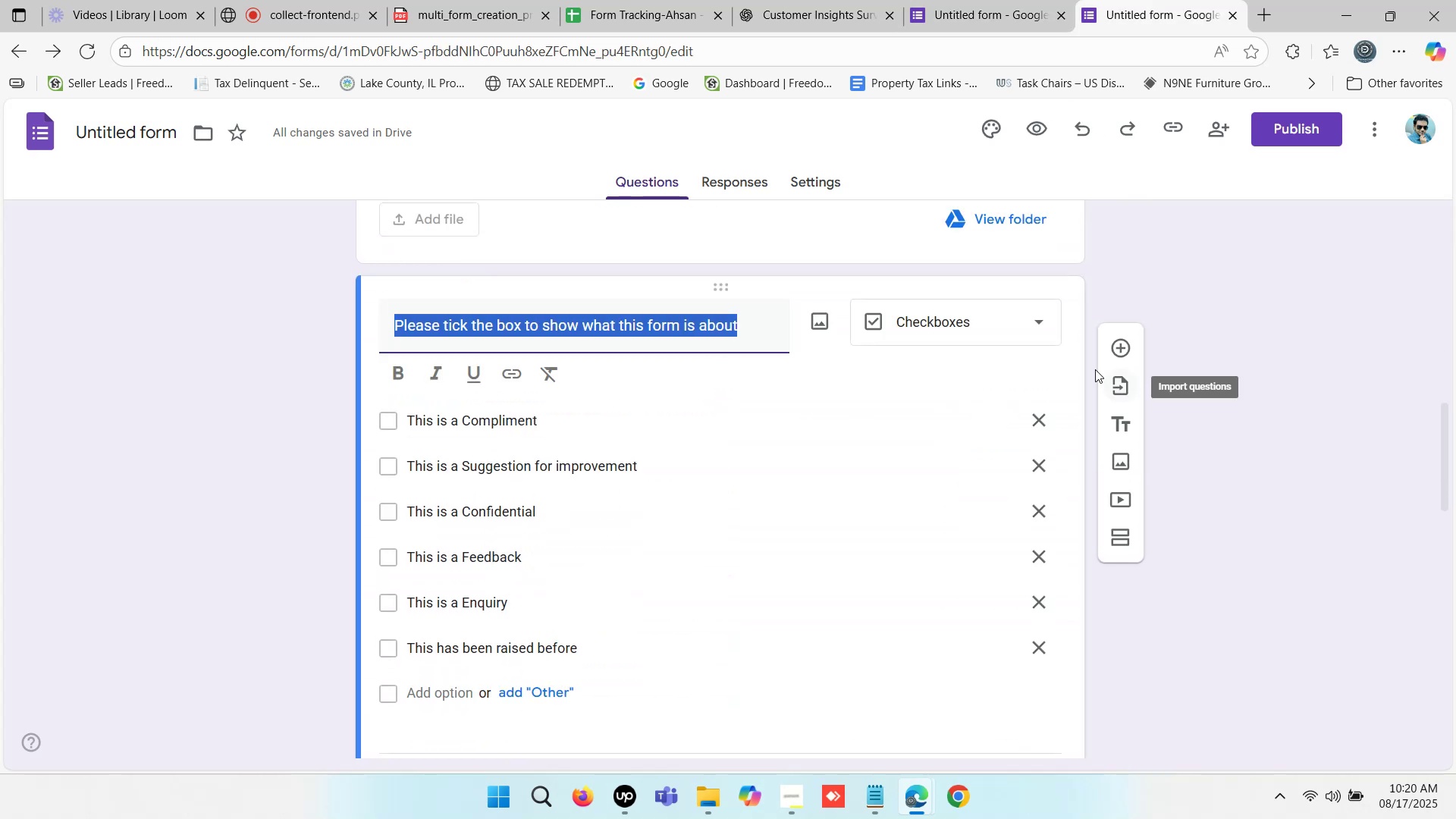 
key(Control+C)
 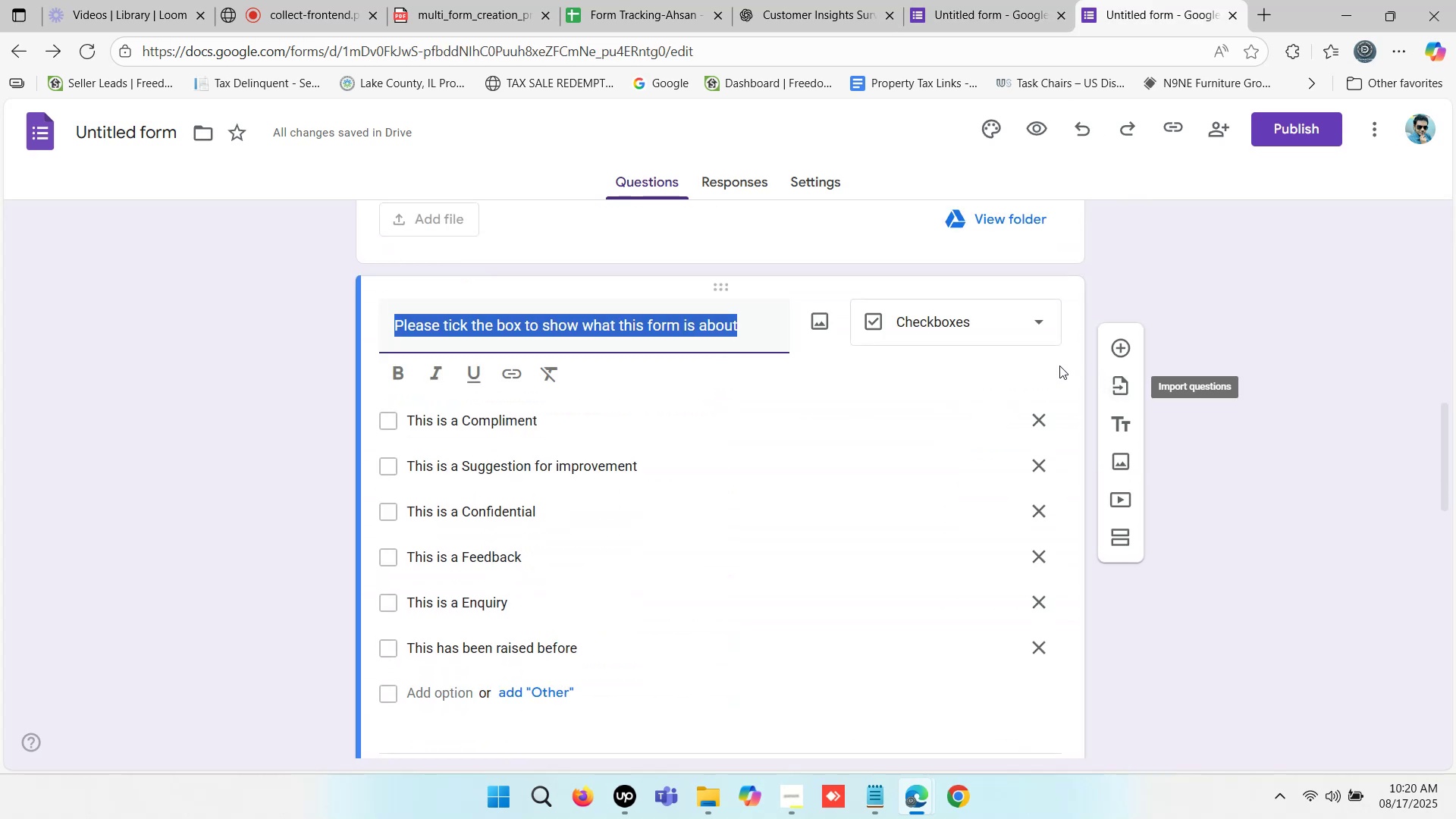 
key(Control+C)
 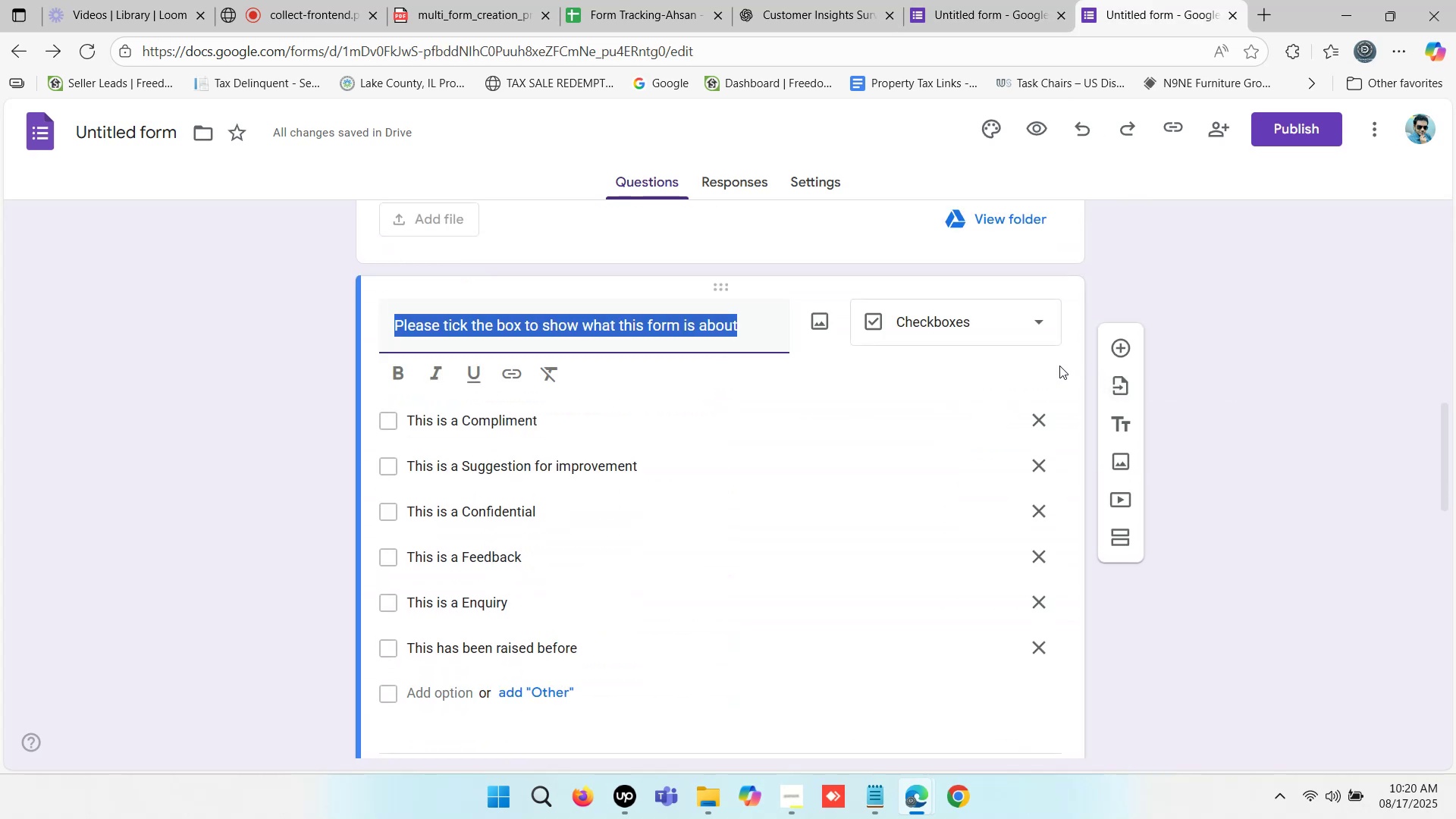 
key(Control+C)
 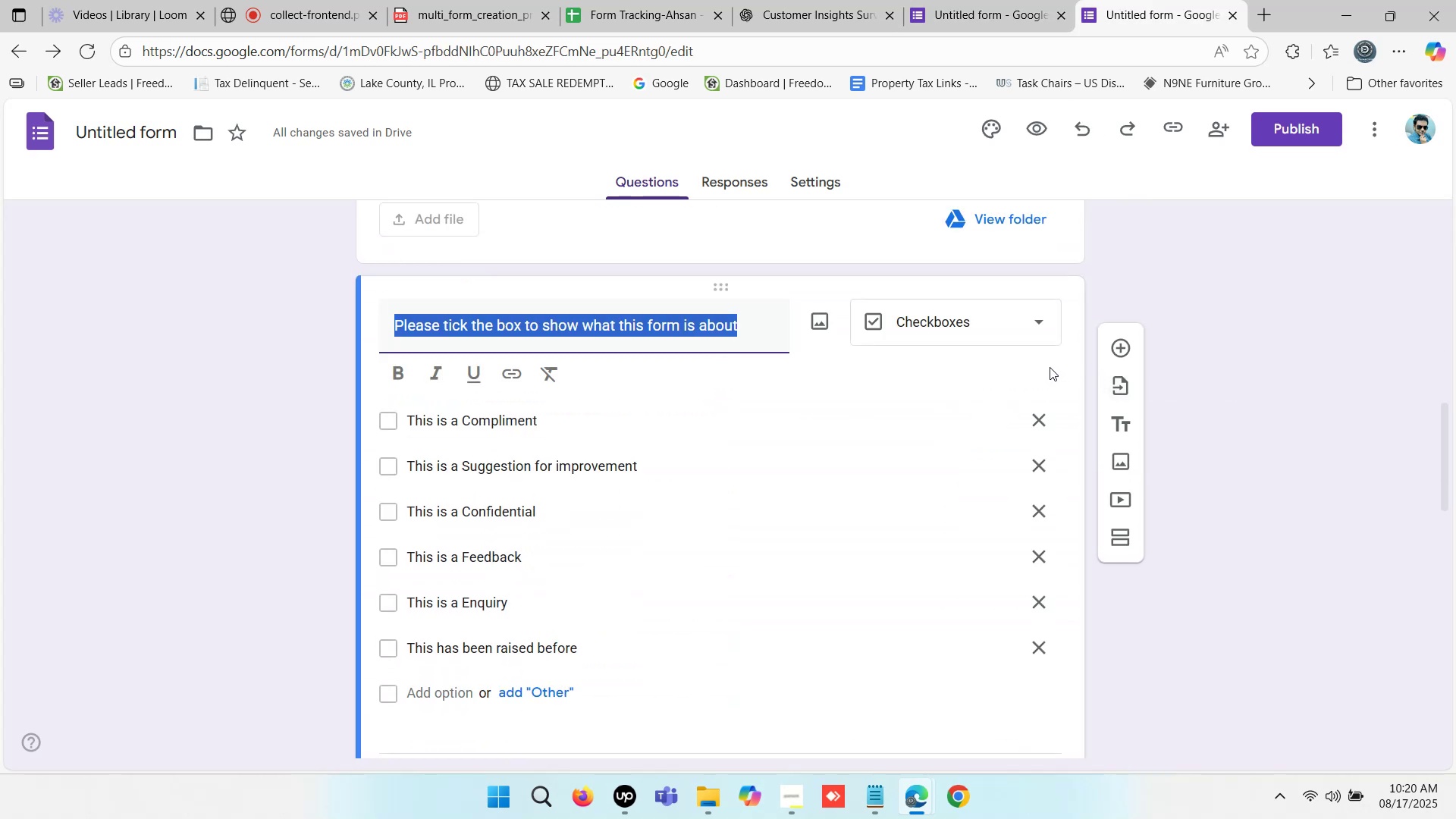 
key(Control+C)
 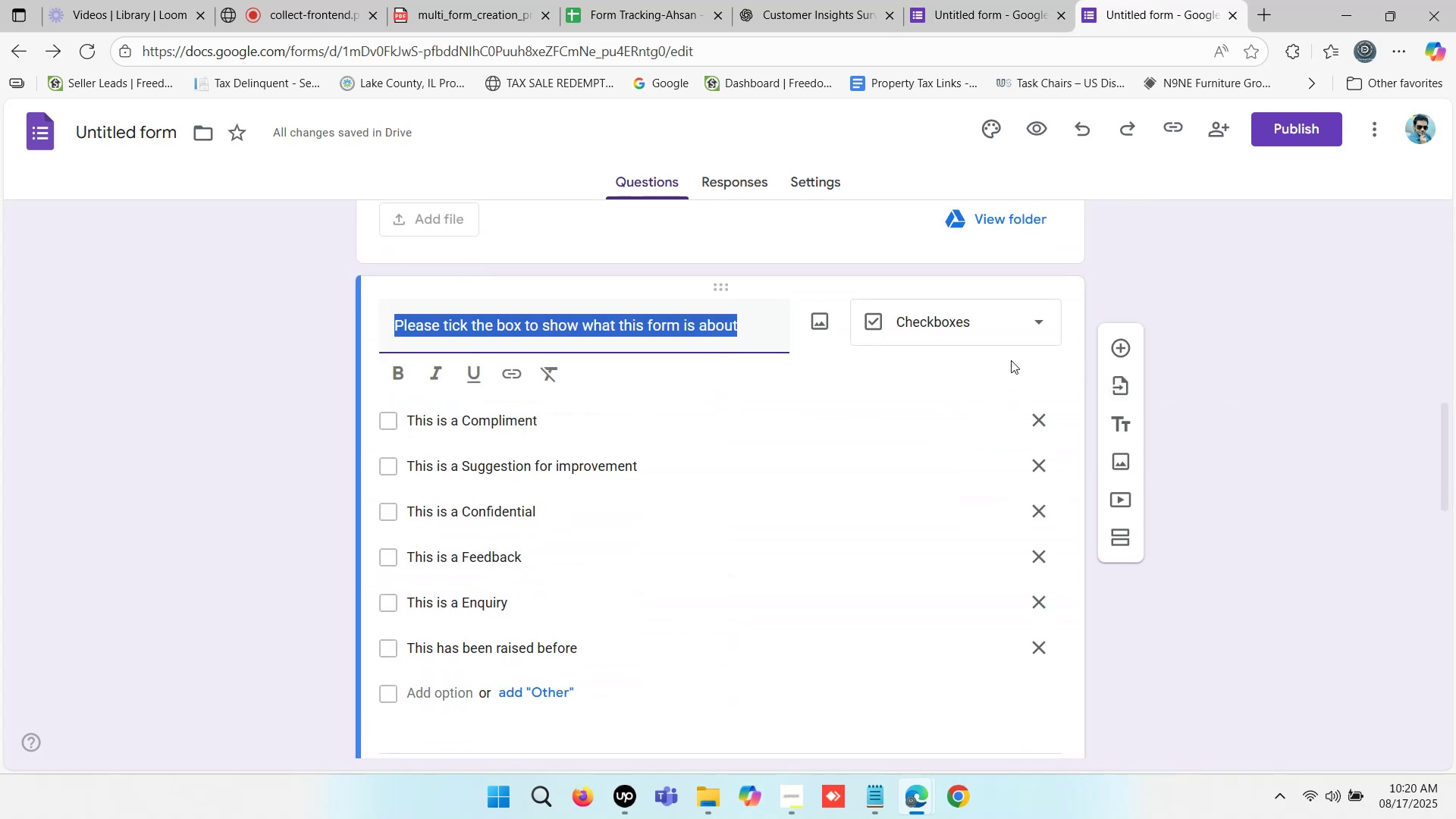 
key(Control+C)
 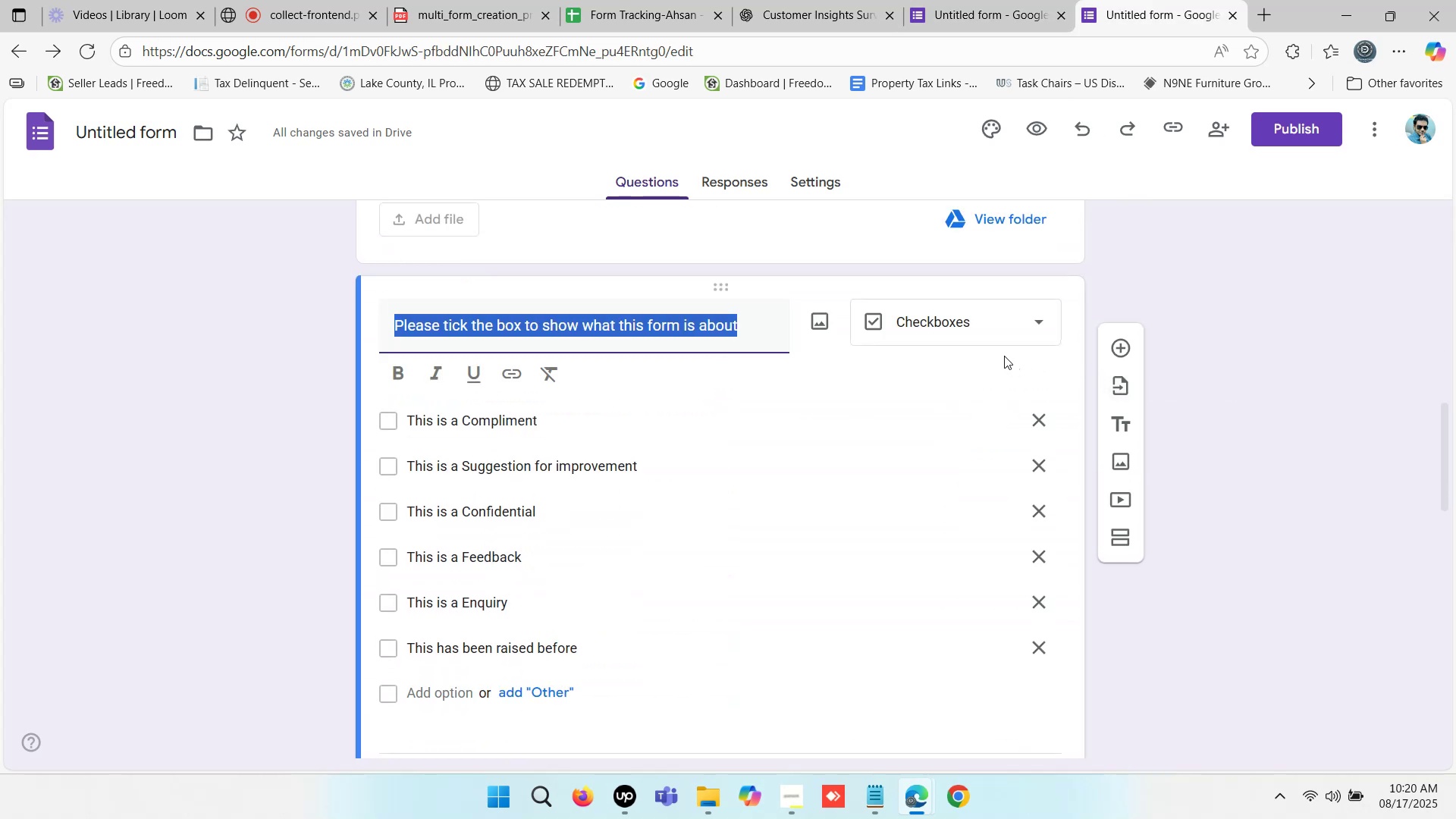 
key(Control+C)
 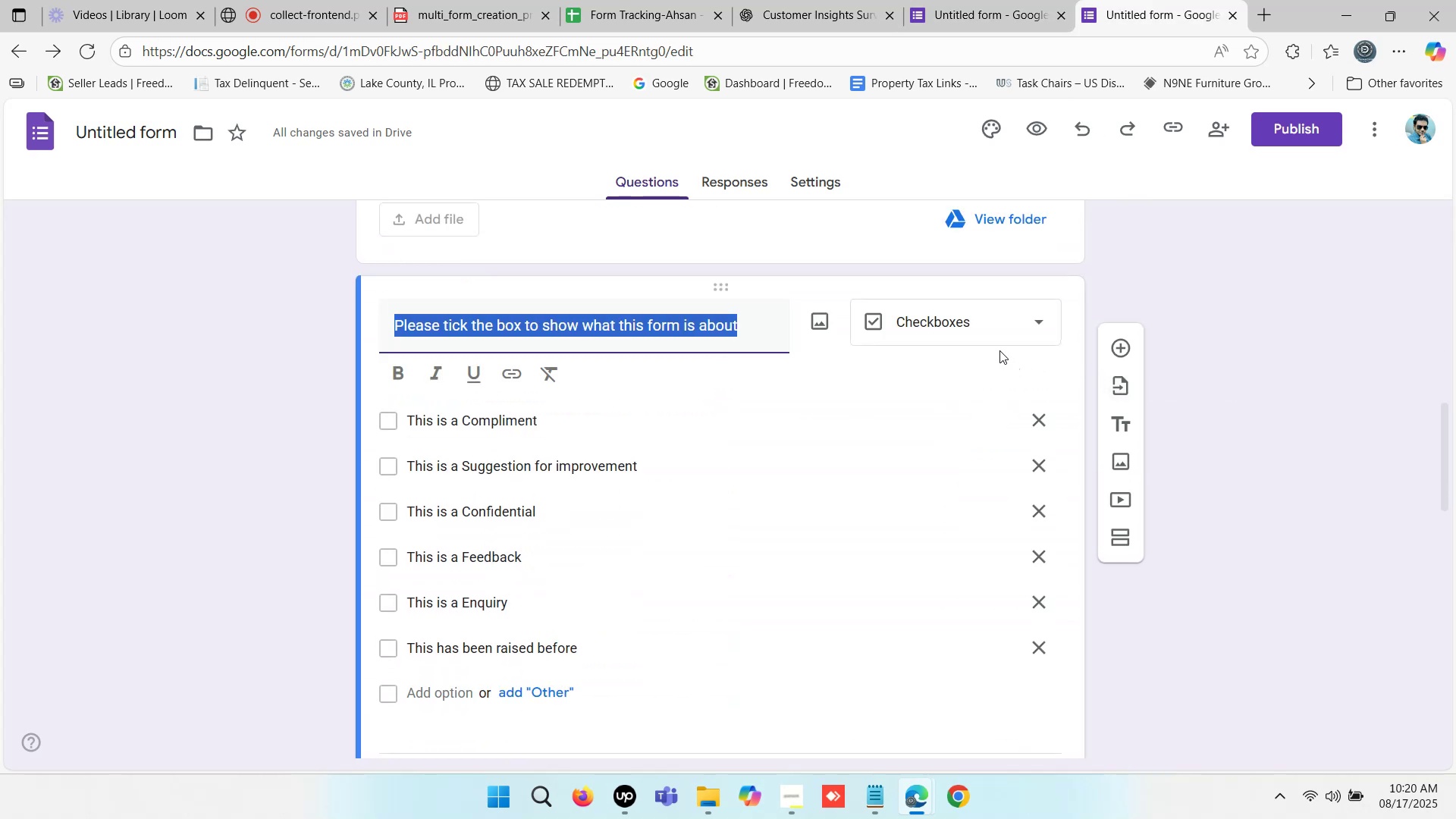 
key(Control+C)
 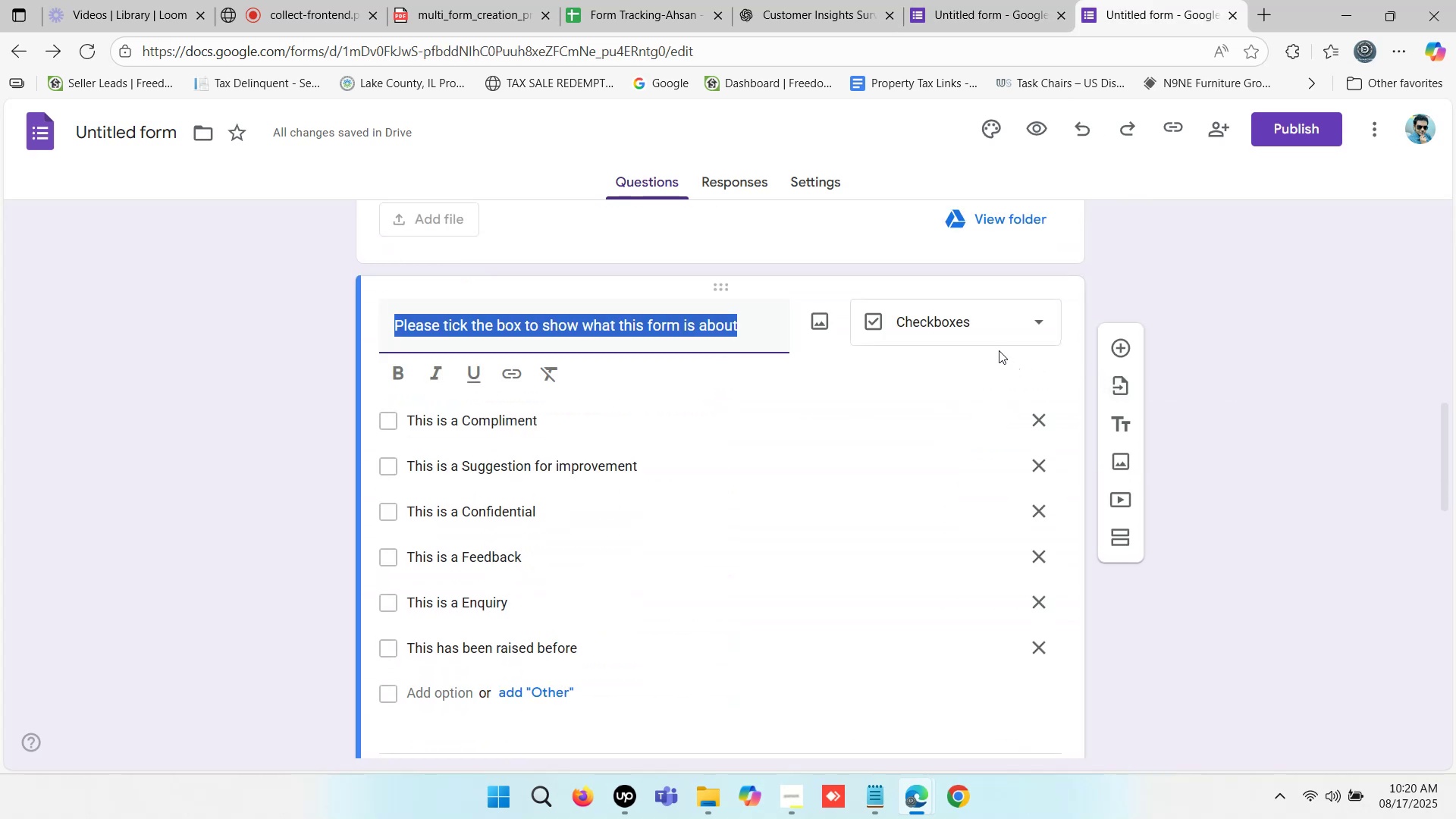 
key(Control+C)
 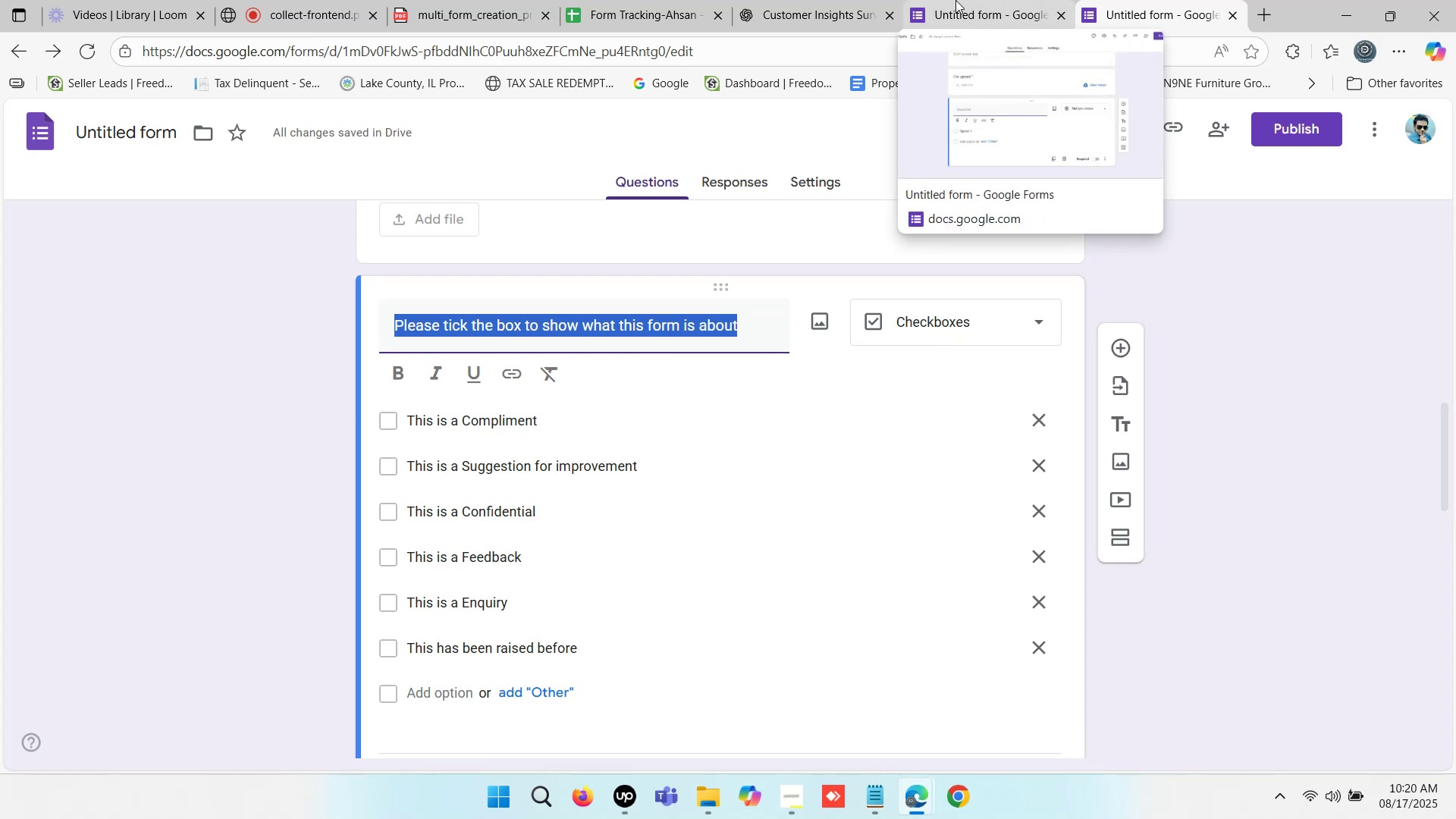 
wait(6.54)
 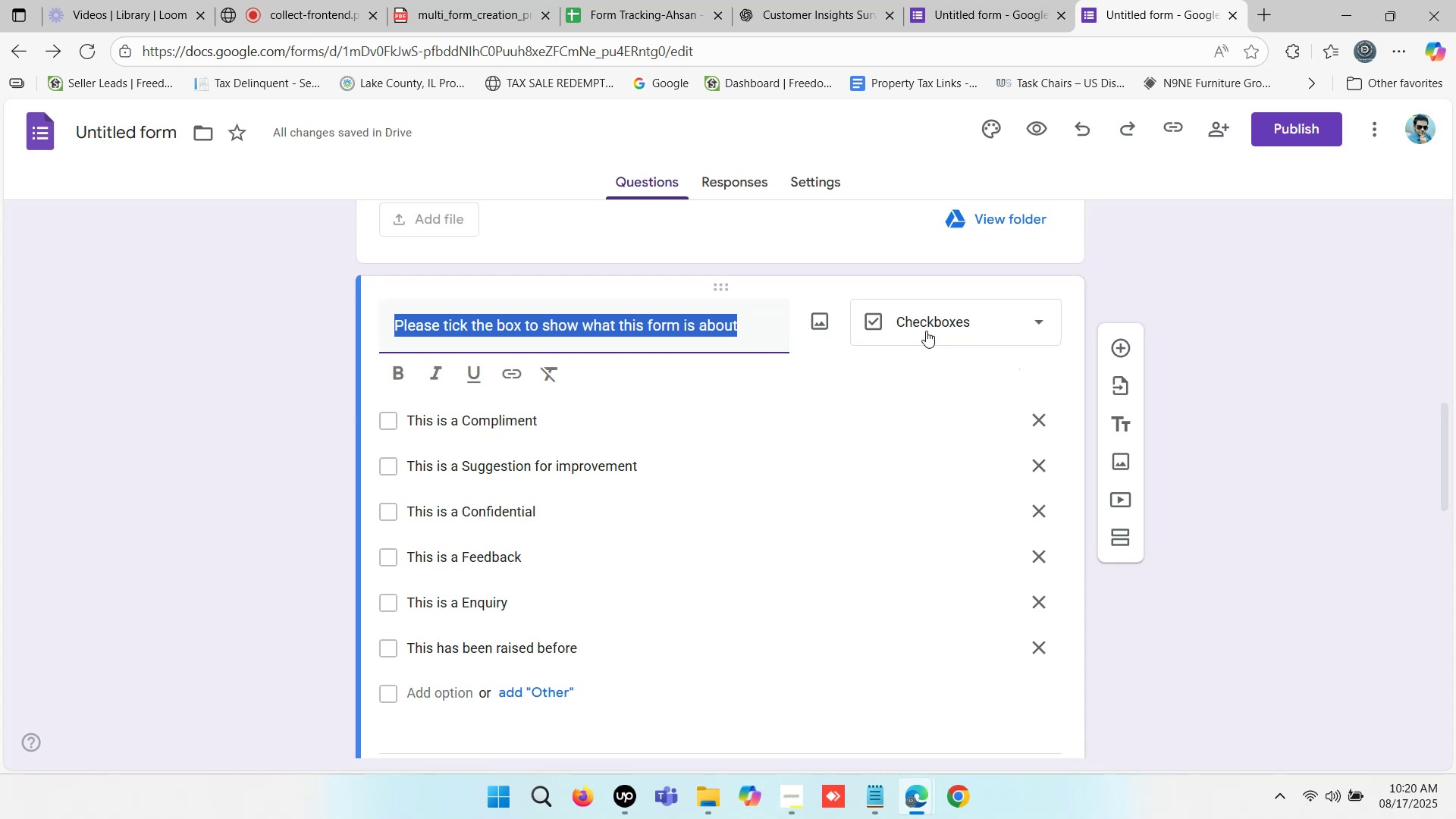 
left_click([956, 0])
 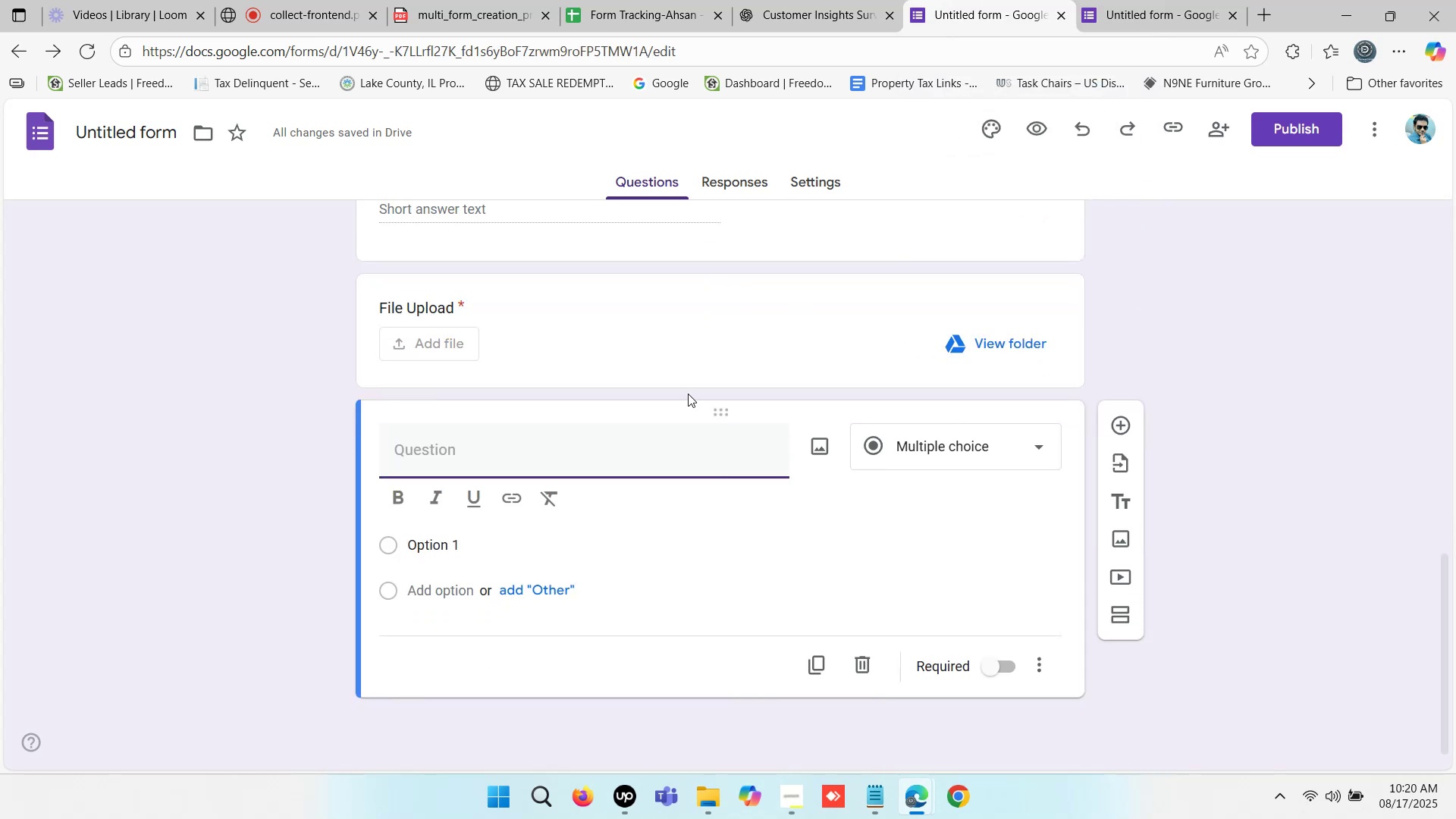 
key(Control+V)
 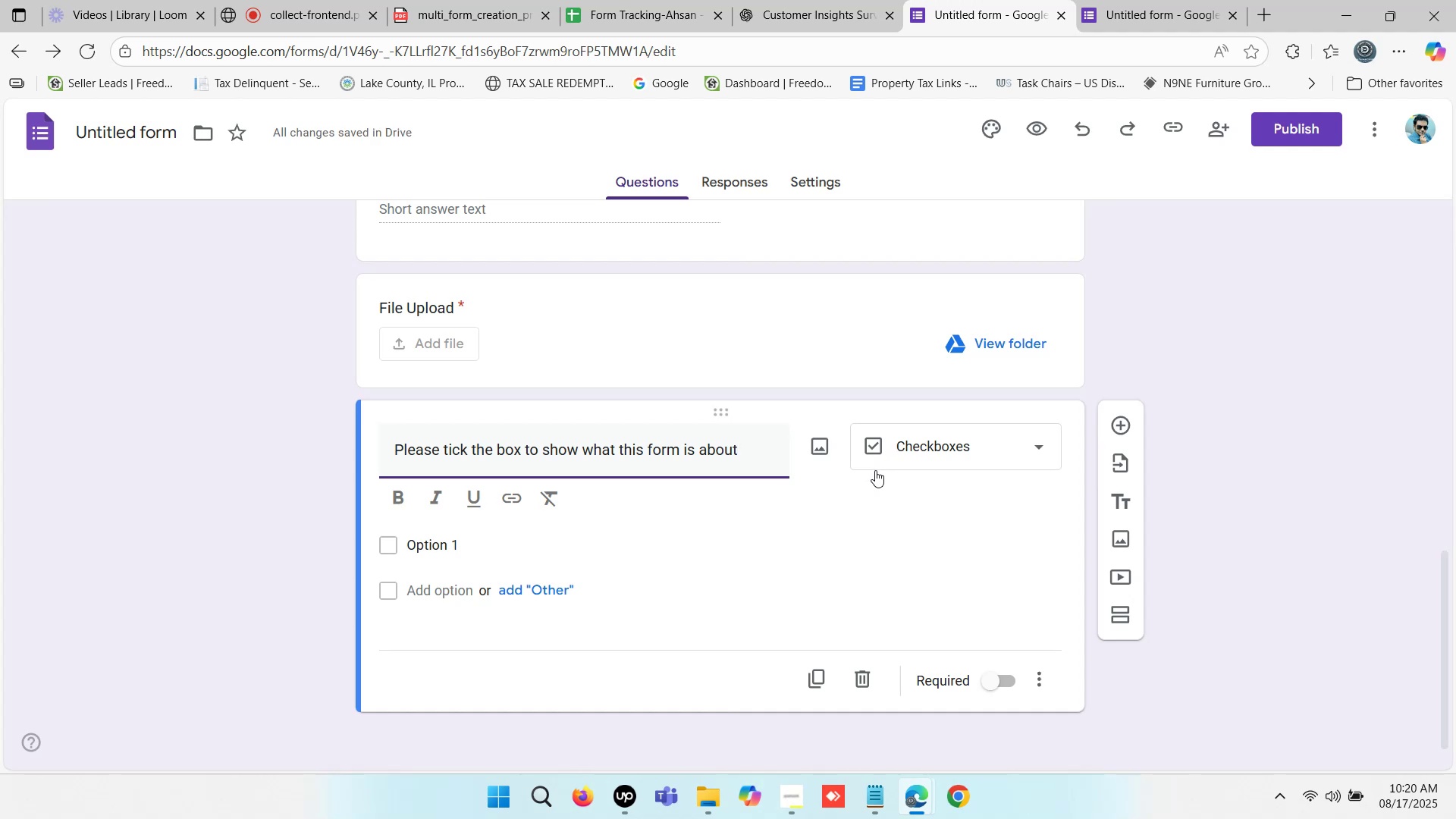 
wait(9.26)
 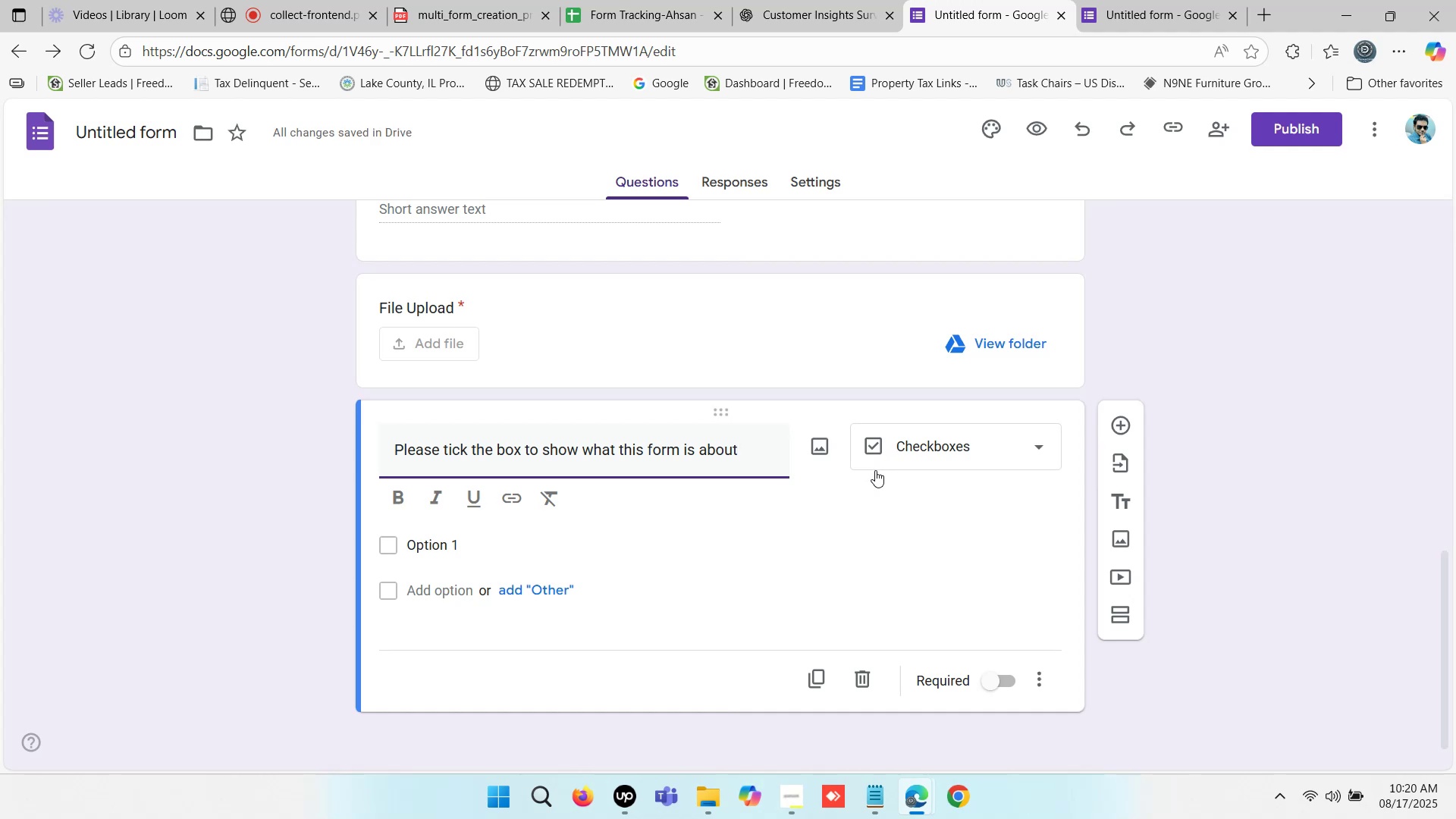 
left_click([438, 550])
 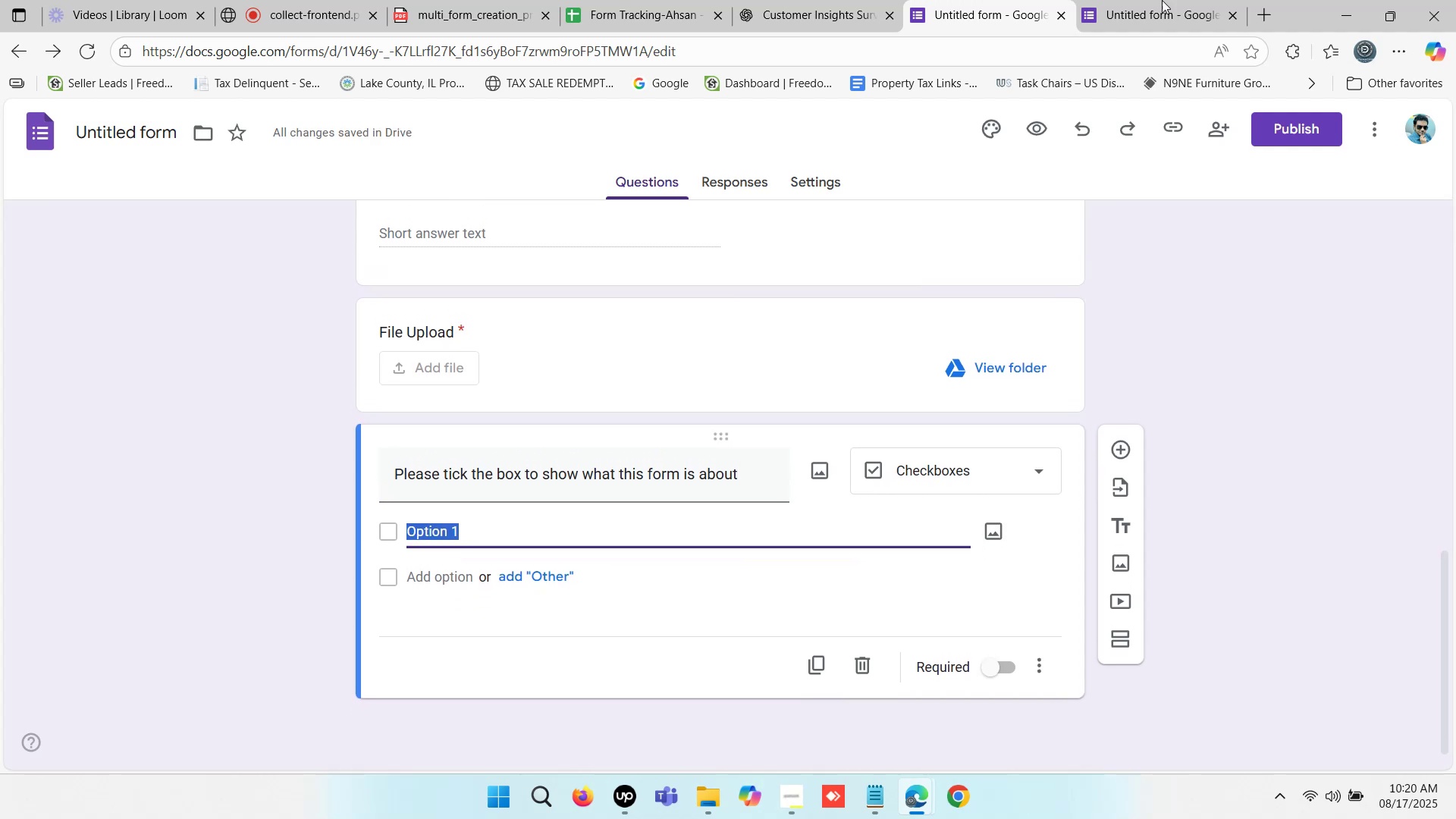 
left_click([1201, 0])
 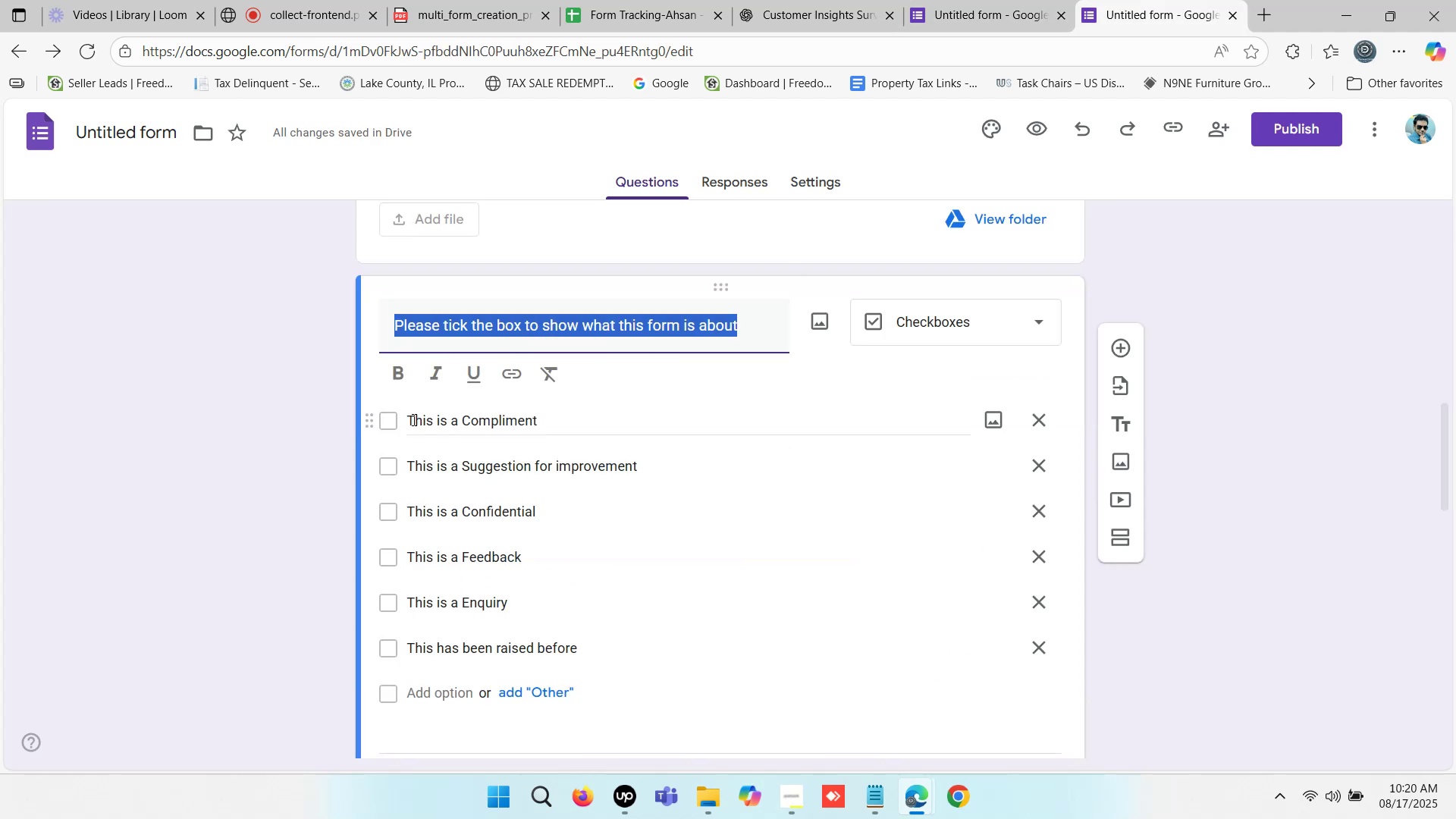 
left_click_drag(start_coordinate=[406, 415], to_coordinate=[538, 419])
 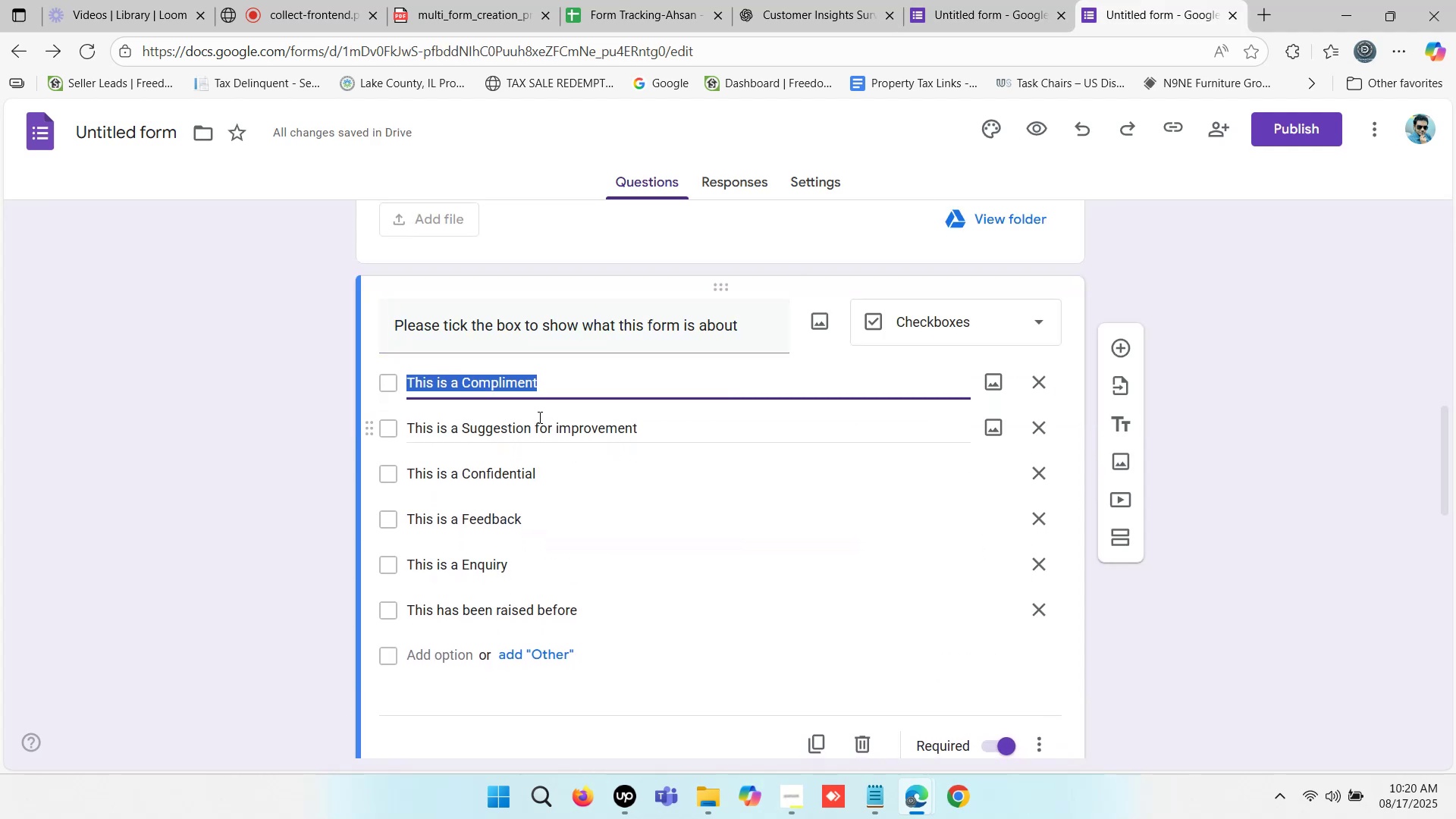 
key(Control+ControlLeft)
 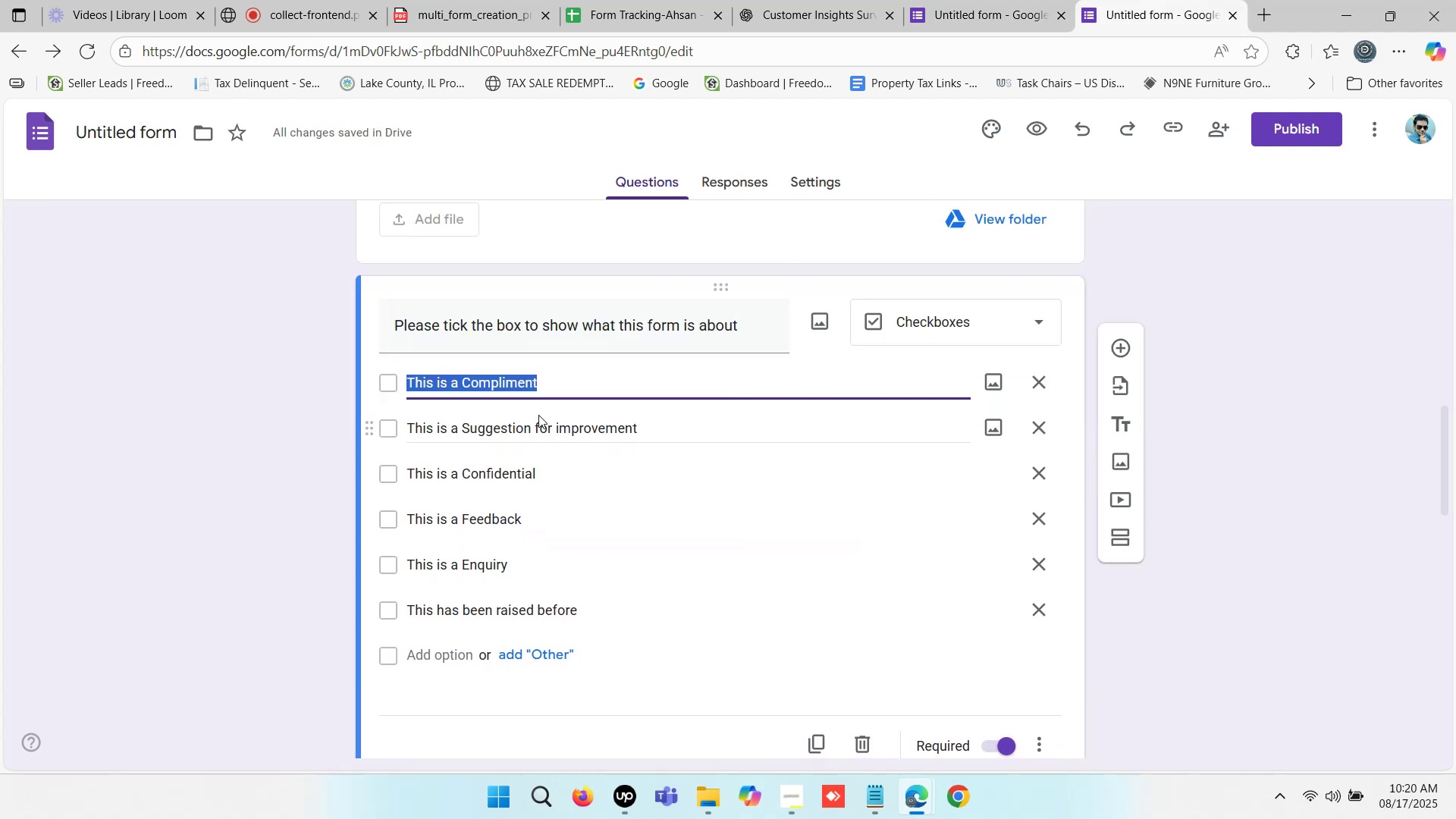 
key(Control+C)
 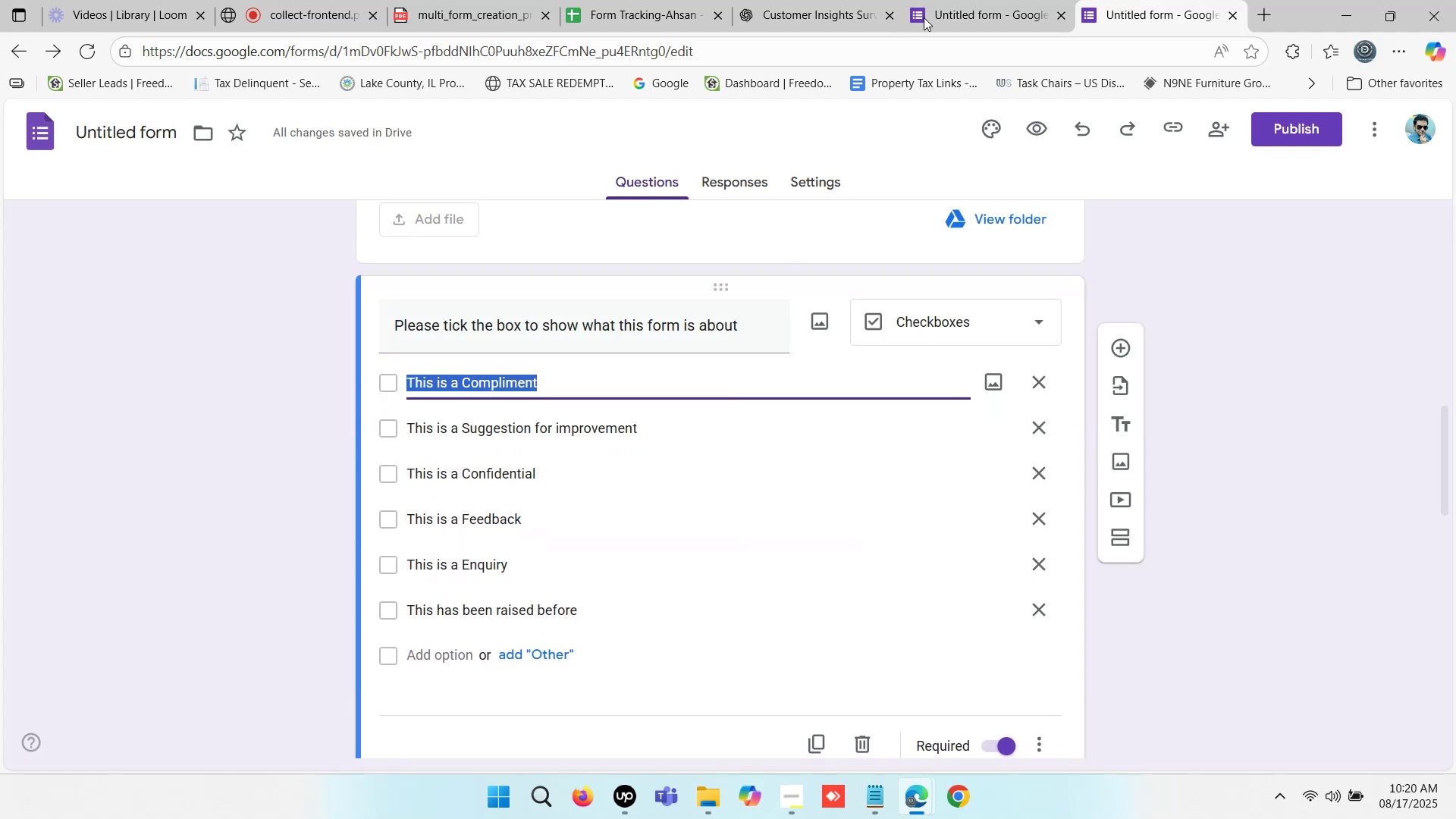 
left_click([933, 0])
 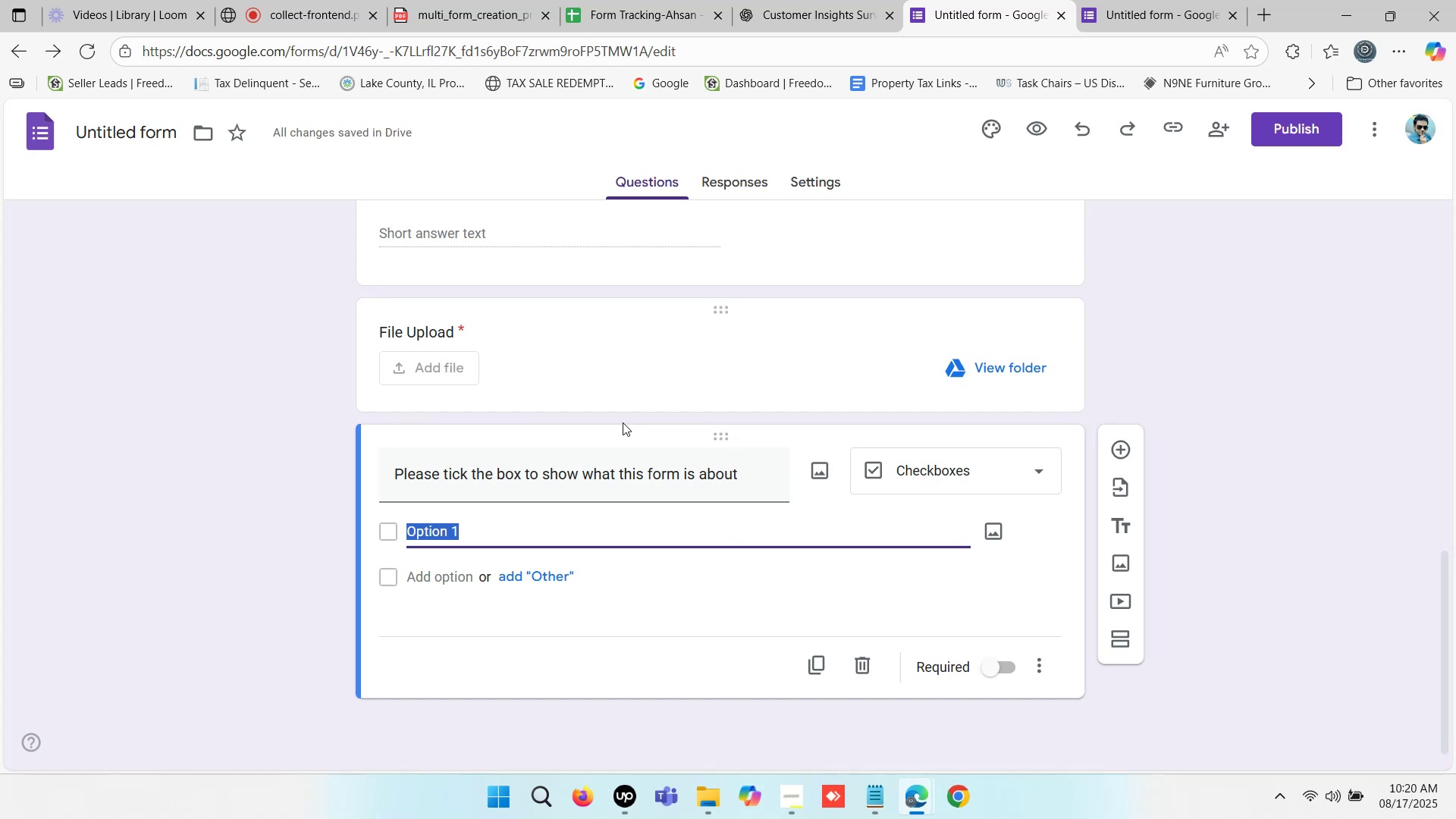 
key(Control+V)
 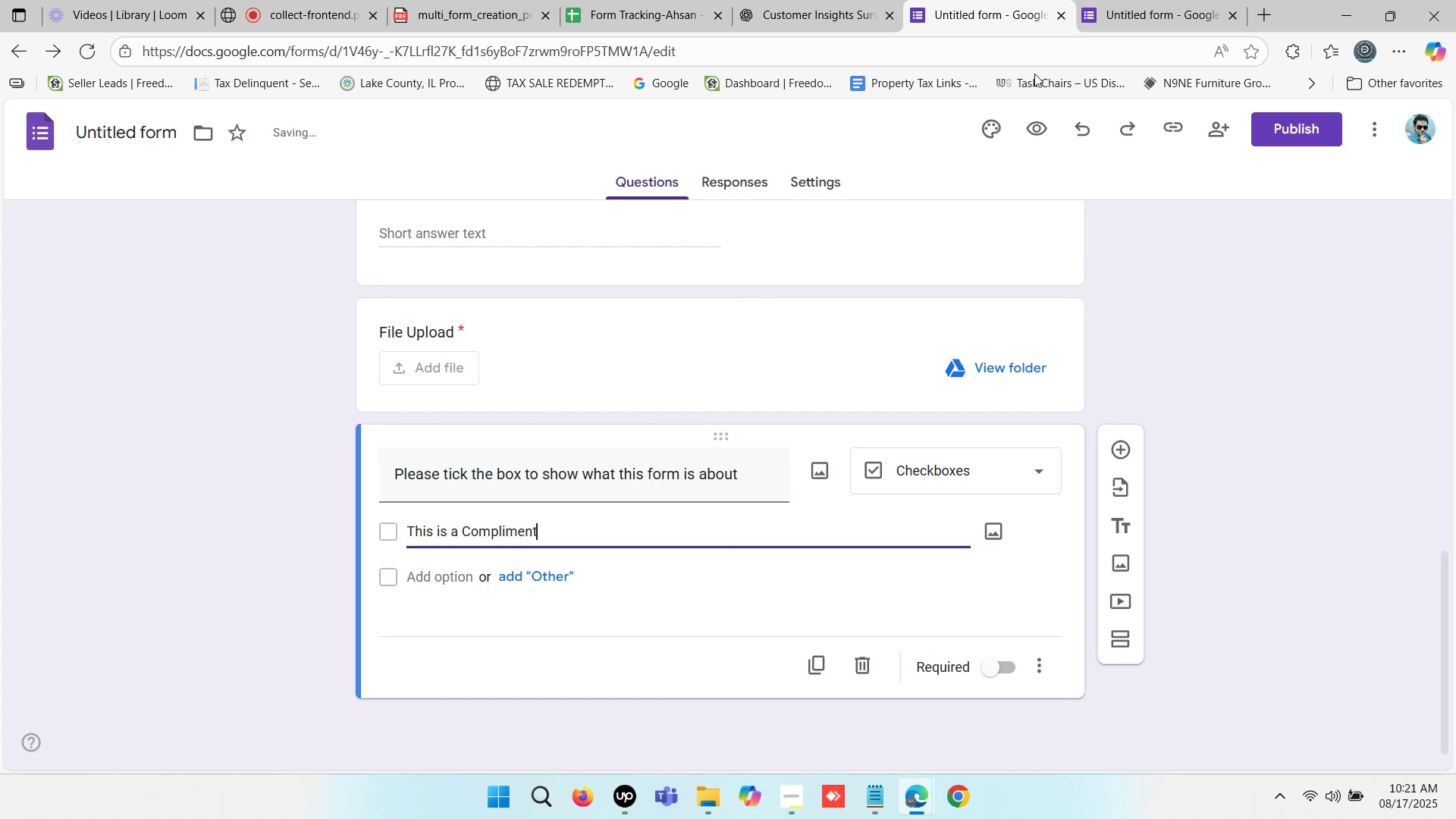 
left_click([1102, 0])
 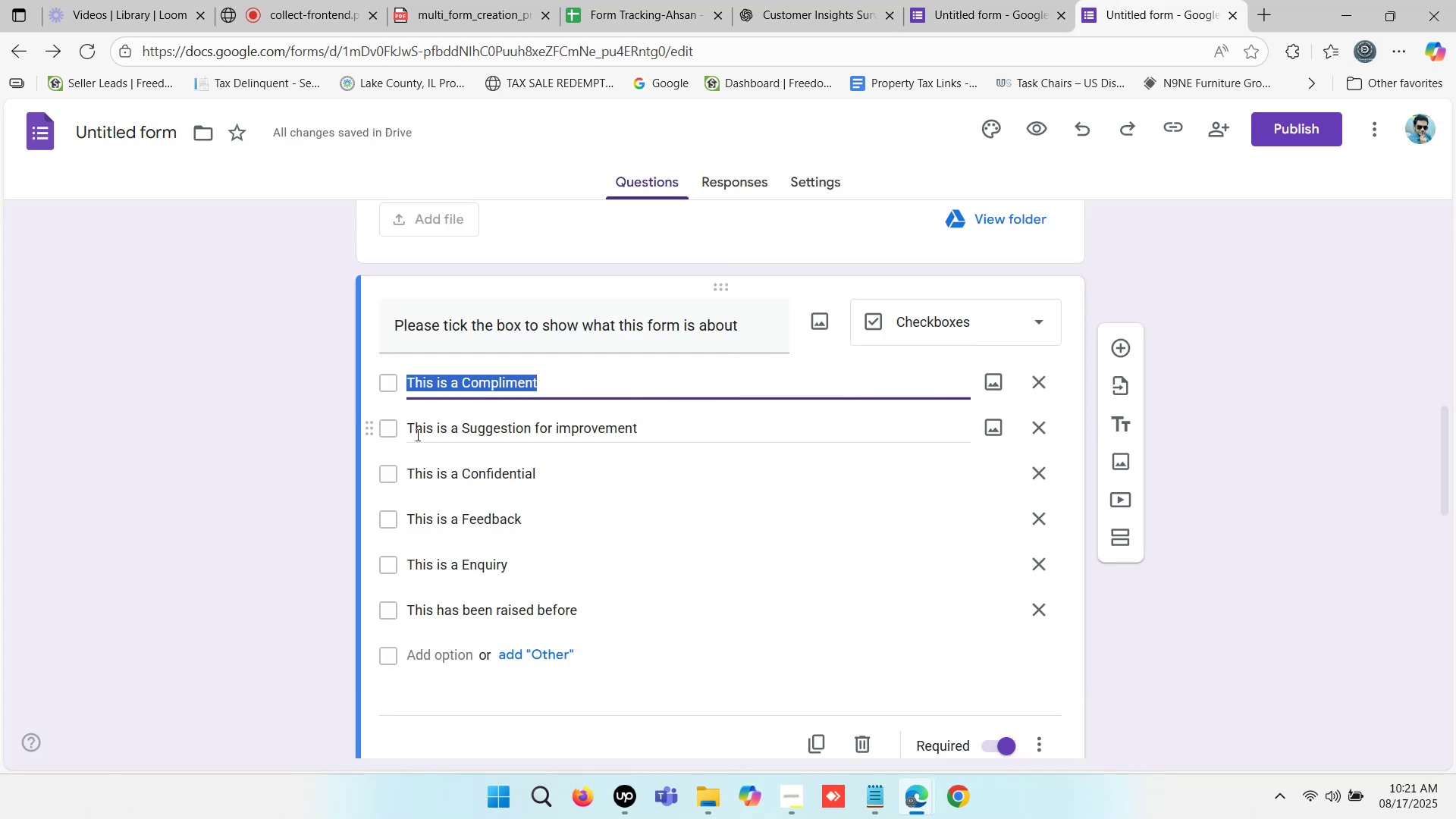 
left_click_drag(start_coordinate=[408, 426], to_coordinate=[602, 422])
 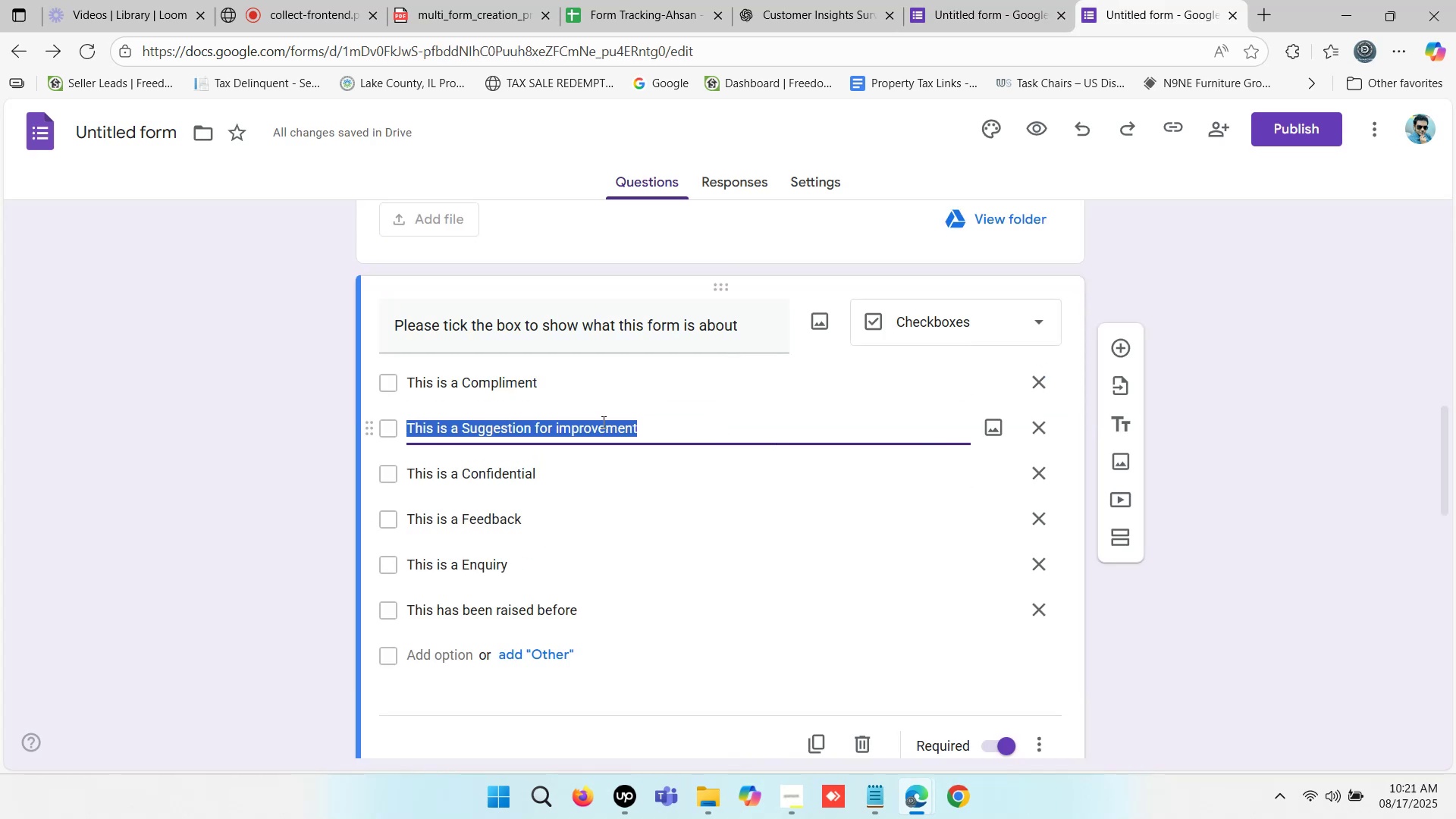 
key(Control+C)
 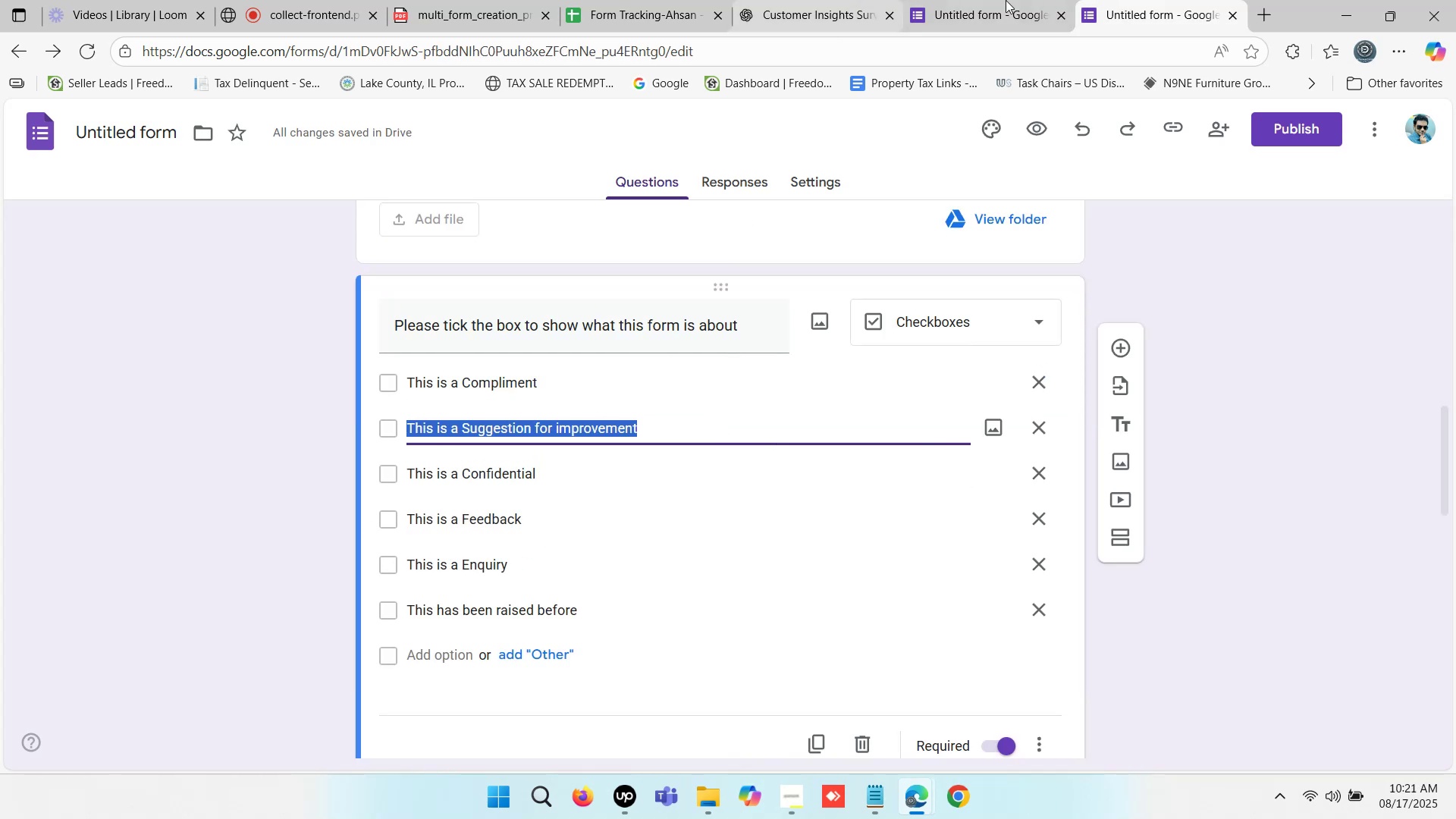 
left_click([1008, 0])
 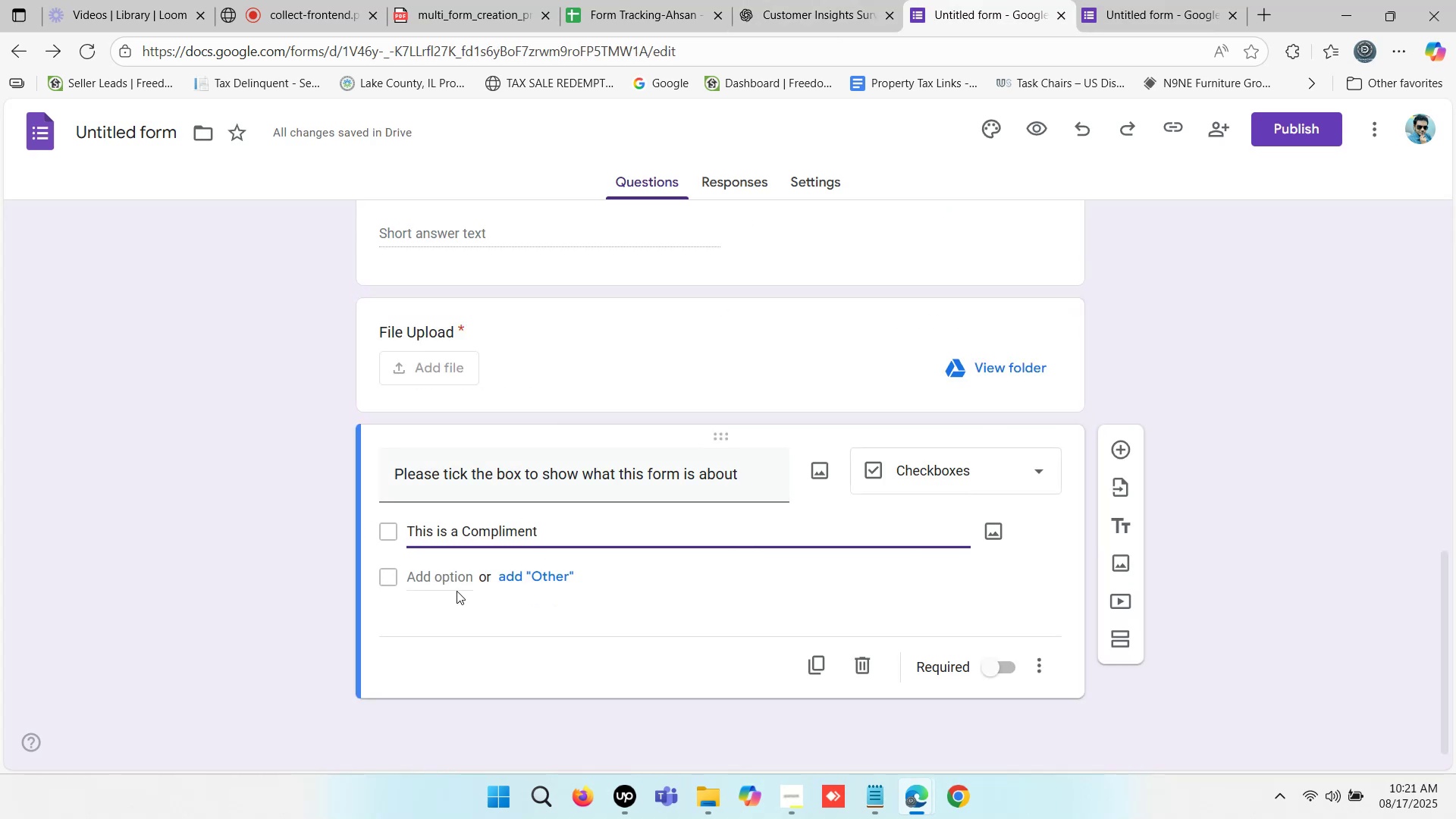 
left_click([456, 585])
 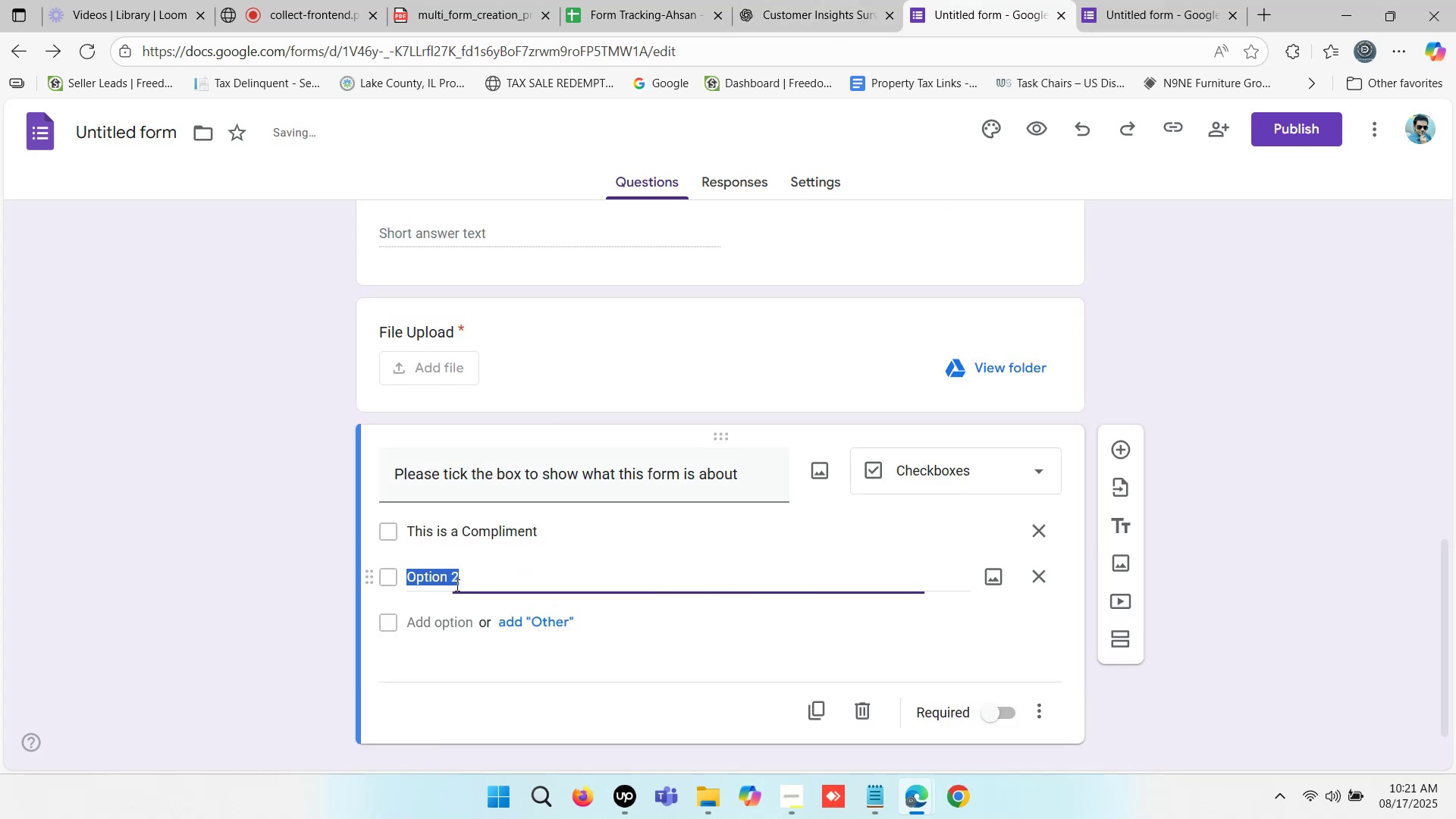 
key(Control+V)
 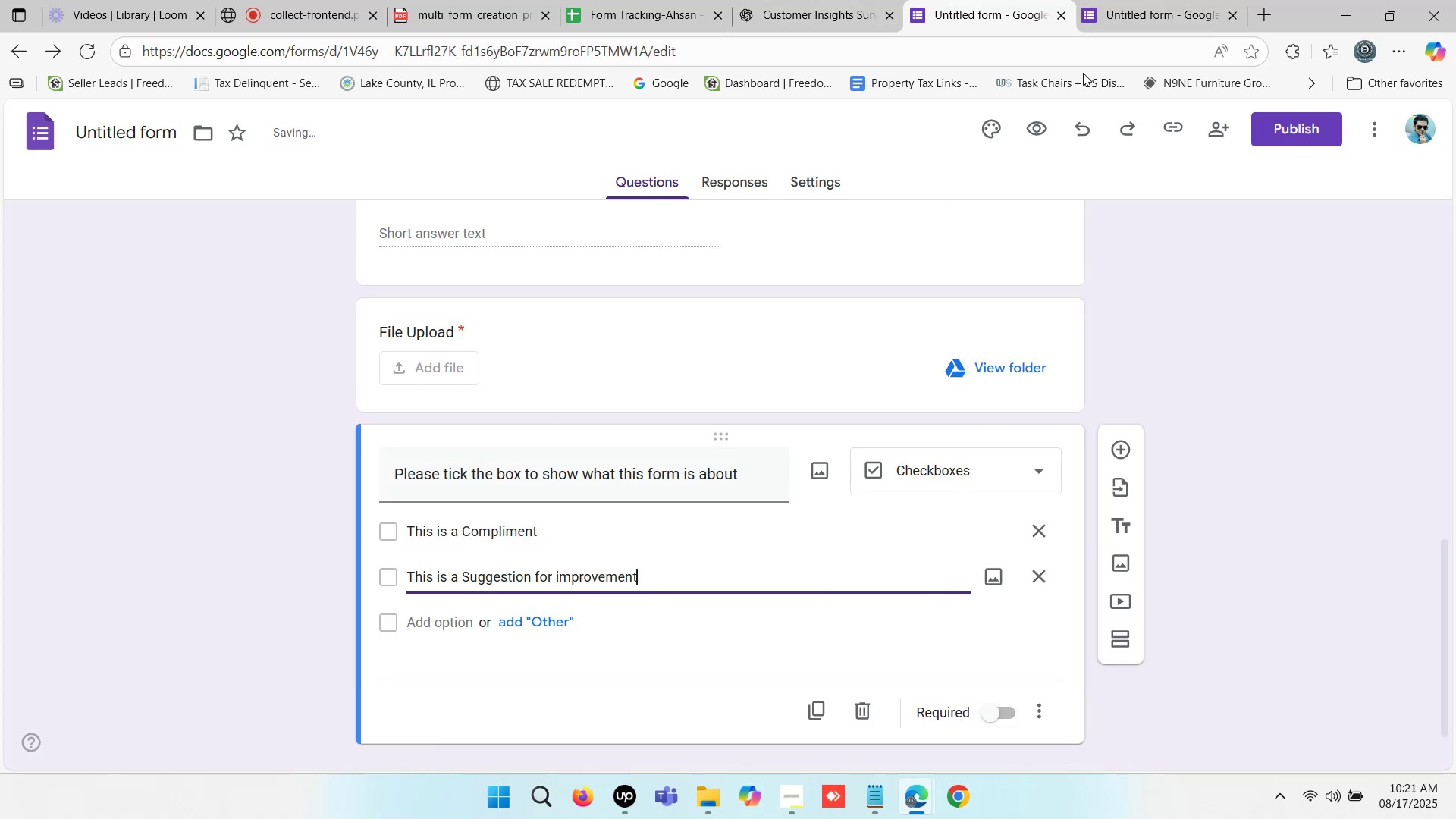 
left_click([1210, 0])
 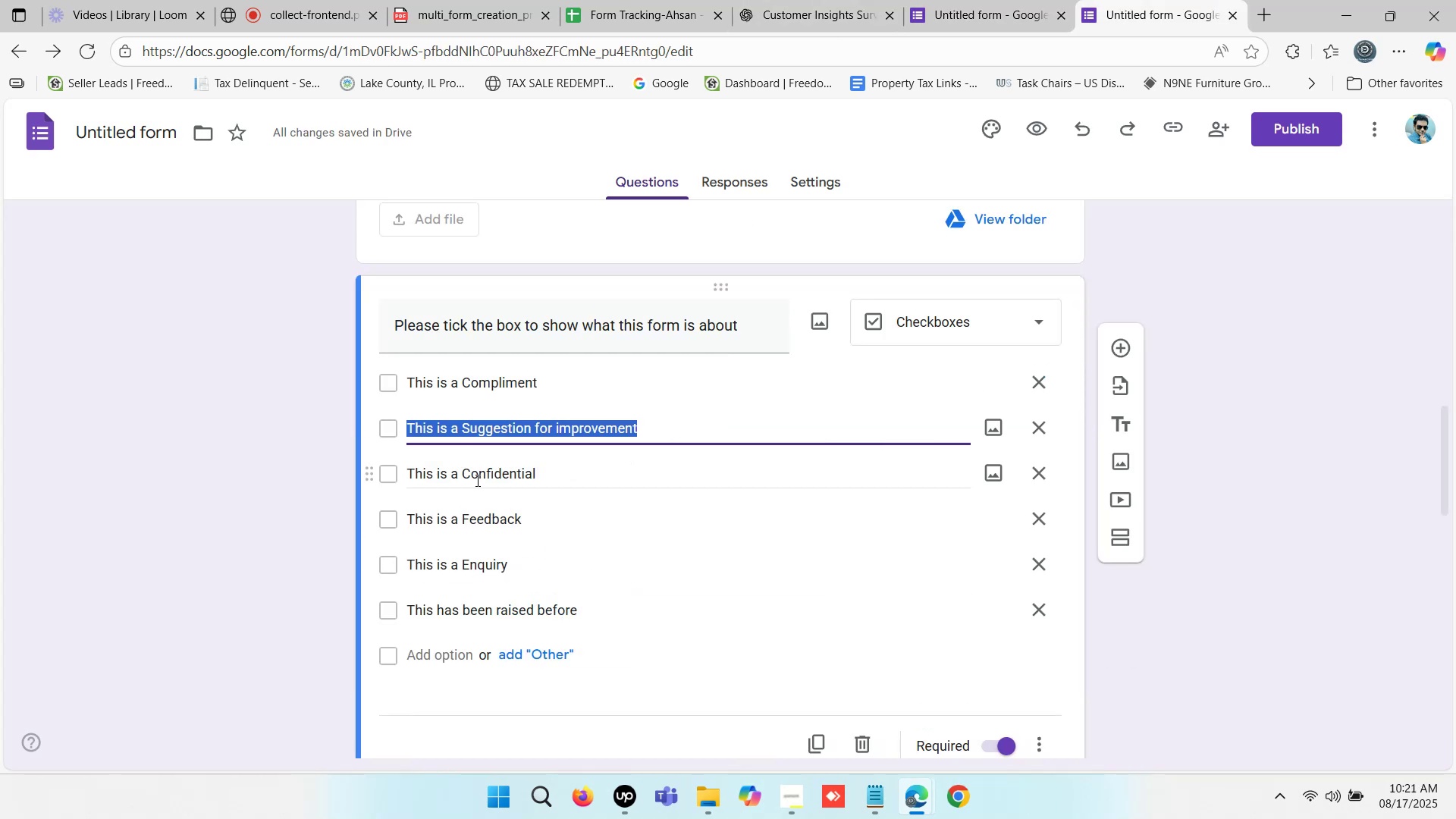 
double_click([476, 475])
 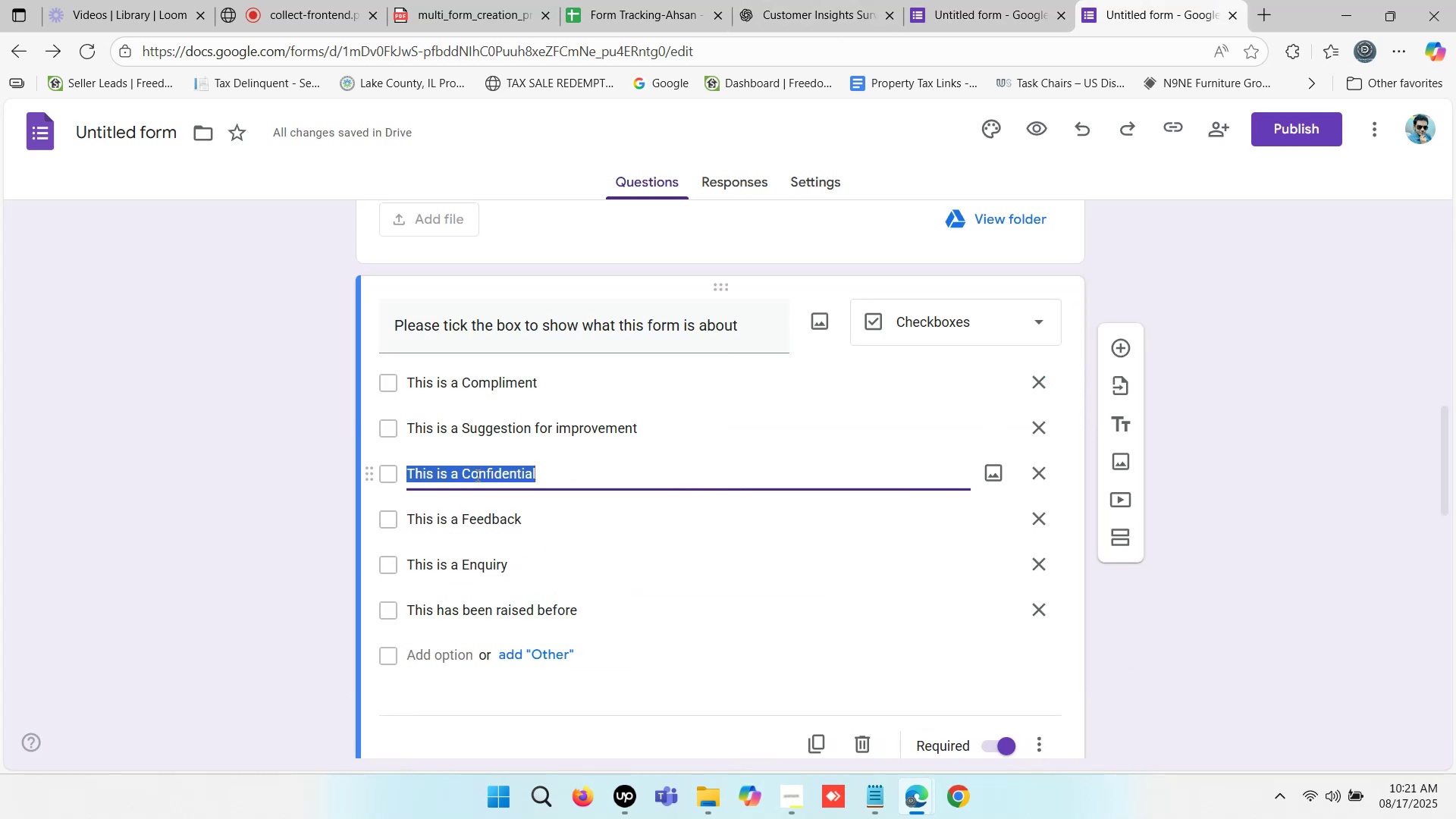 
key(Control+C)
 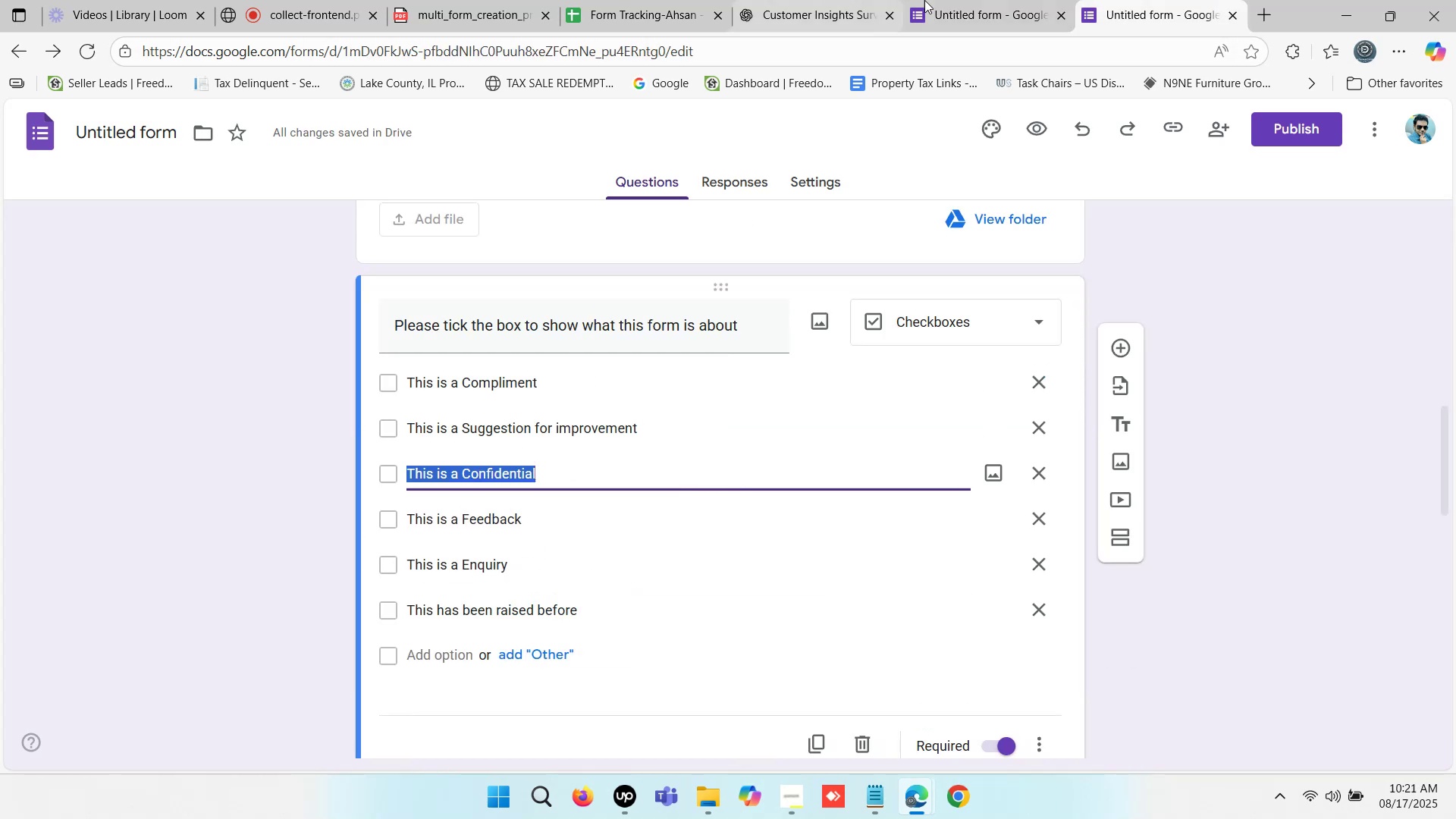 
left_click([946, 0])
 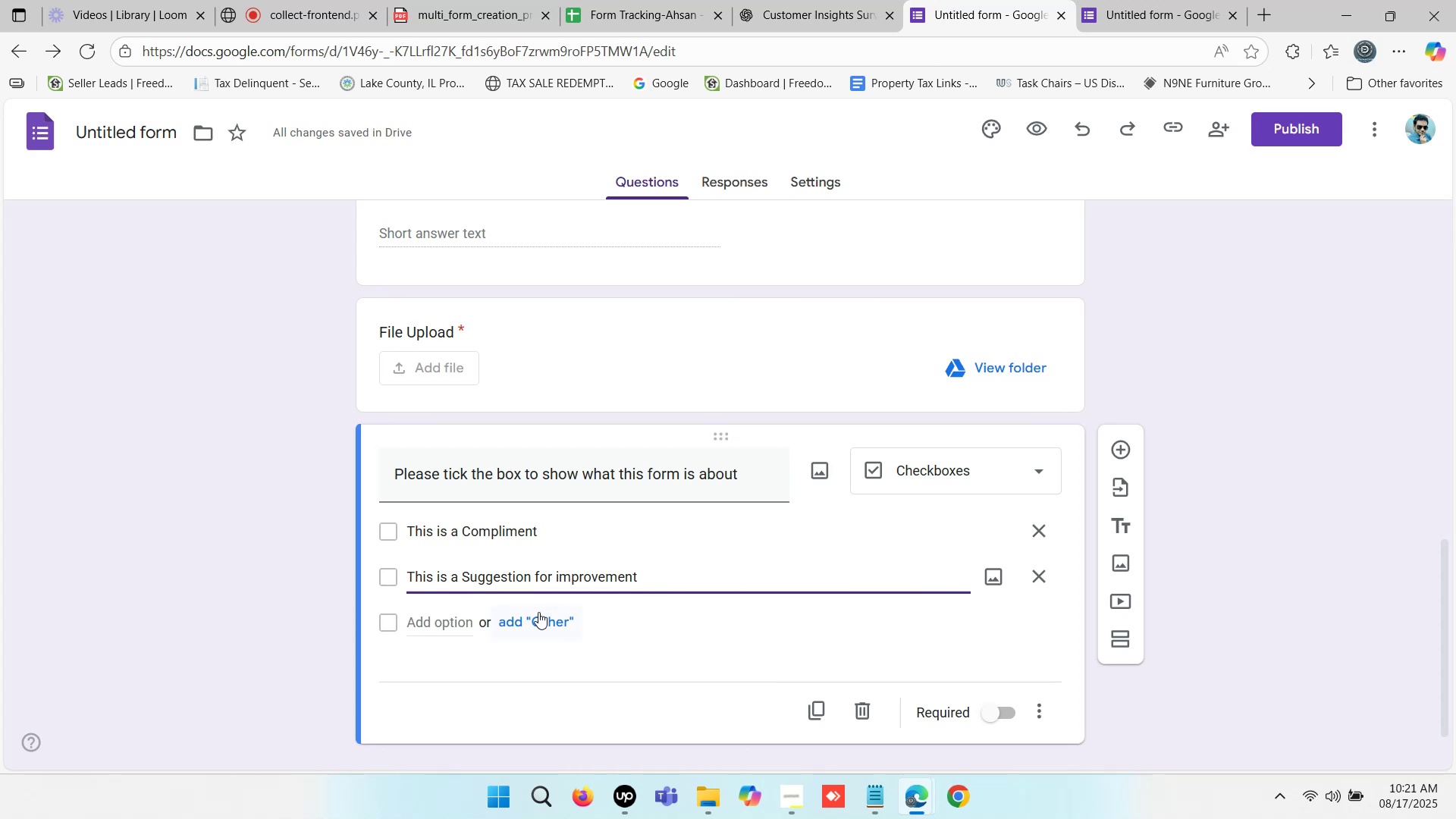 
left_click([499, 620])
 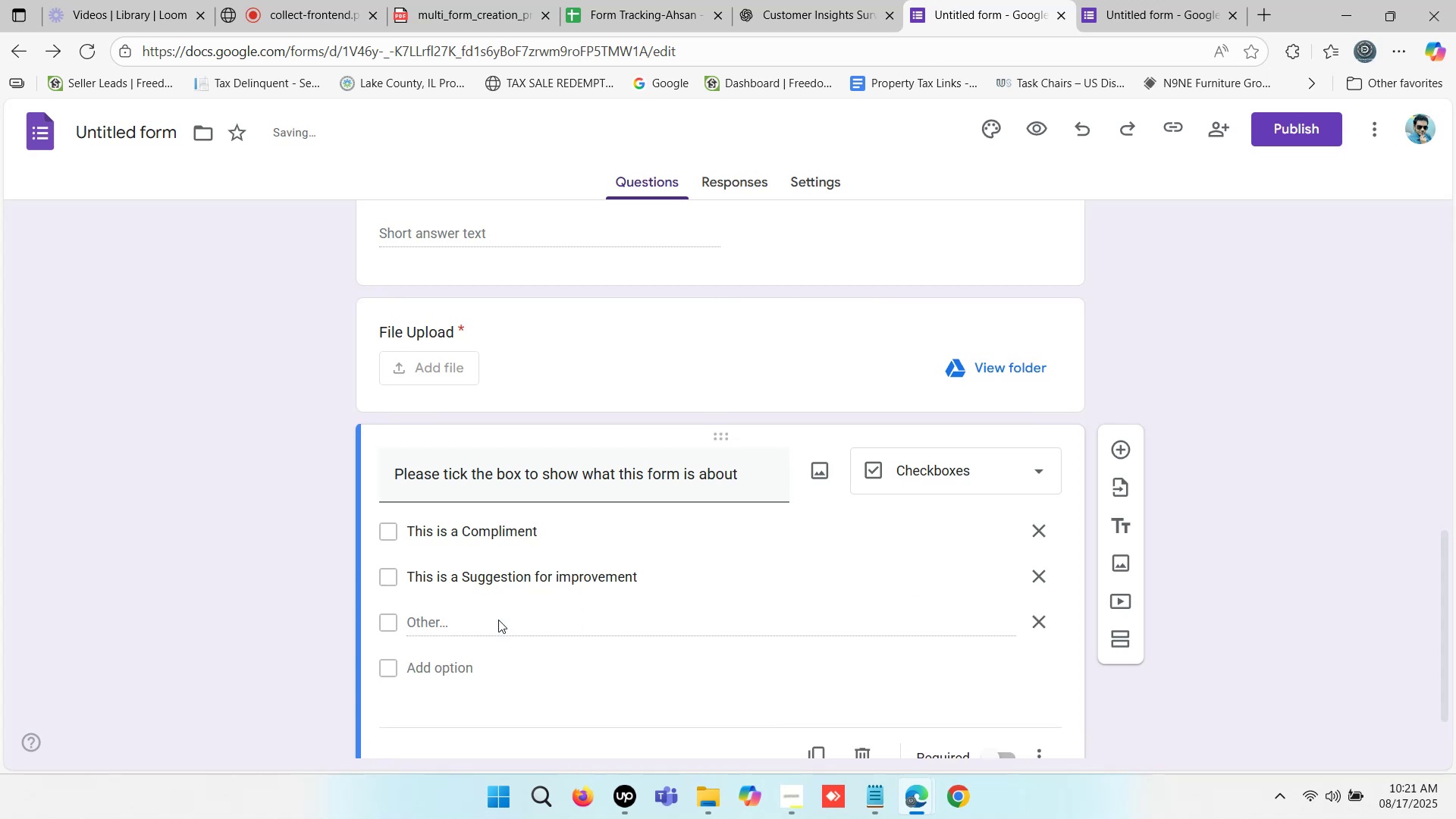 
key(Control+V)
 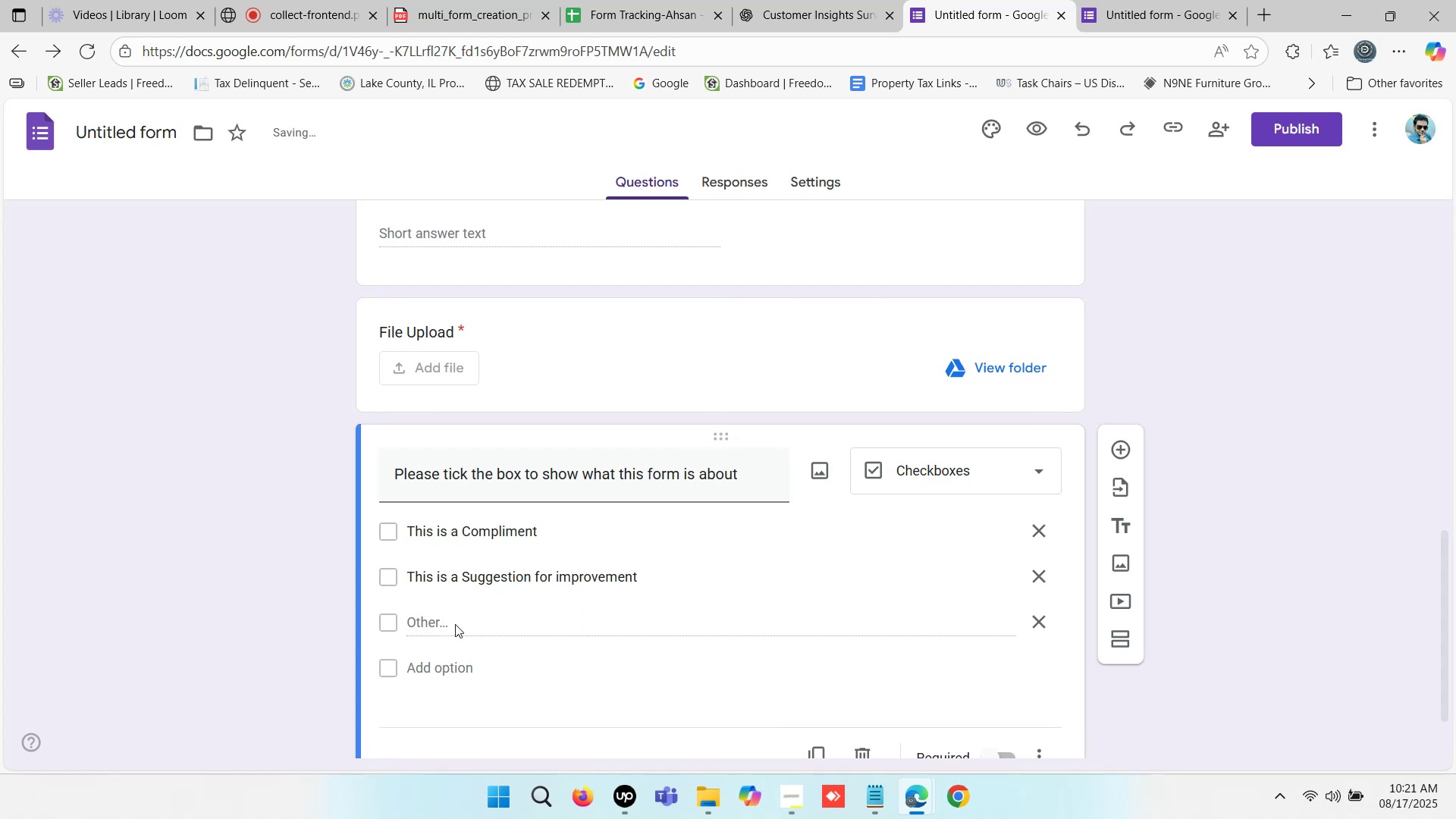 
left_click([441, 624])
 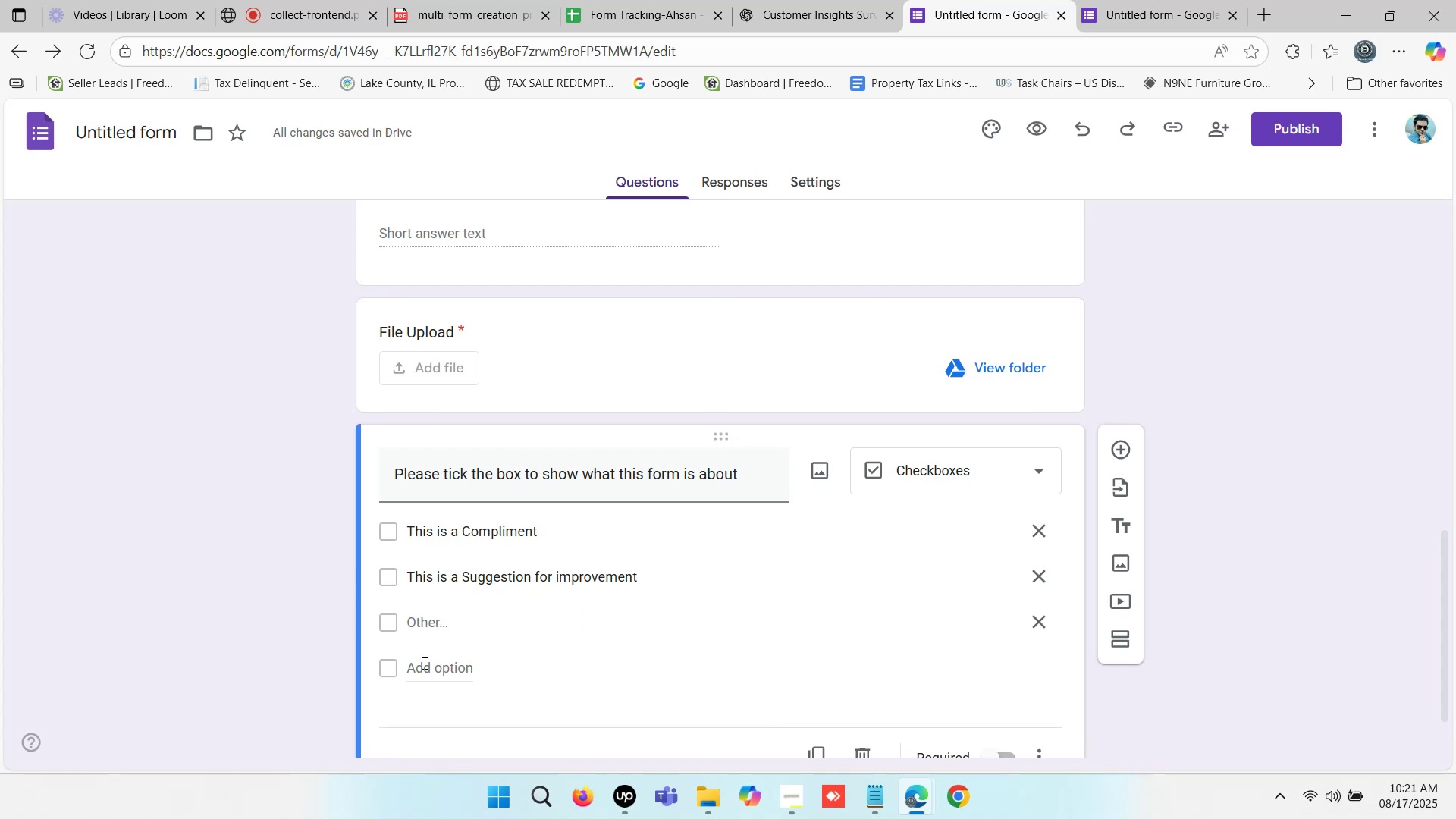 
left_click([413, 668])
 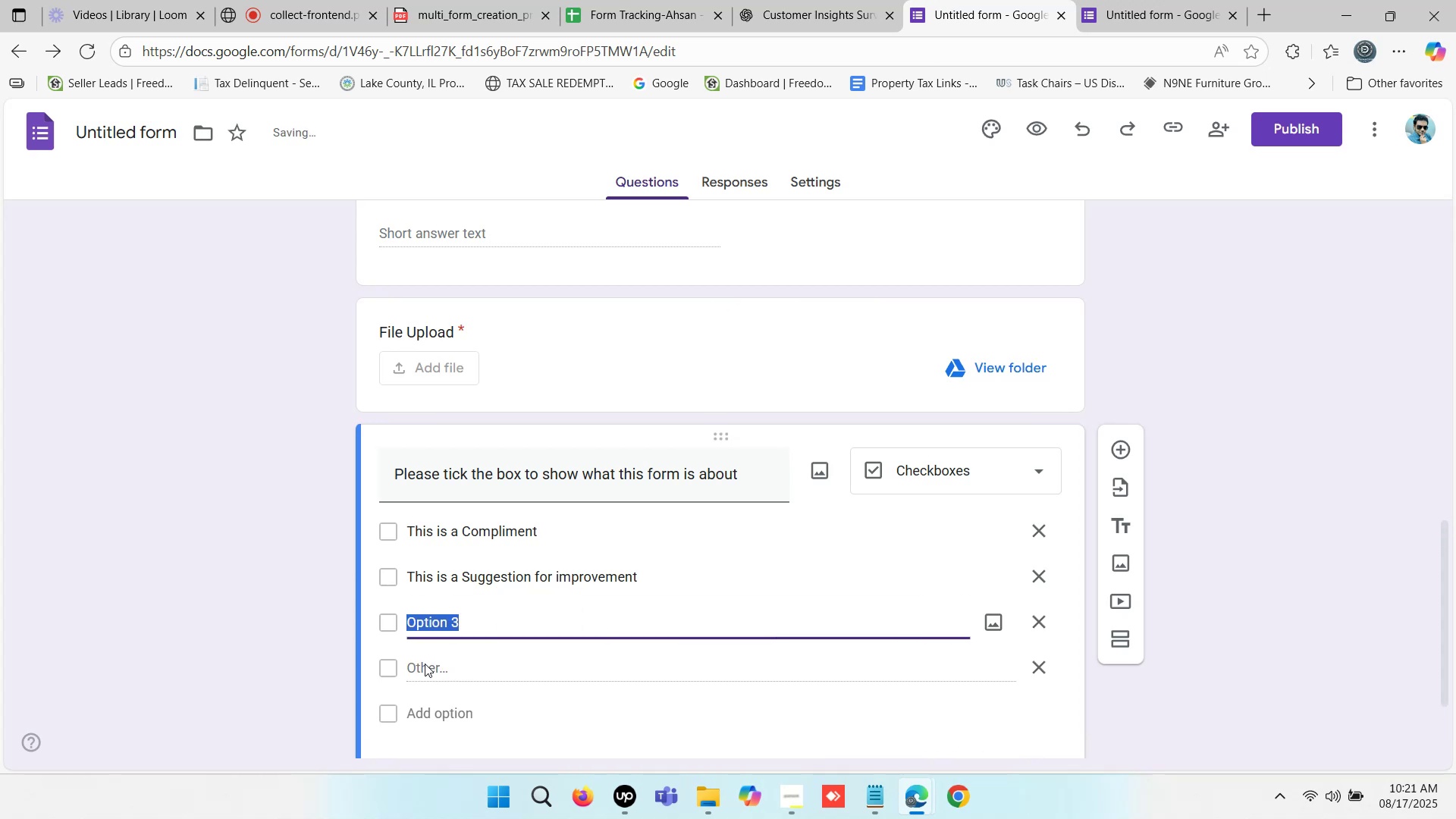 
key(Control+V)
 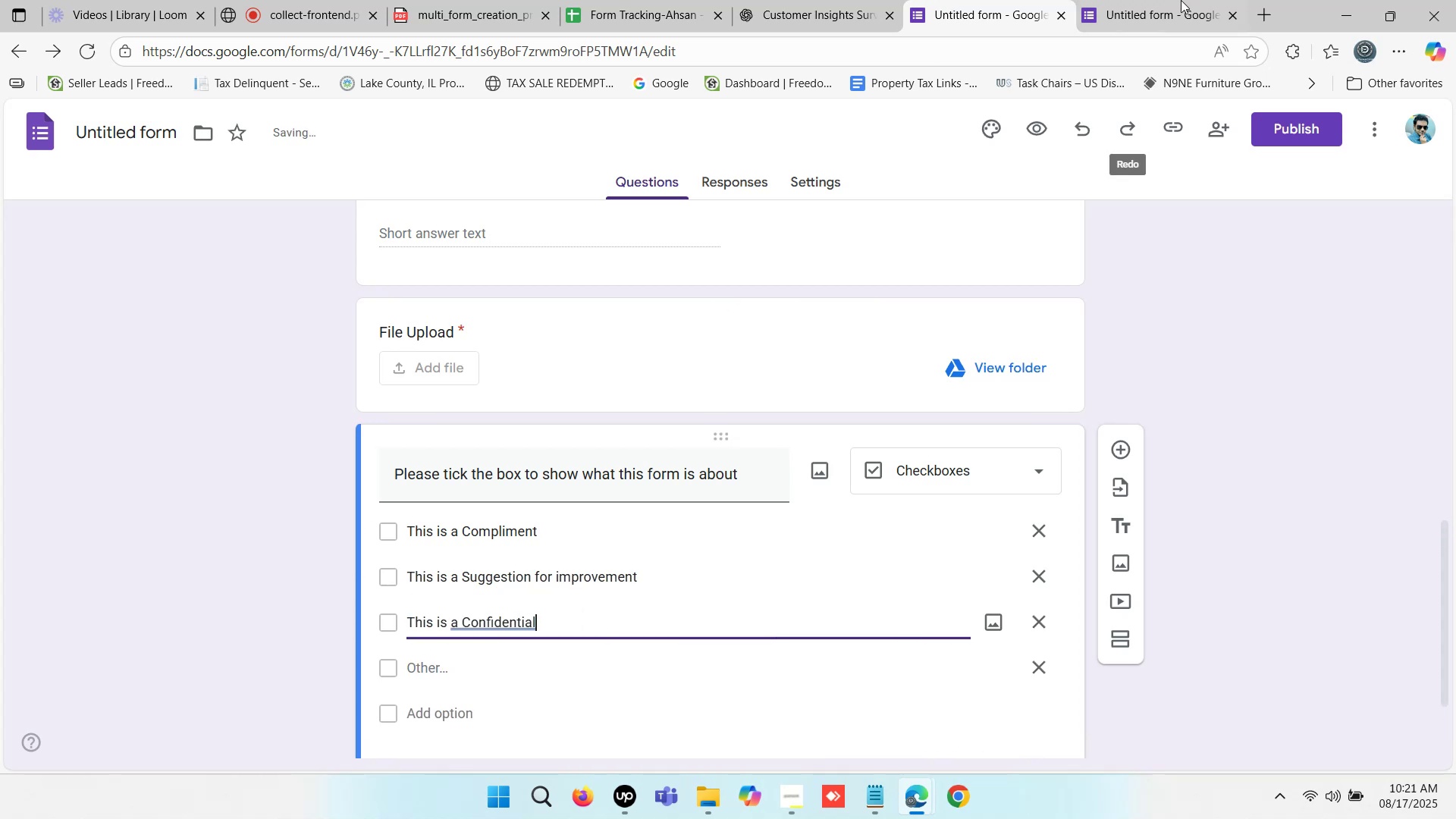 
left_click([1207, 0])
 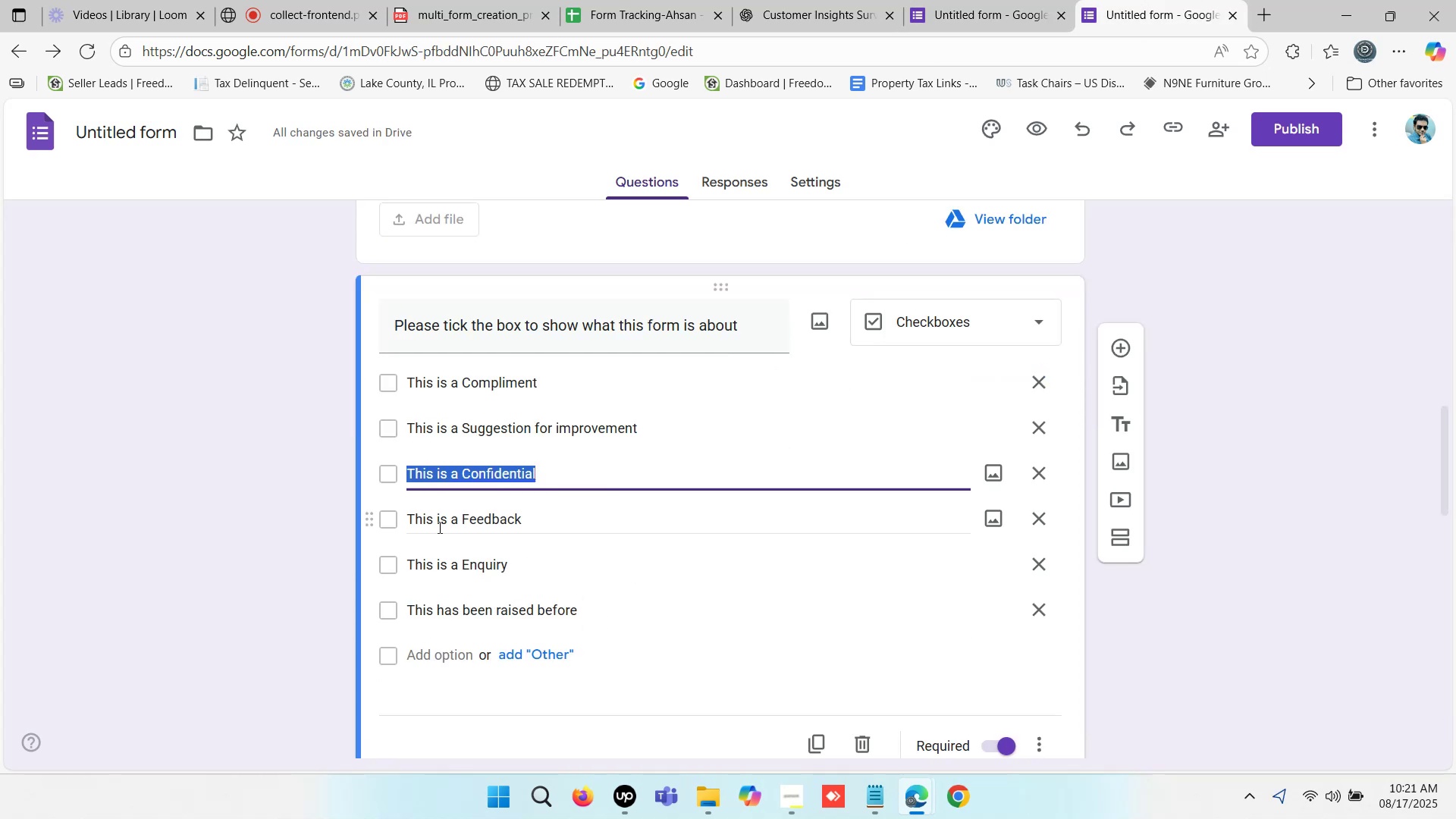 
left_click([436, 525])
 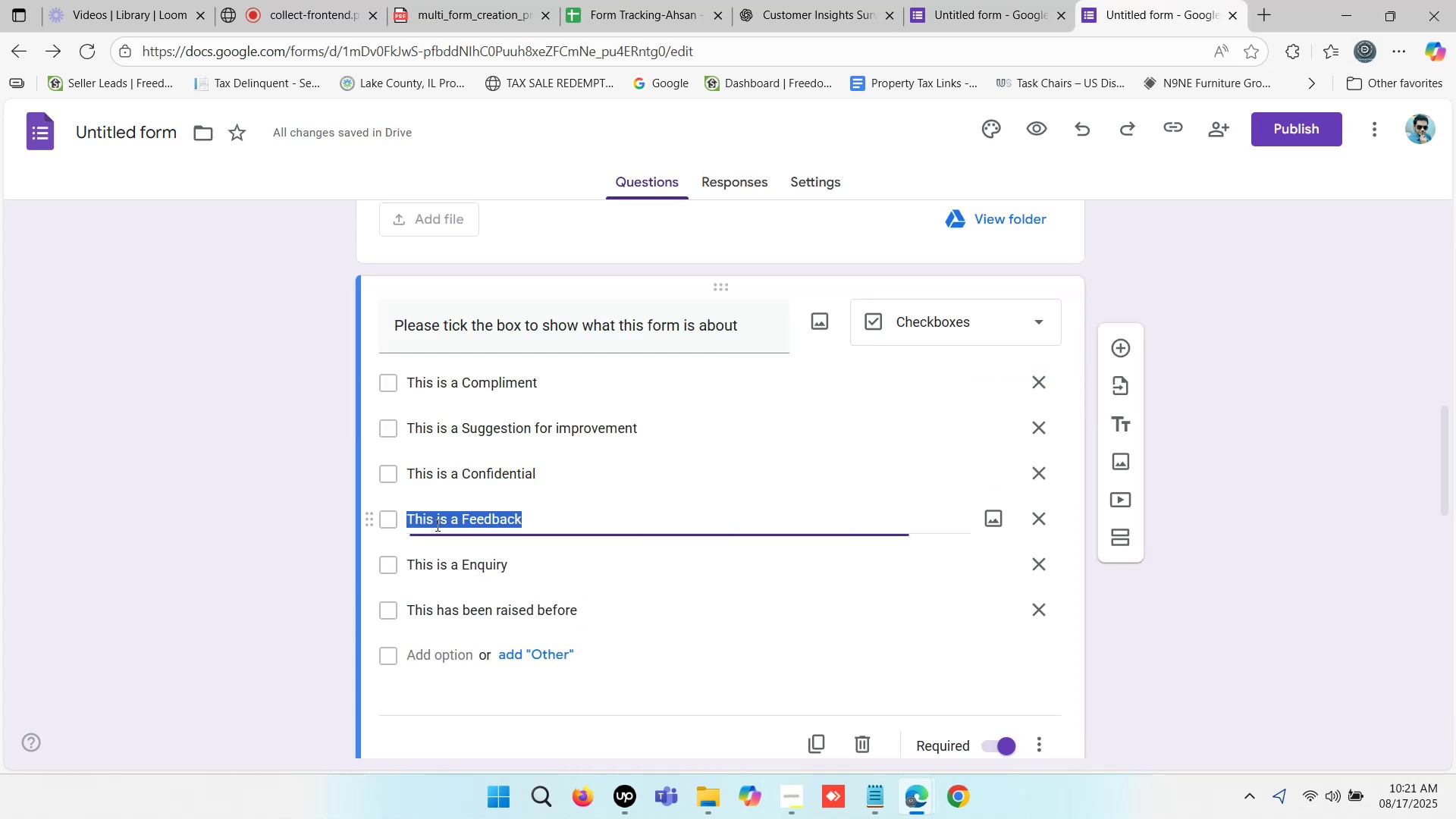 
key(Control+ControlLeft)
 